 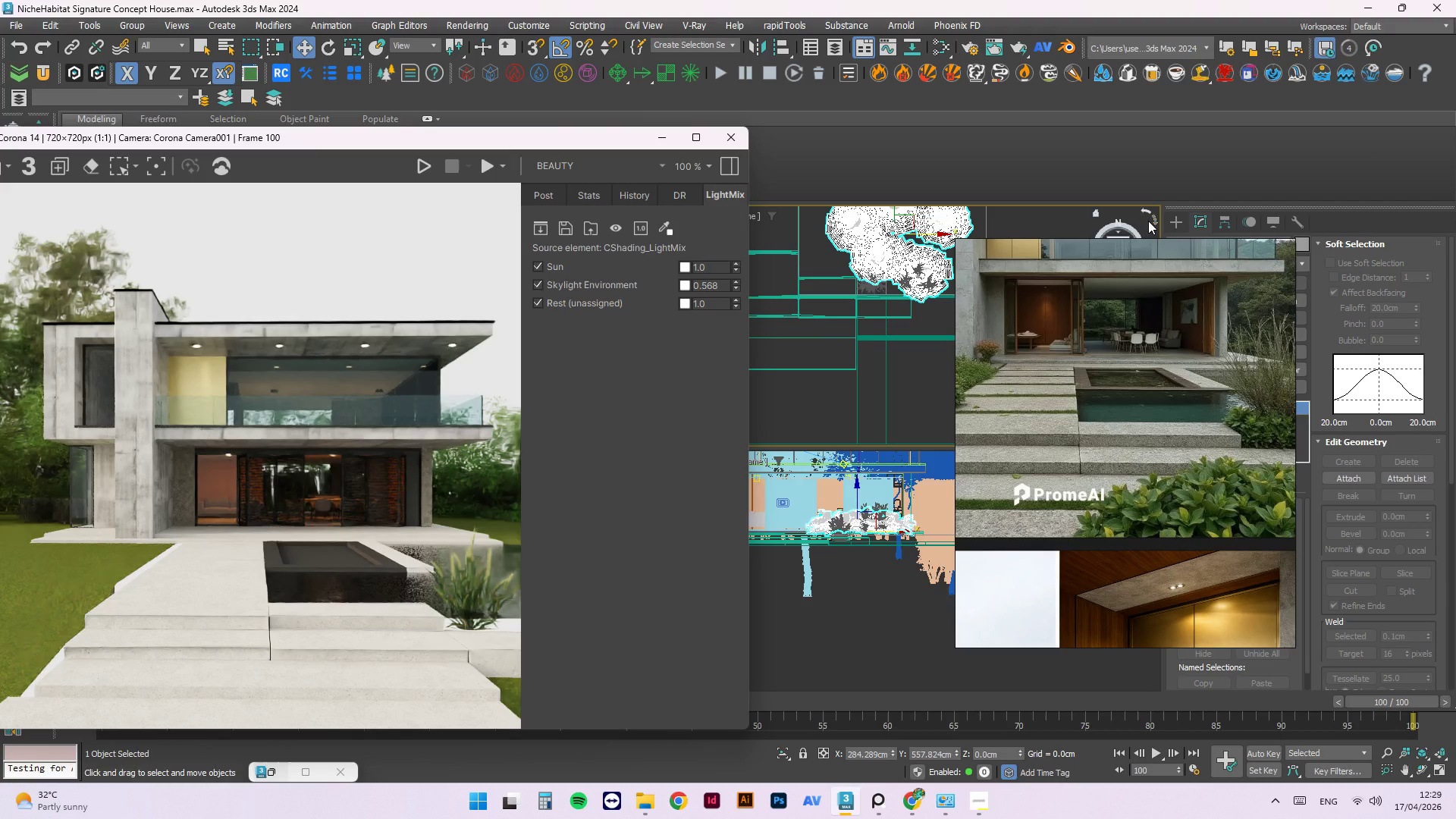 
left_click([911, 401])
 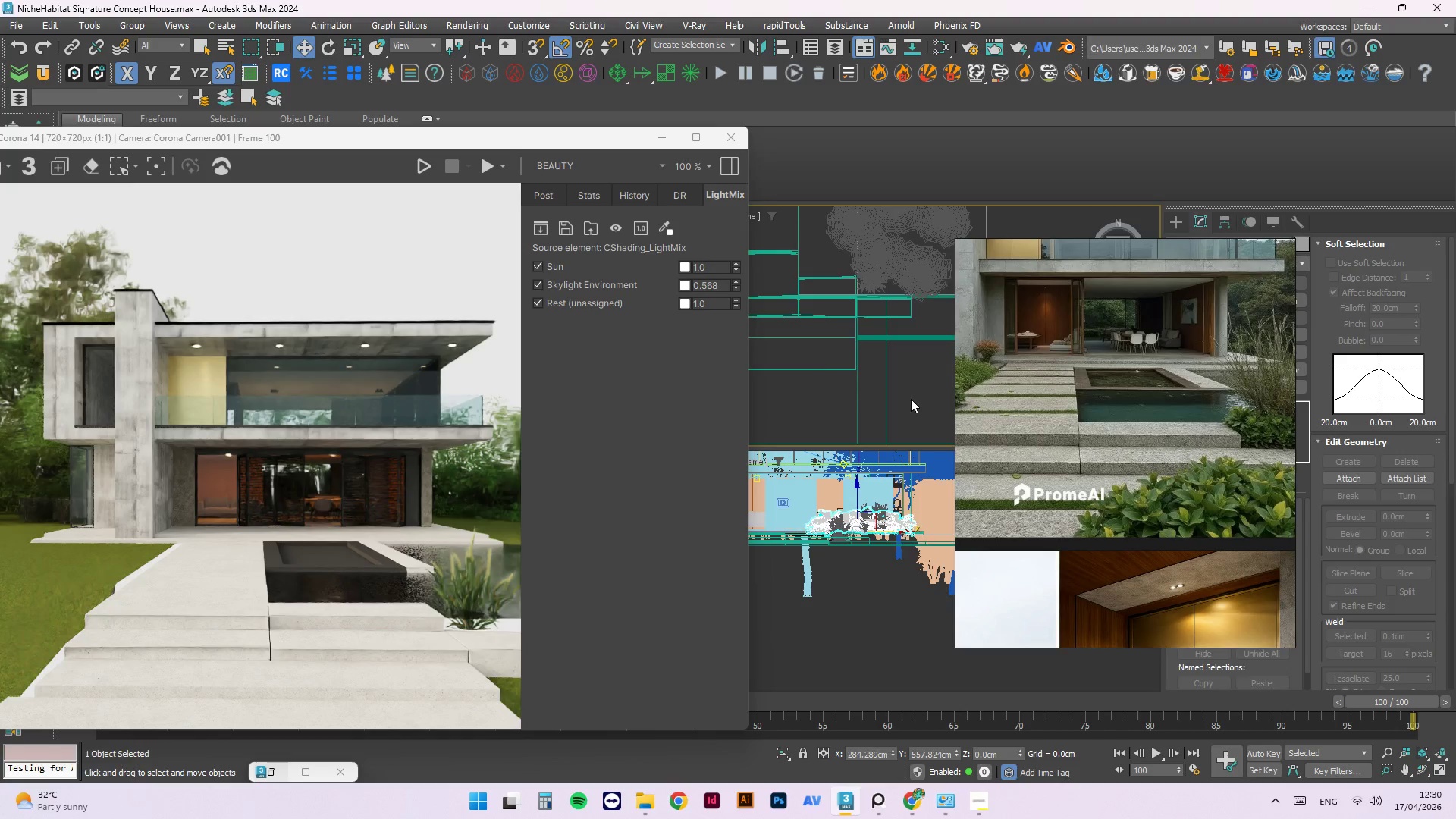 
scroll: coordinate [874, 365], scroll_direction: down, amount: 3.0
 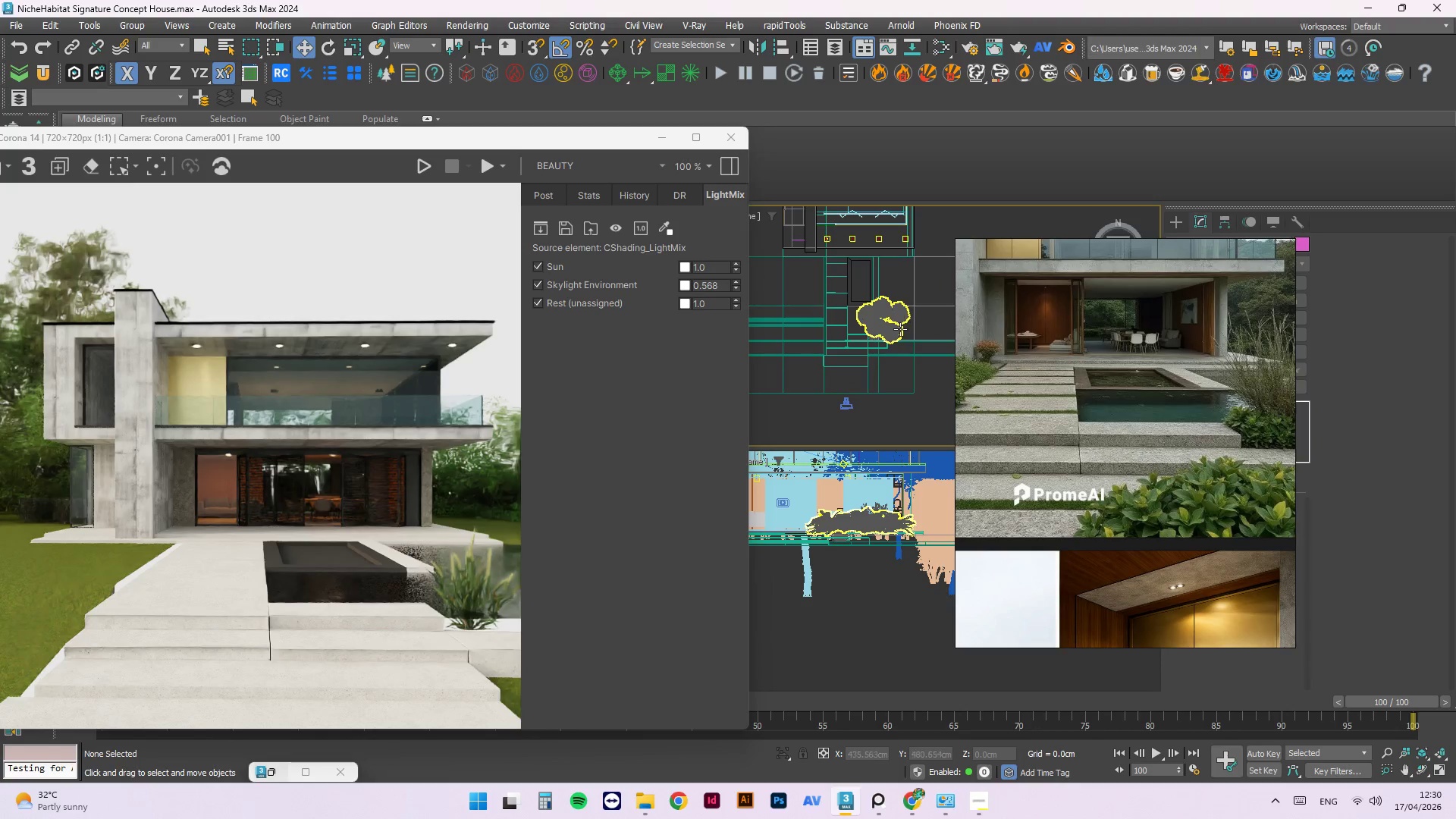 
left_click([900, 329])
 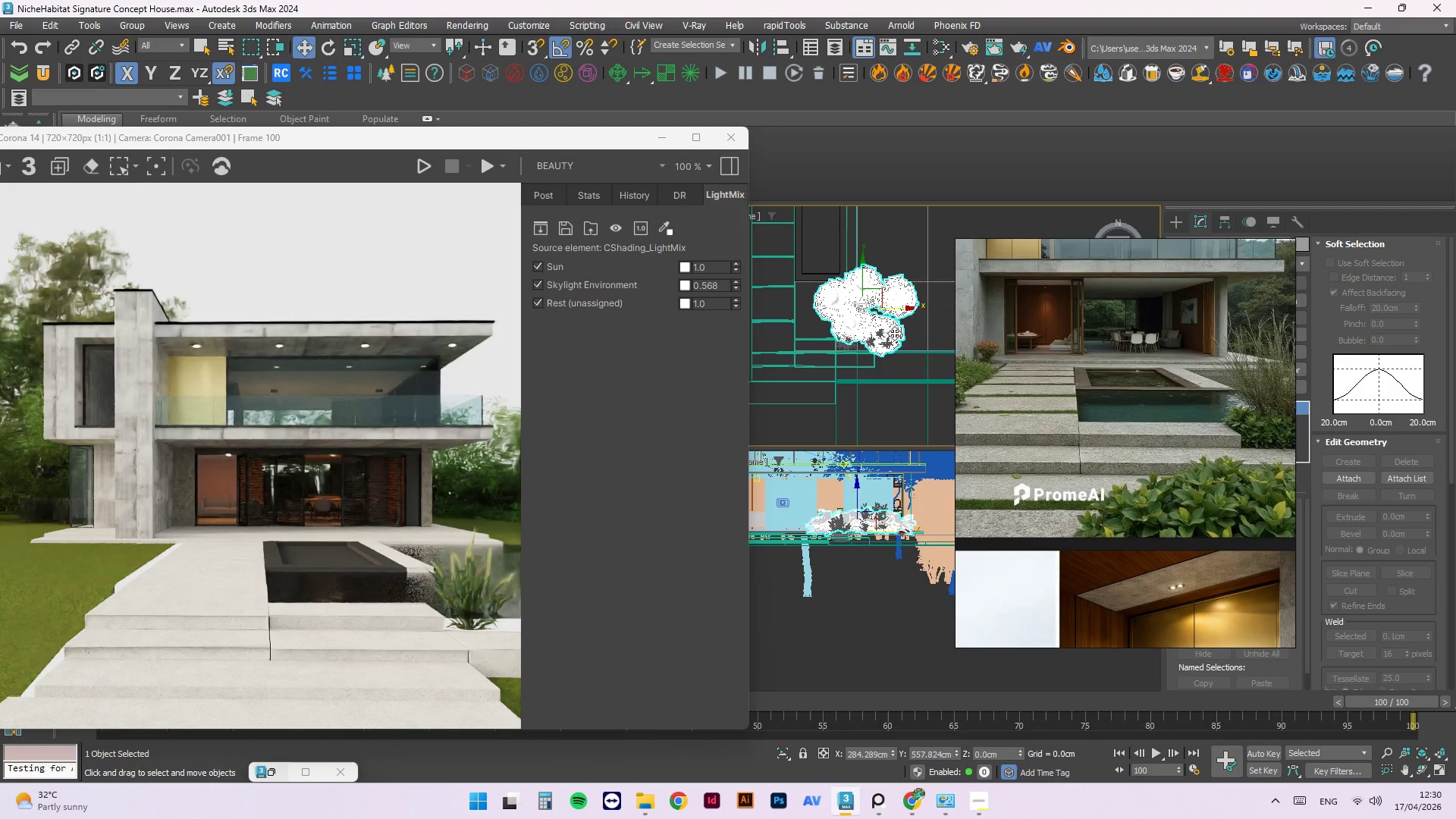 
scroll: coordinate [900, 329], scroll_direction: up, amount: 2.0
 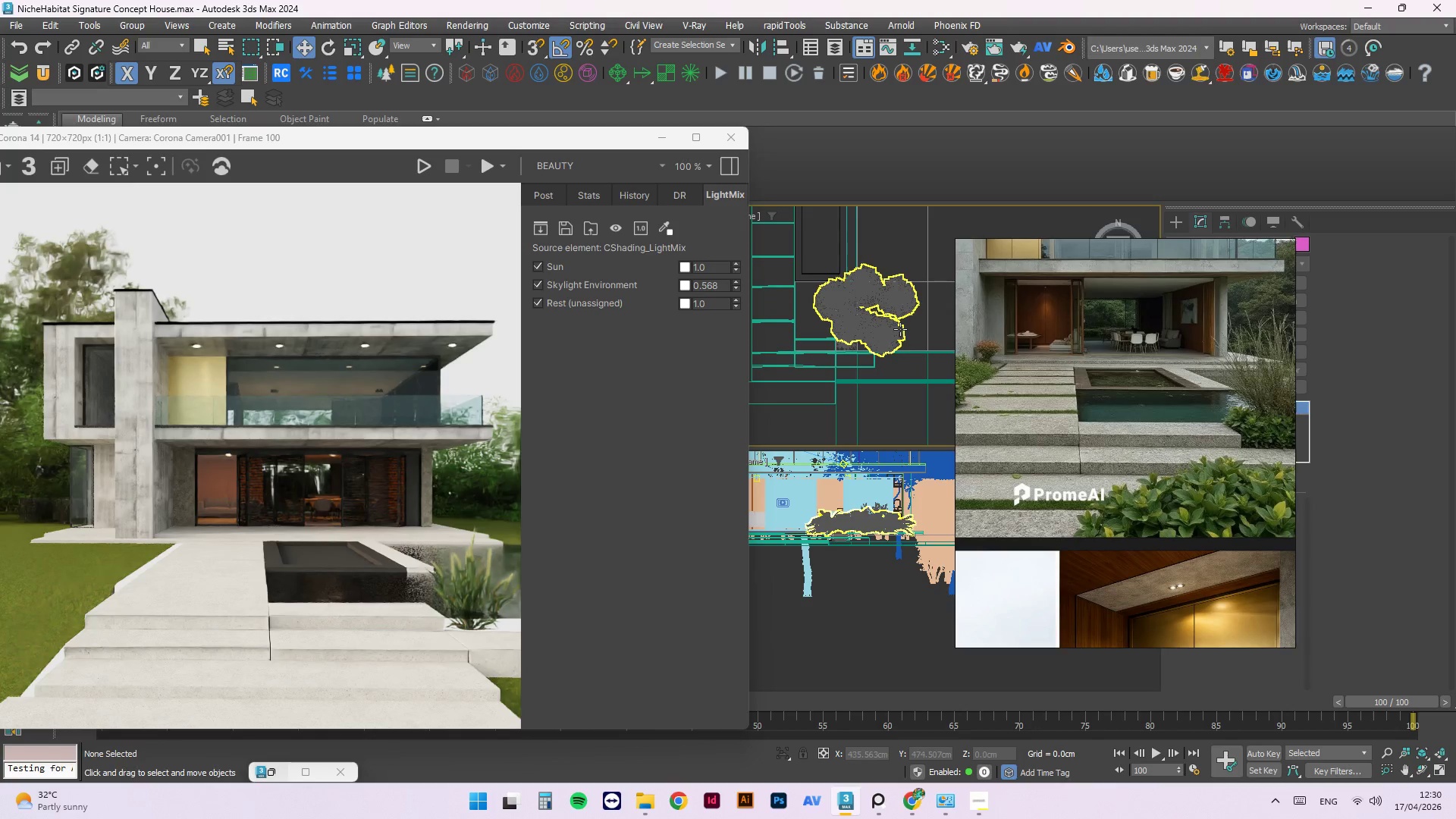 
scroll: coordinate [894, 333], scroll_direction: down, amount: 3.0
 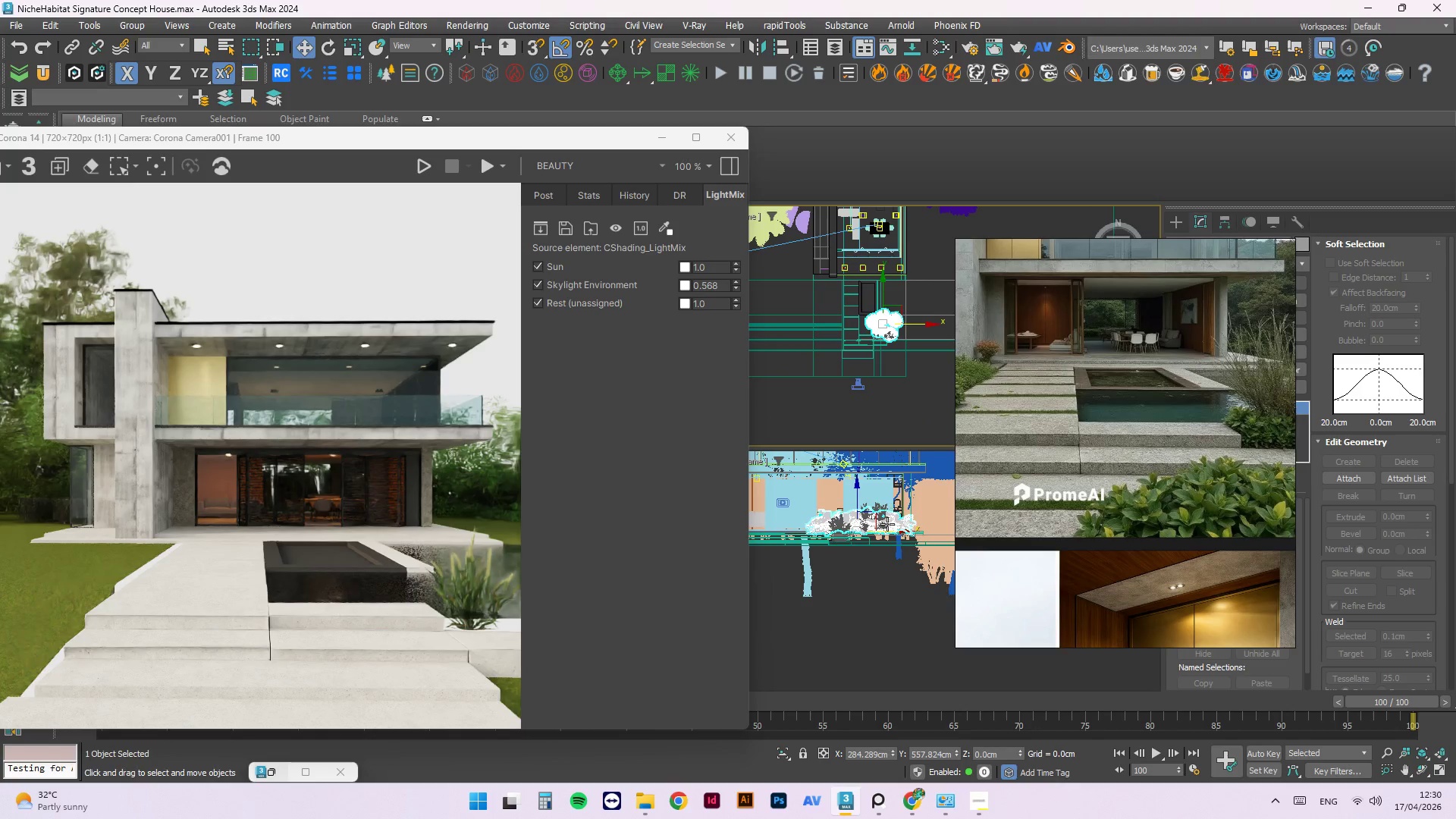 
scroll: coordinate [881, 519], scroll_direction: up, amount: 2.0
 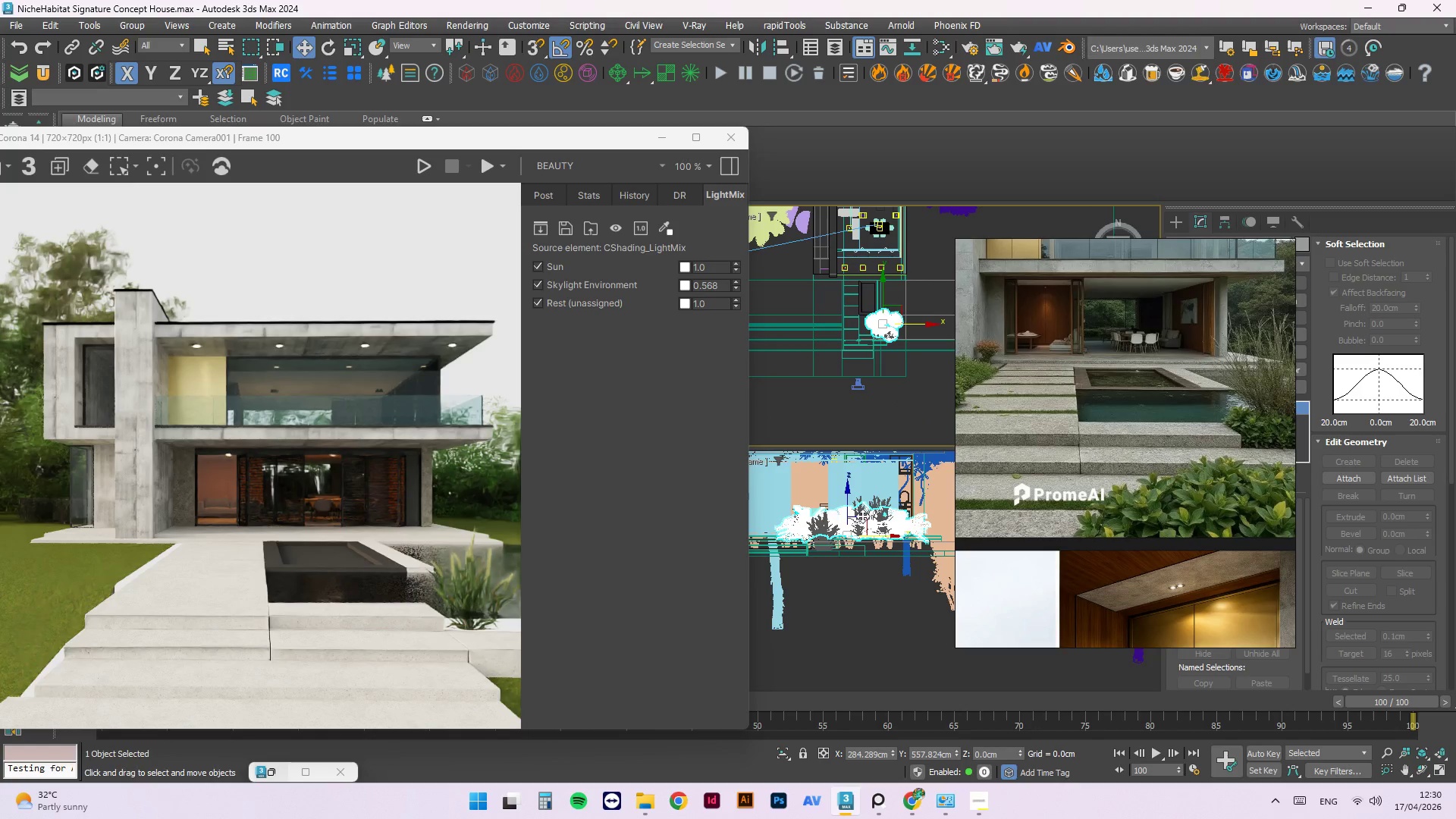 
scroll: coordinate [861, 513], scroll_direction: down, amount: 2.0
 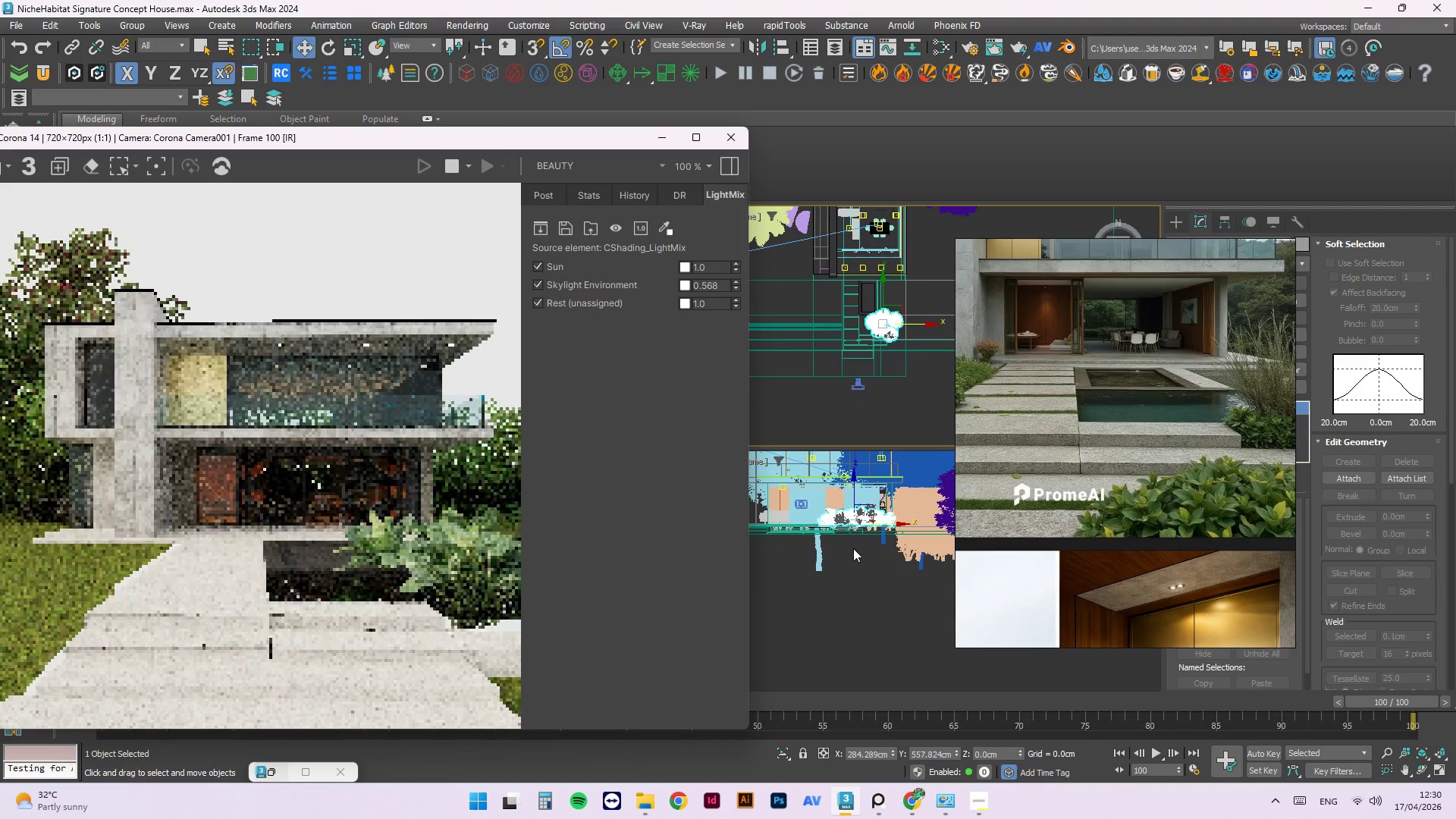 
wait(9.21)
 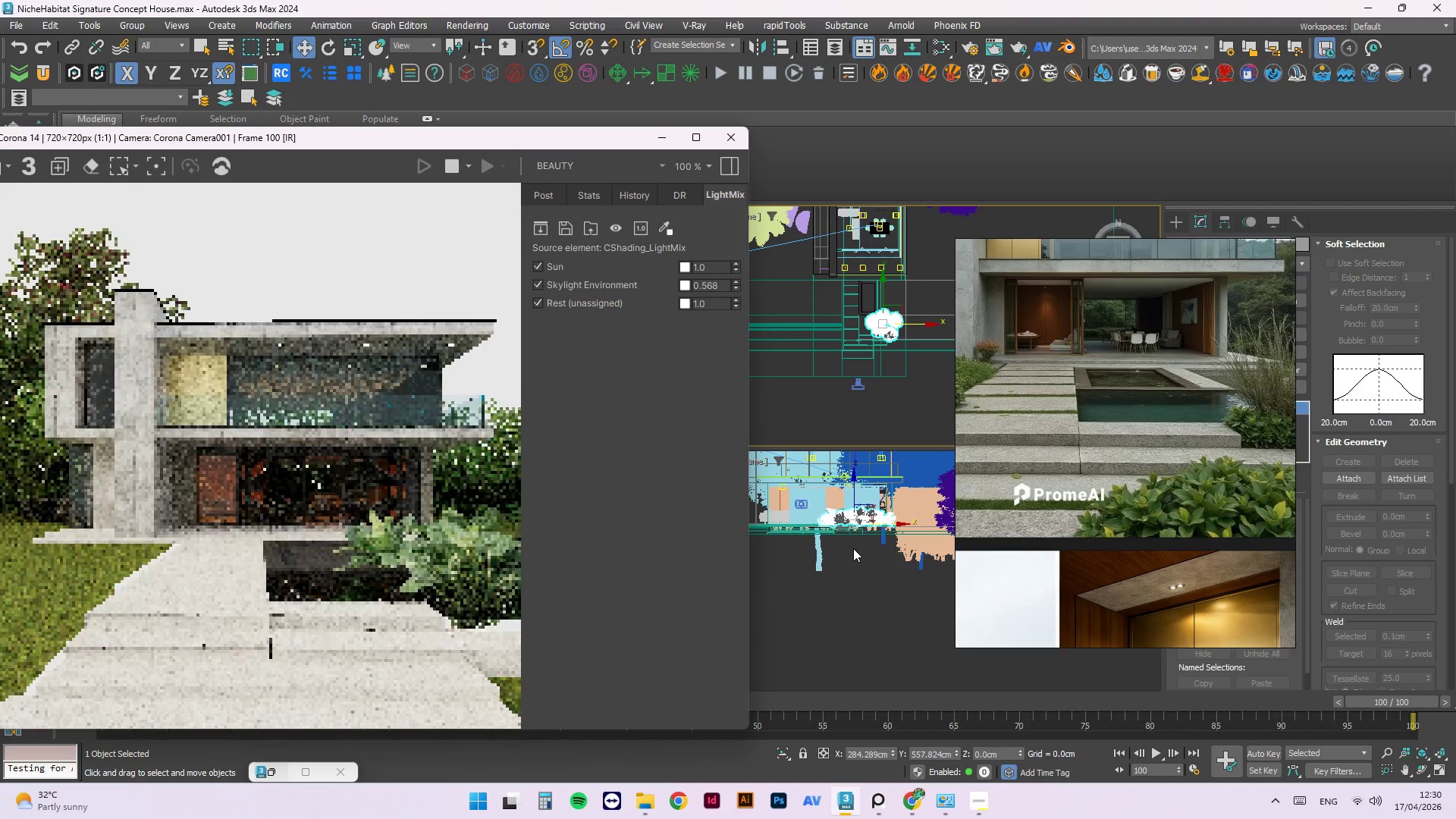 
scroll: coordinate [890, 312], scroll_direction: up, amount: 4.0
 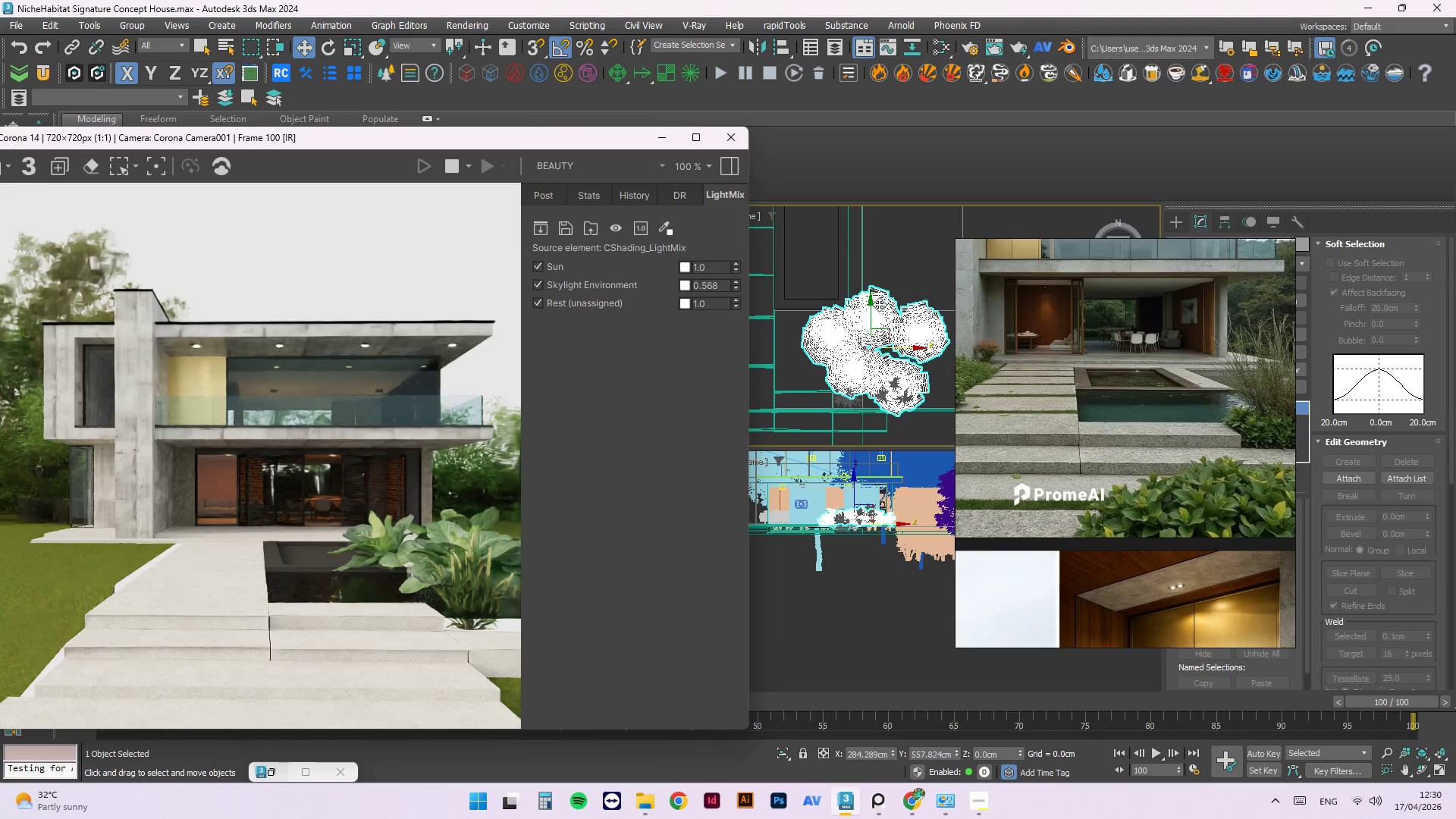 
scroll: coordinate [877, 312], scroll_direction: down, amount: 2.0
 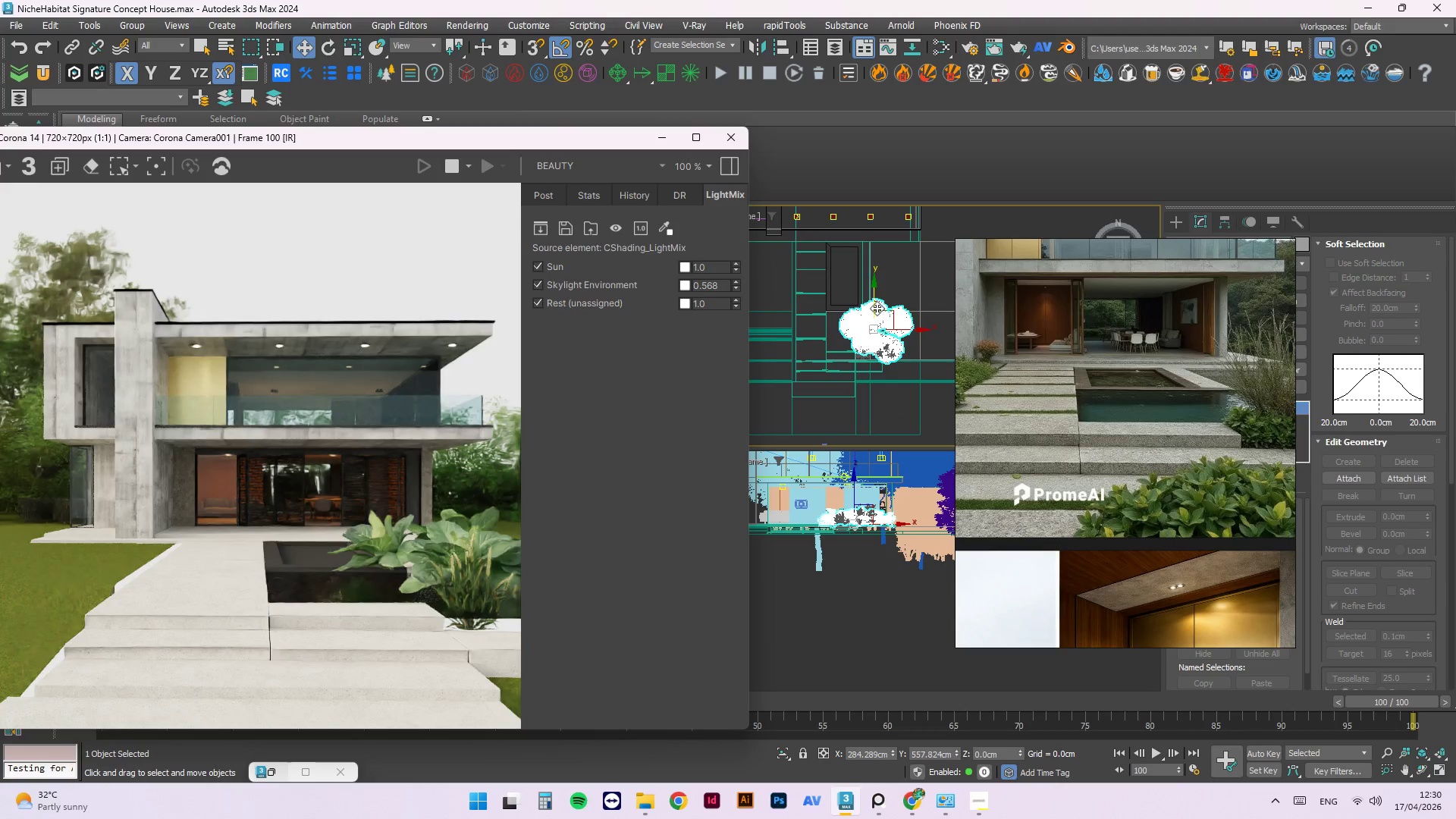 
left_click_drag(start_coordinate=[877, 307], to_coordinate=[894, 330])
 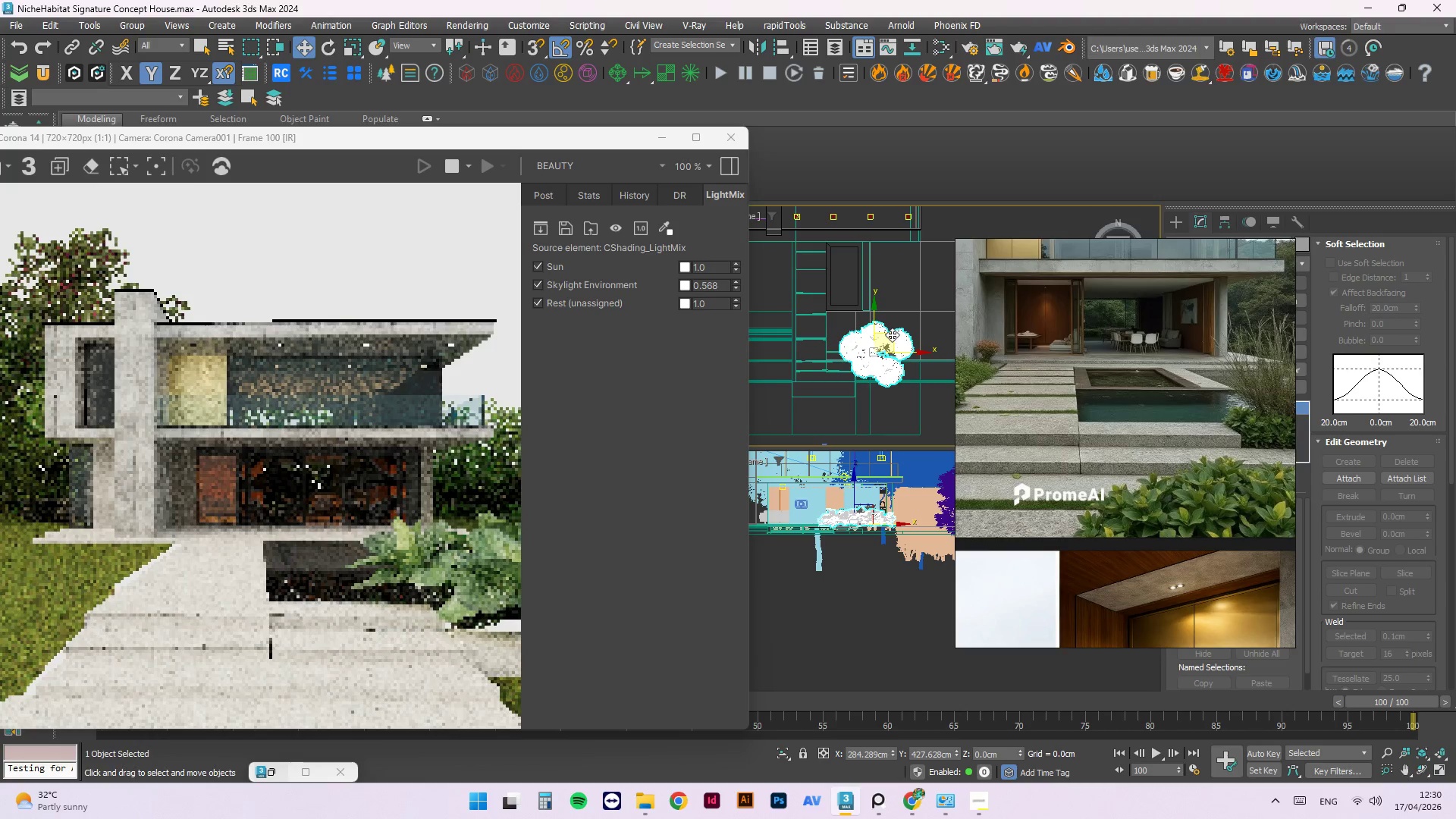 
key(R)
 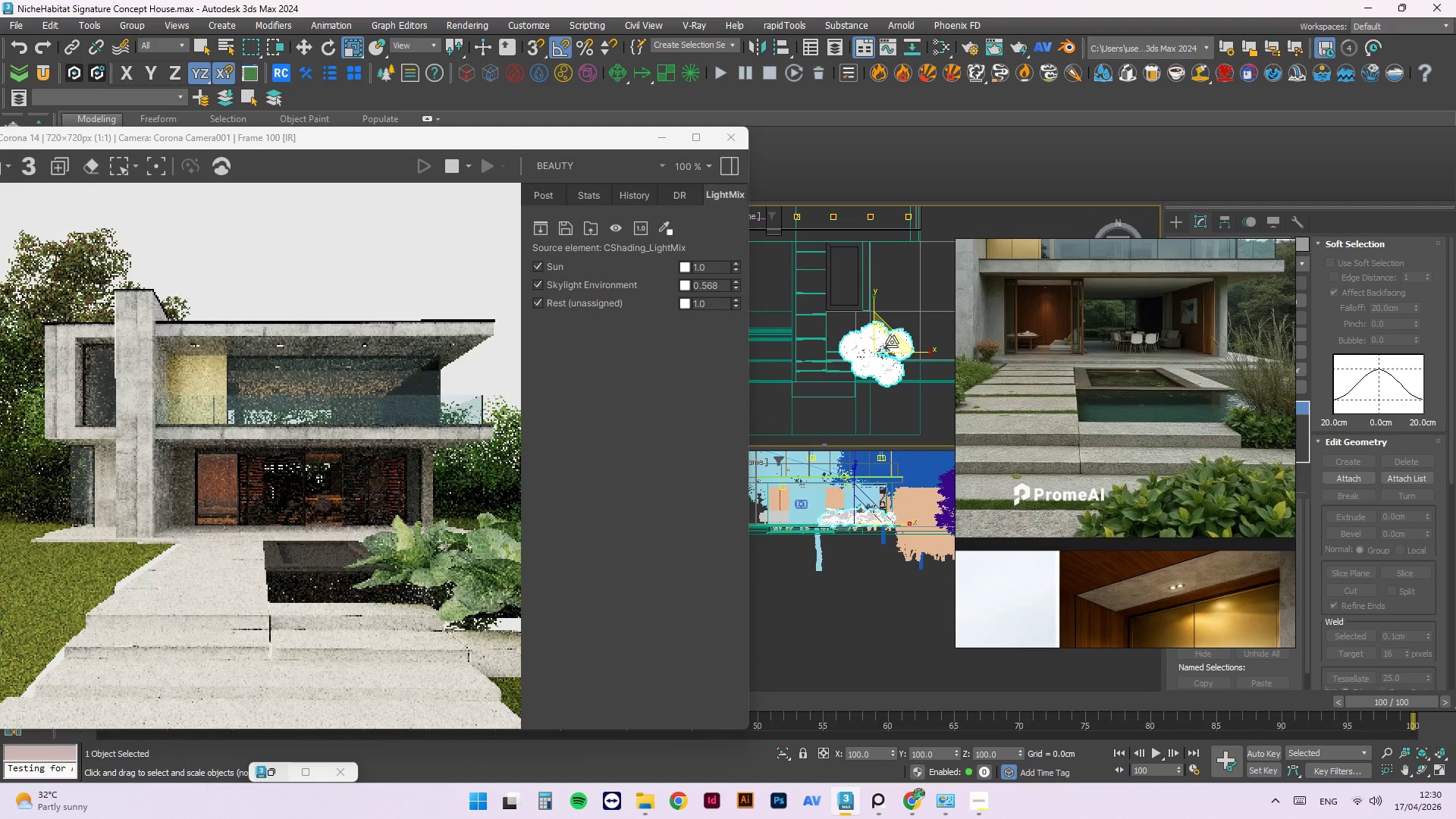 
scroll: coordinate [892, 342], scroll_direction: up, amount: 3.0
 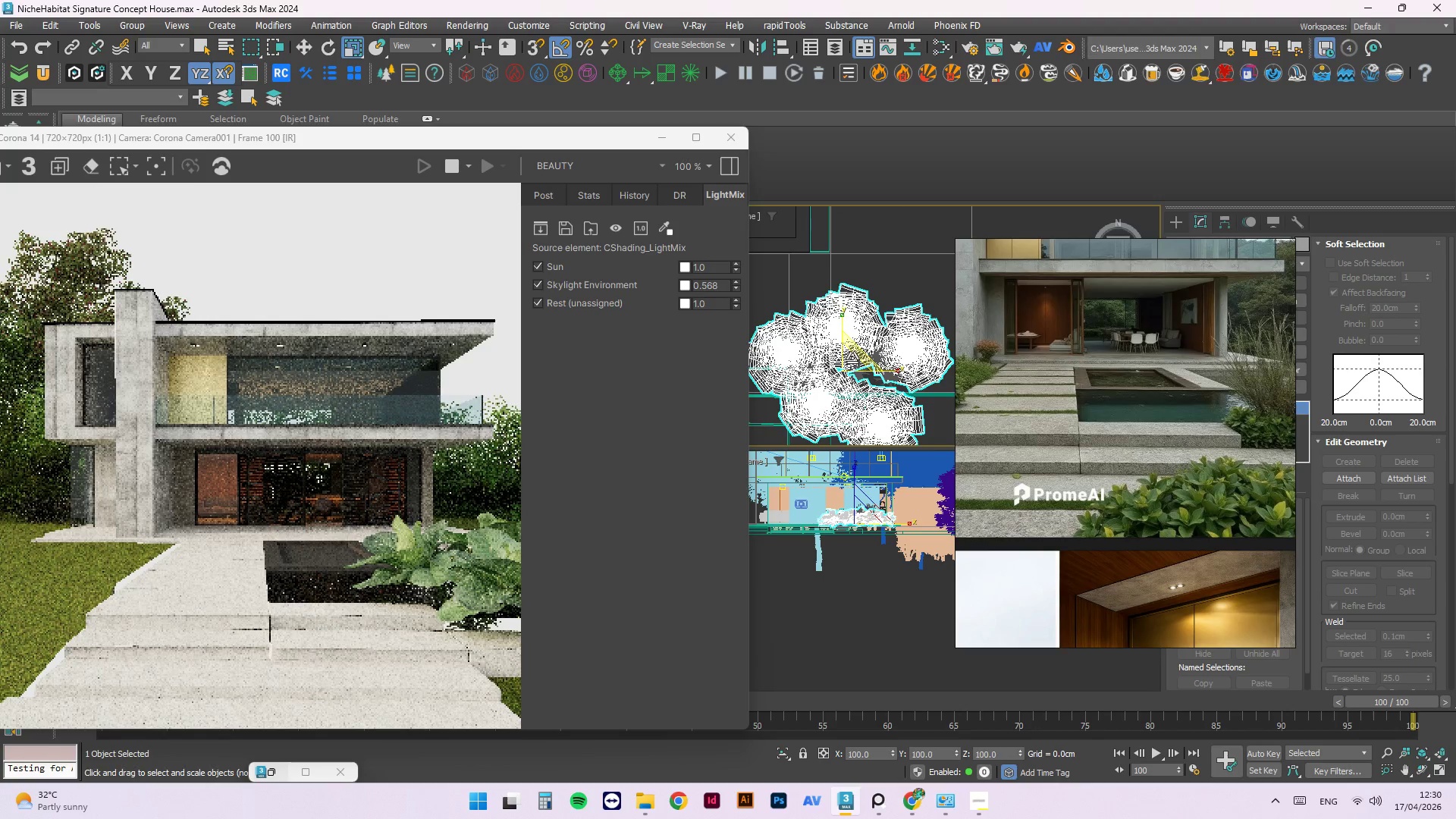 
left_click_drag(start_coordinate=[852, 359], to_coordinate=[808, 538])
 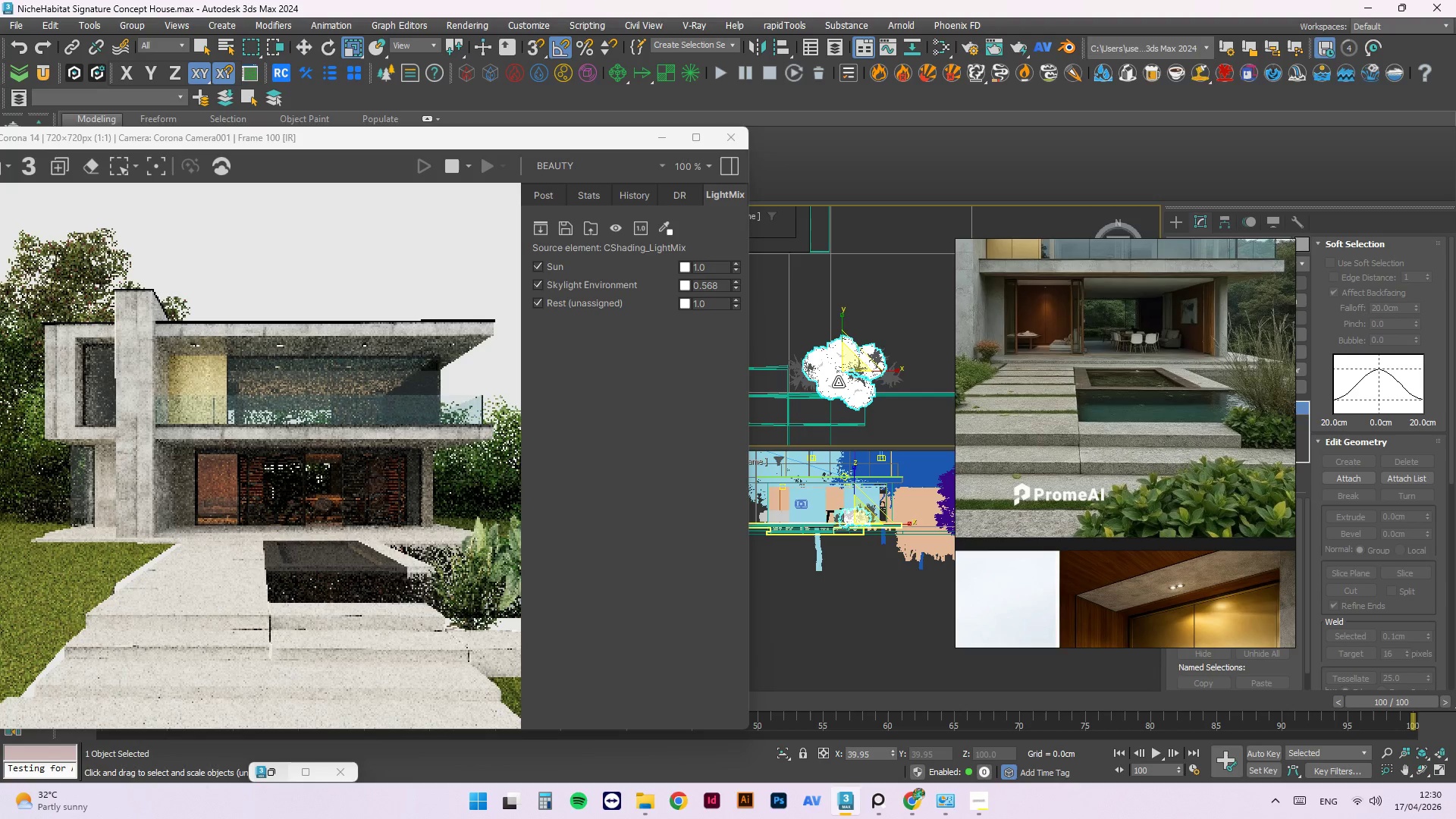 
left_click_drag(start_coordinate=[846, 359], to_coordinate=[829, 420])
 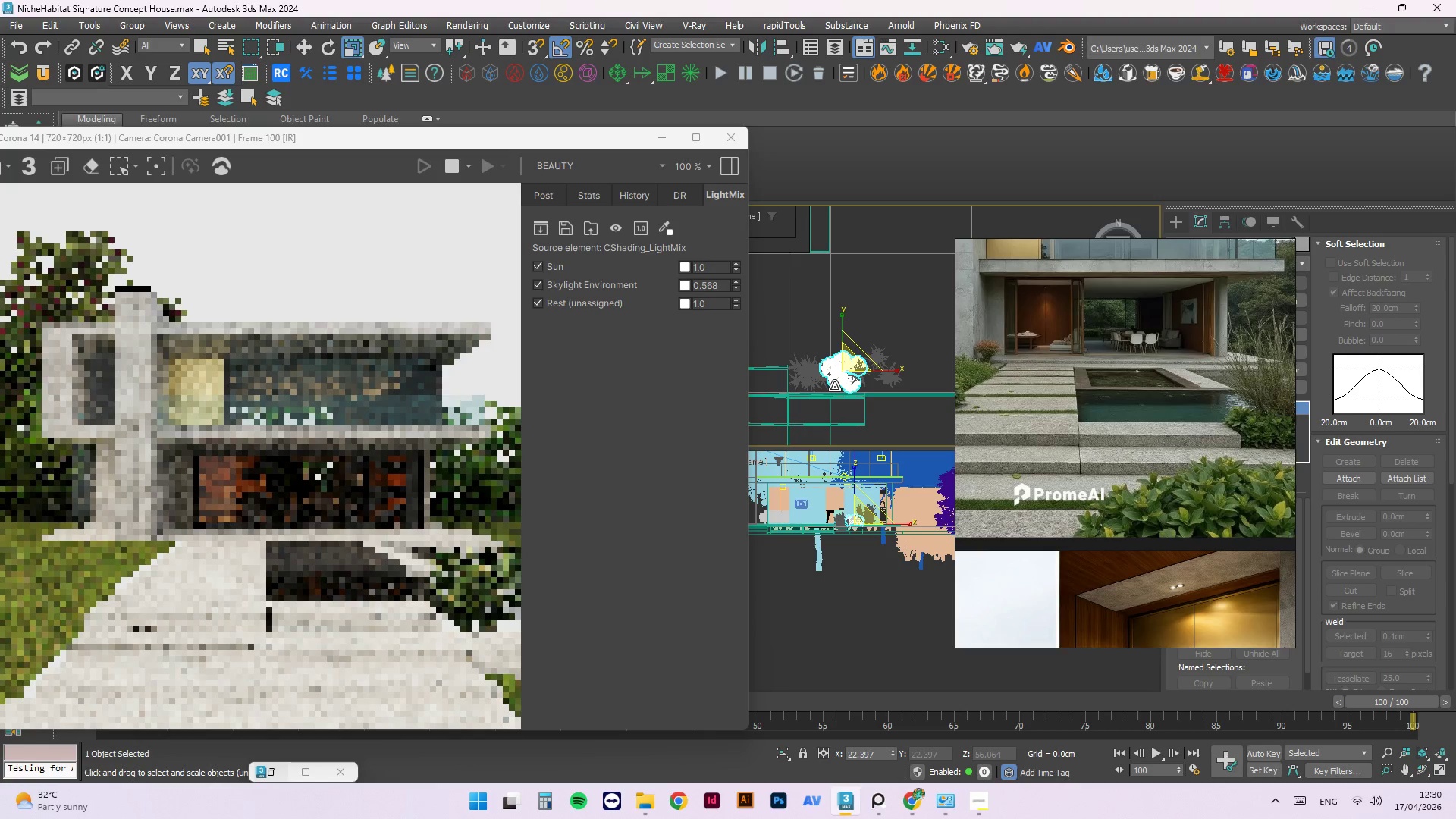 
key(W)
 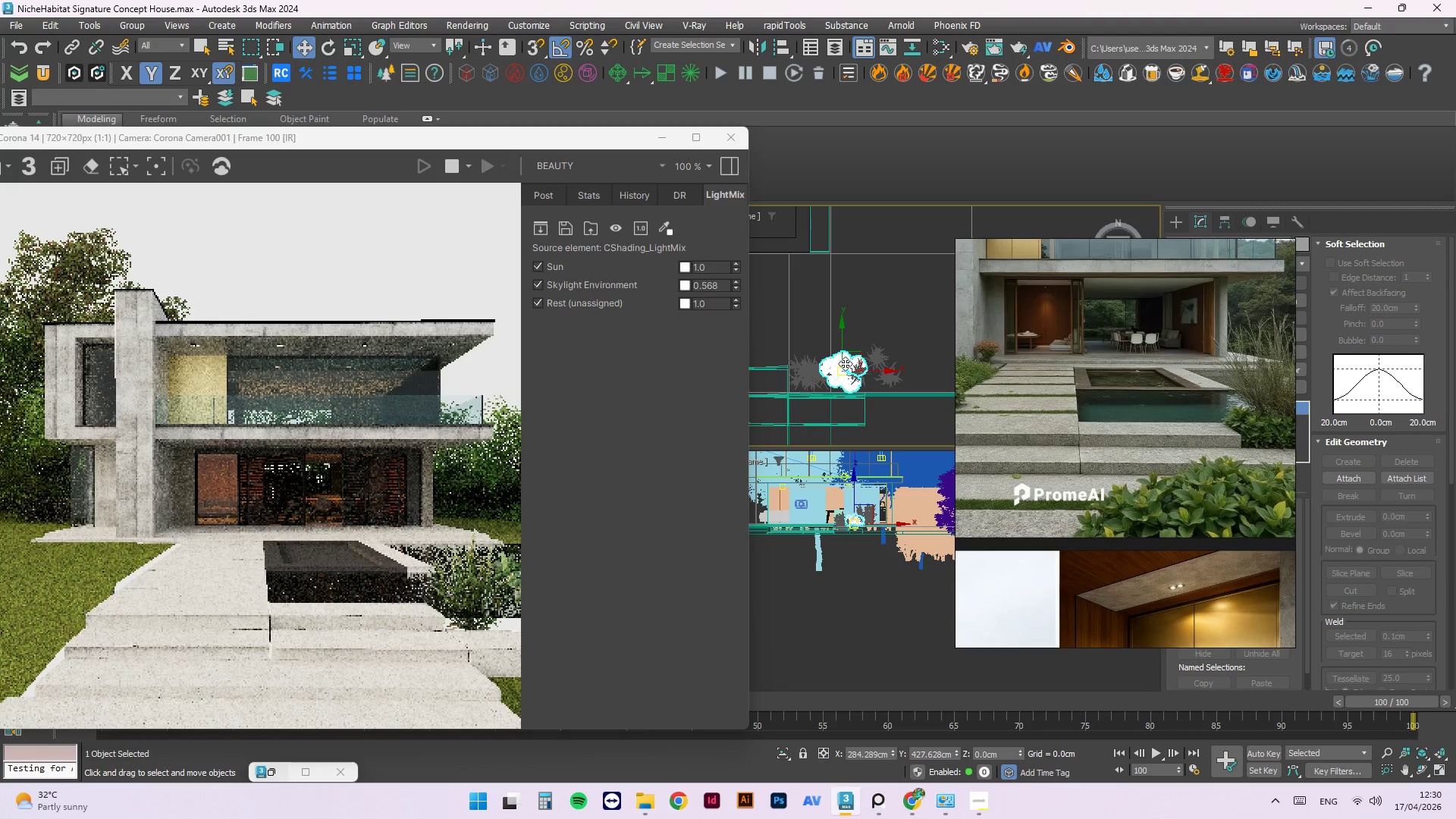 
key(W)
 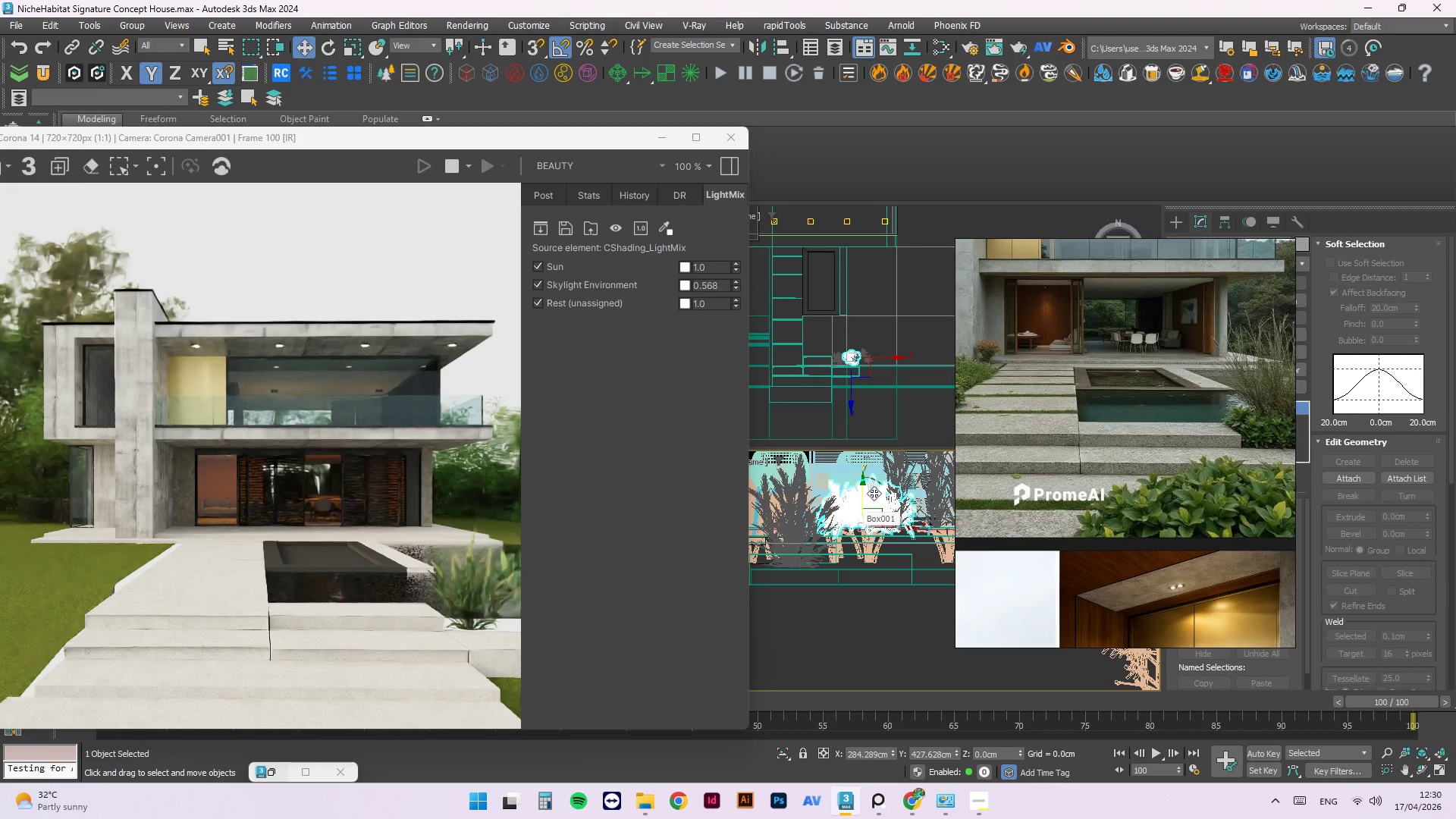 
scroll: coordinate [852, 521], scroll_direction: up, amount: 3.0
 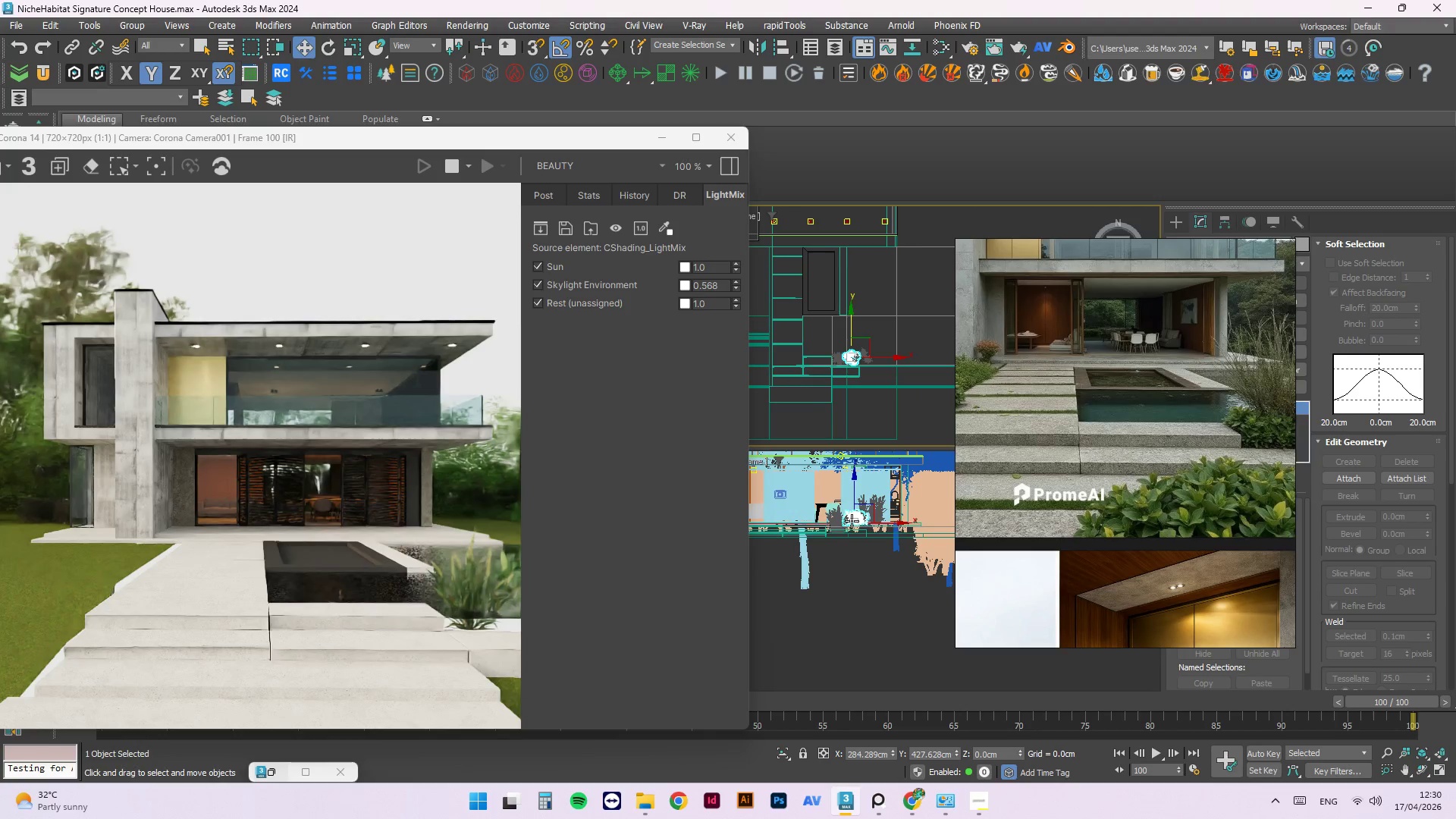 
scroll: coordinate [874, 478], scroll_direction: down, amount: 2.0
 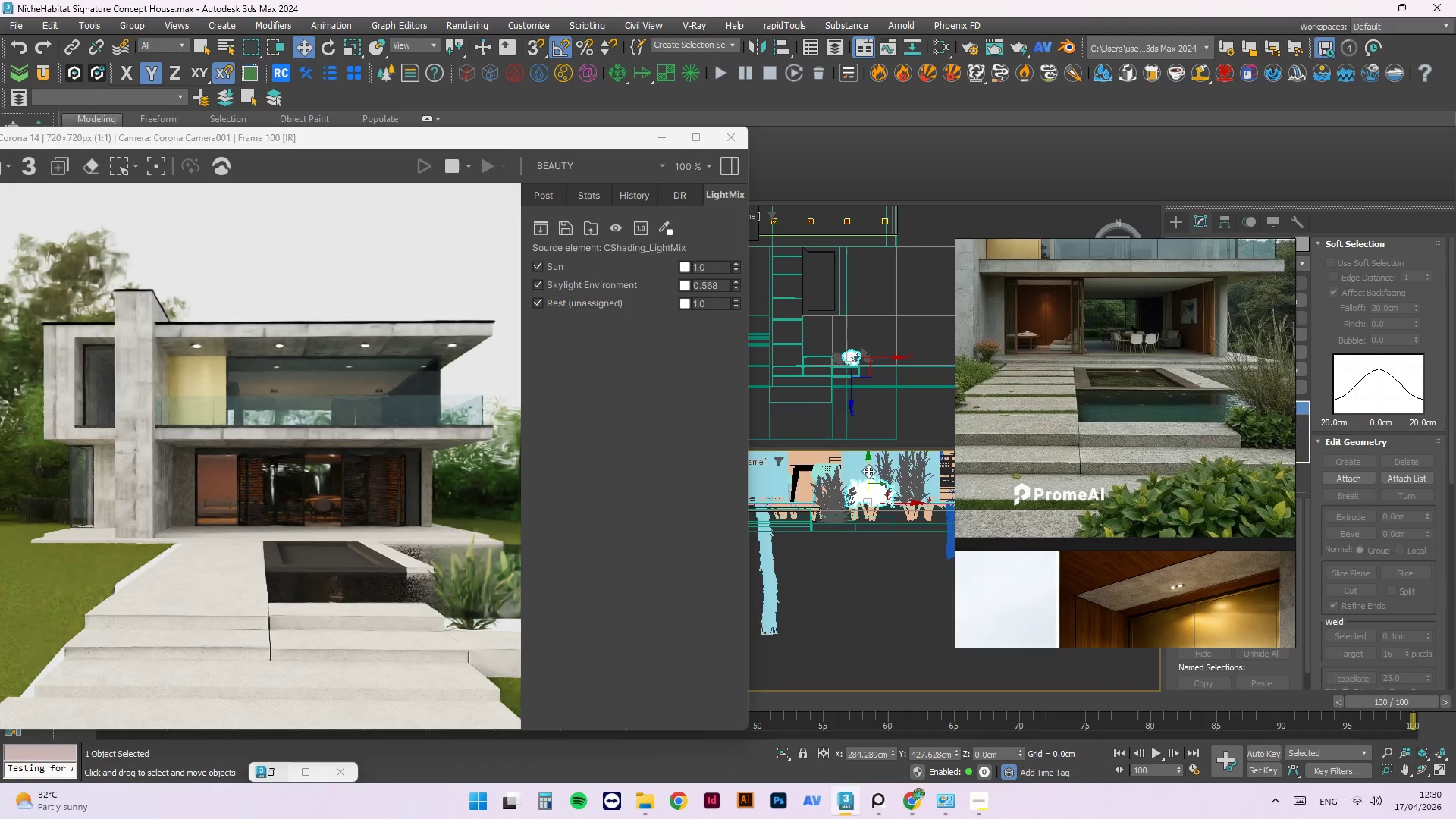 
left_click_drag(start_coordinate=[868, 469], to_coordinate=[866, 480])
 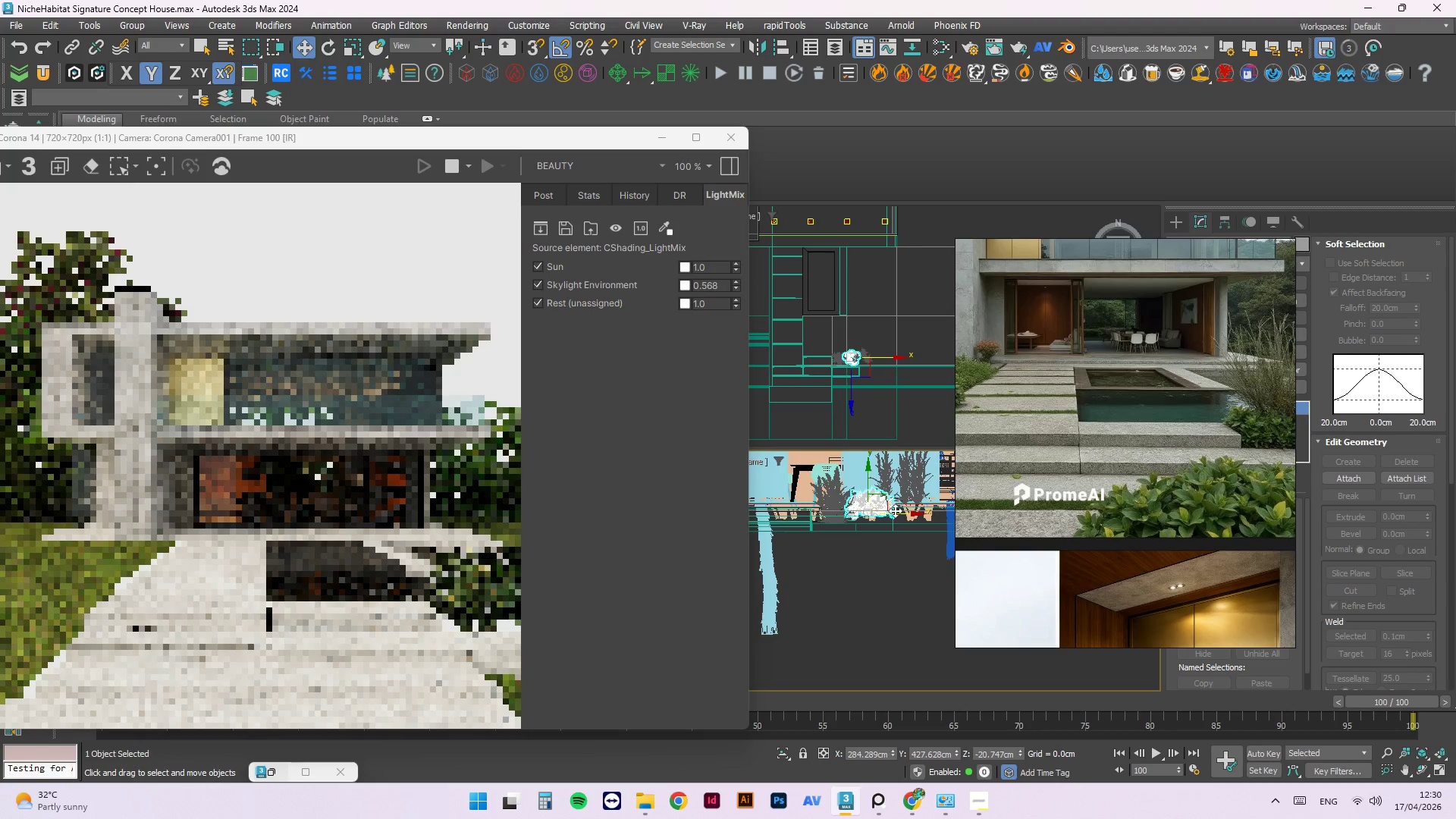 
left_click_drag(start_coordinate=[899, 514], to_coordinate=[865, 510])
 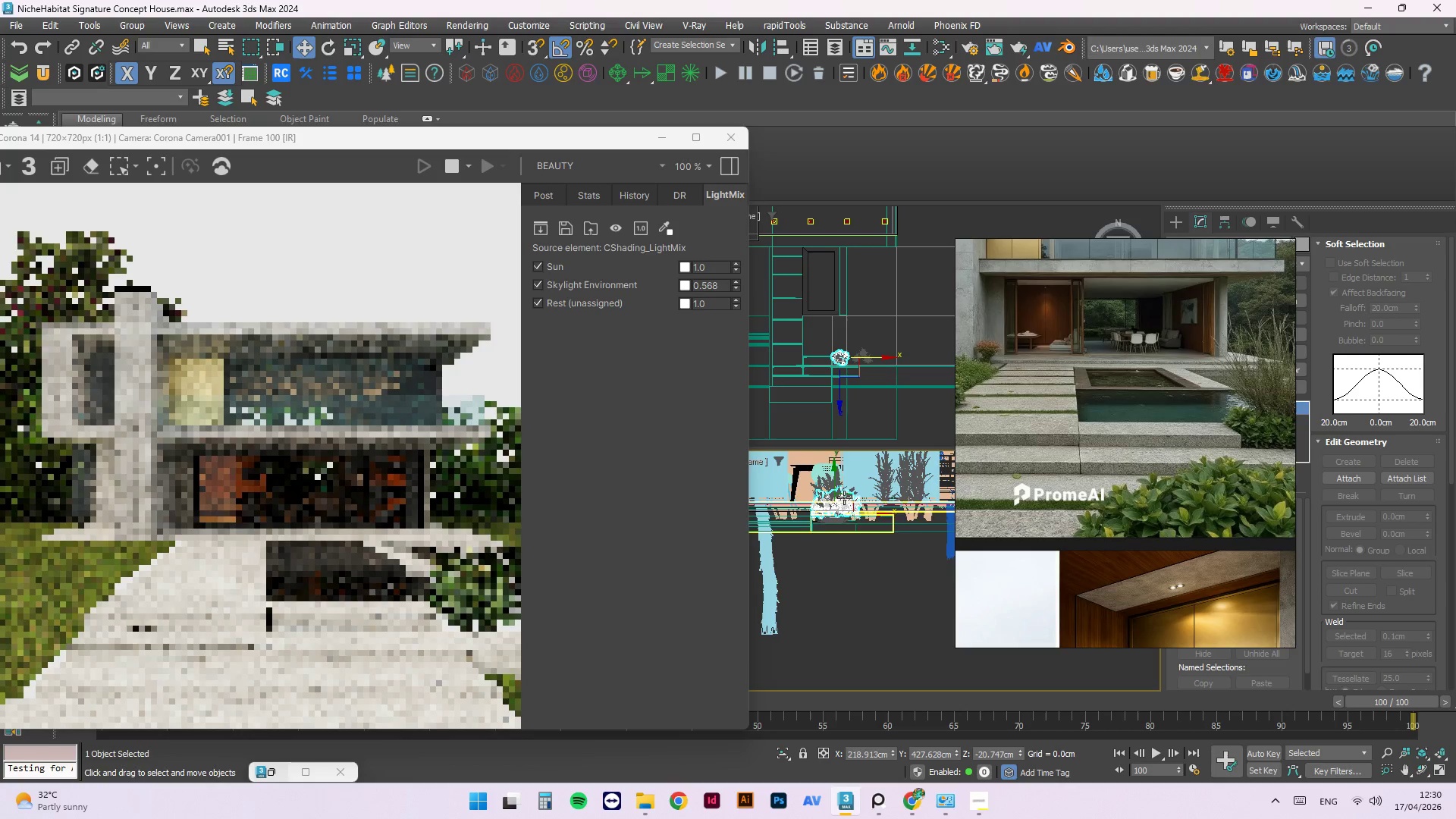 
scroll: coordinate [843, 494], scroll_direction: up, amount: 2.0
 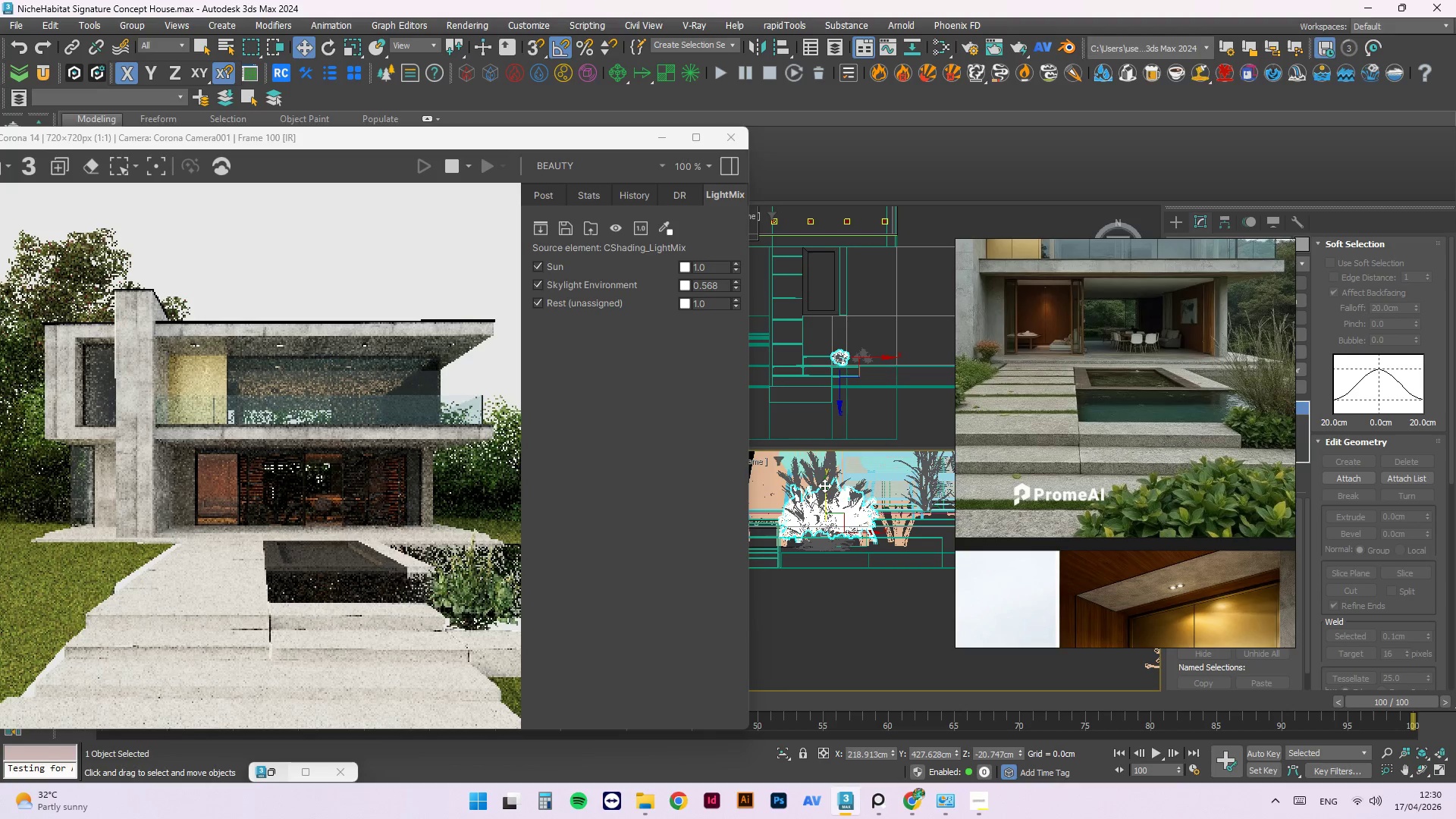 
left_click_drag(start_coordinate=[824, 485], to_coordinate=[832, 513])
 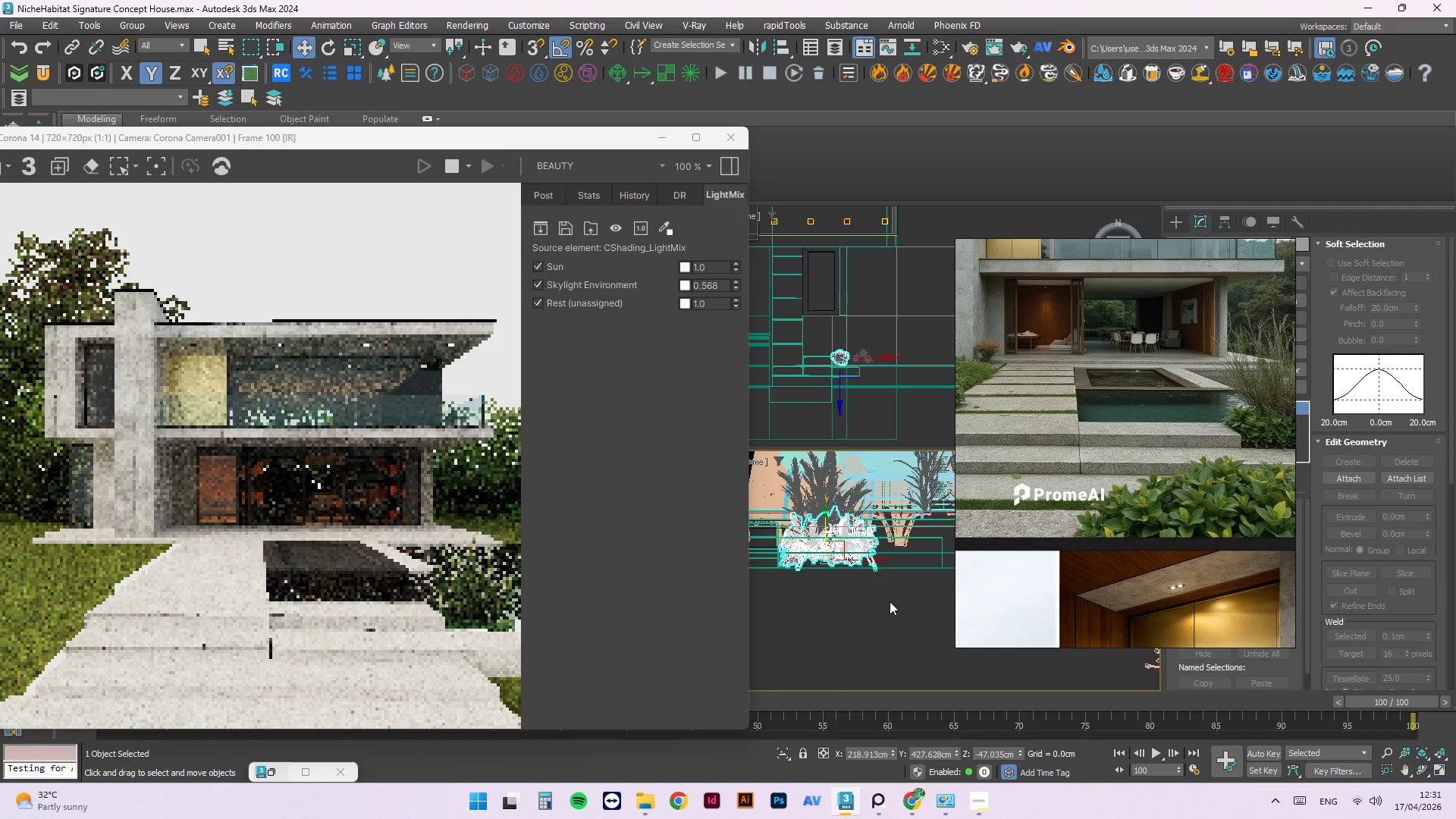 
left_click([890, 601])
 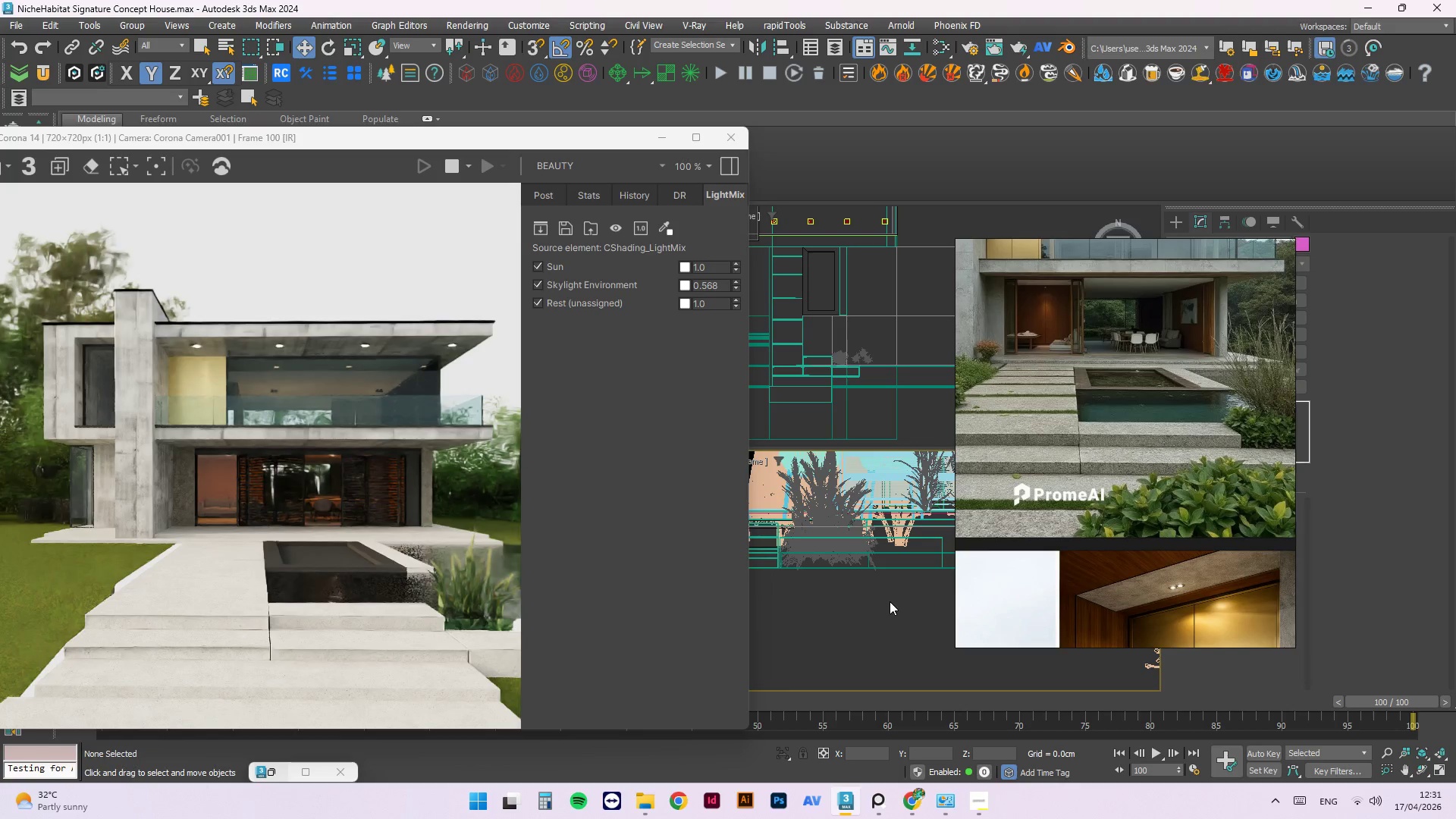 
wait(5.09)
 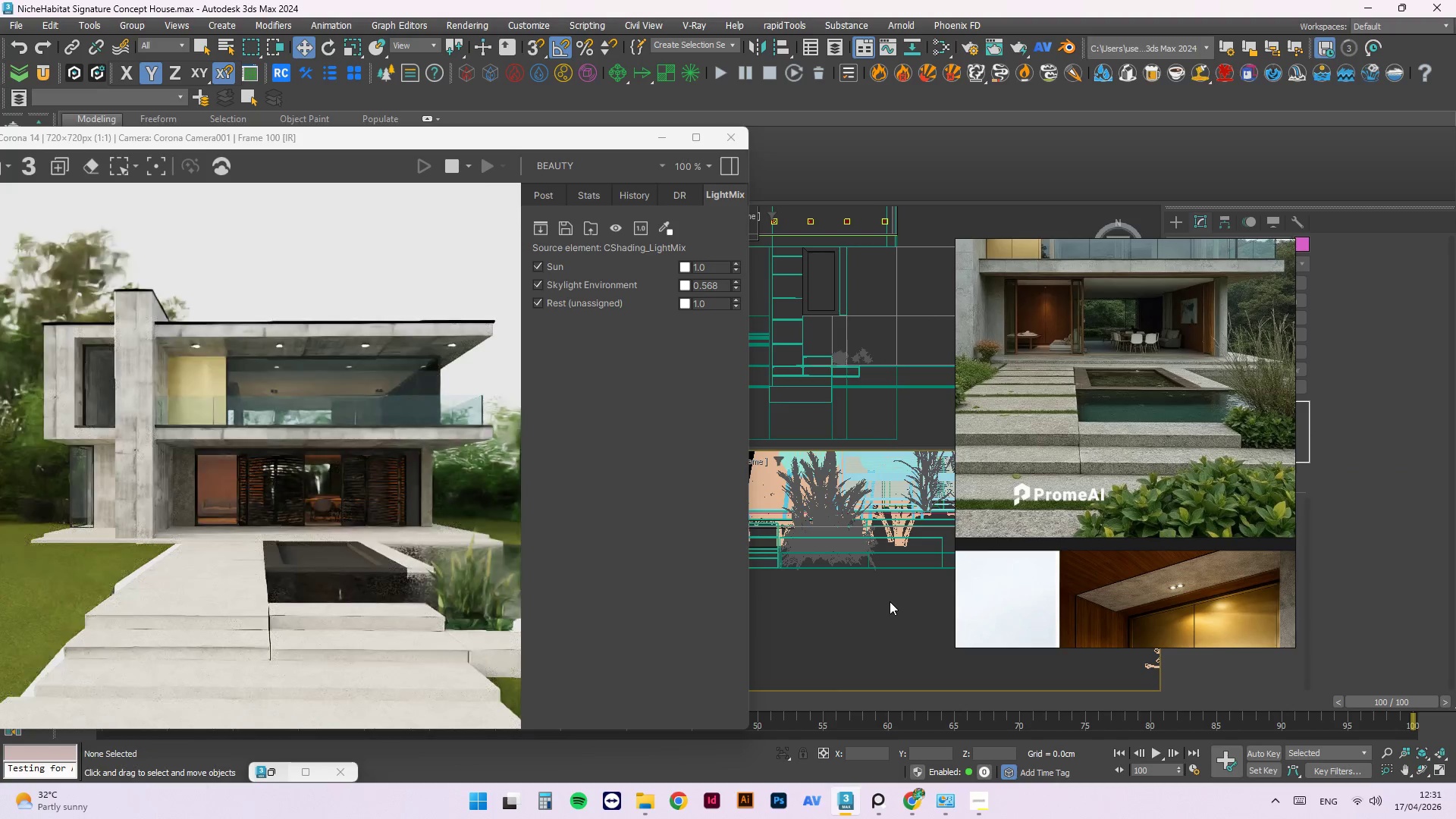 
scroll: coordinate [444, 626], scroll_direction: up, amount: 2.0
 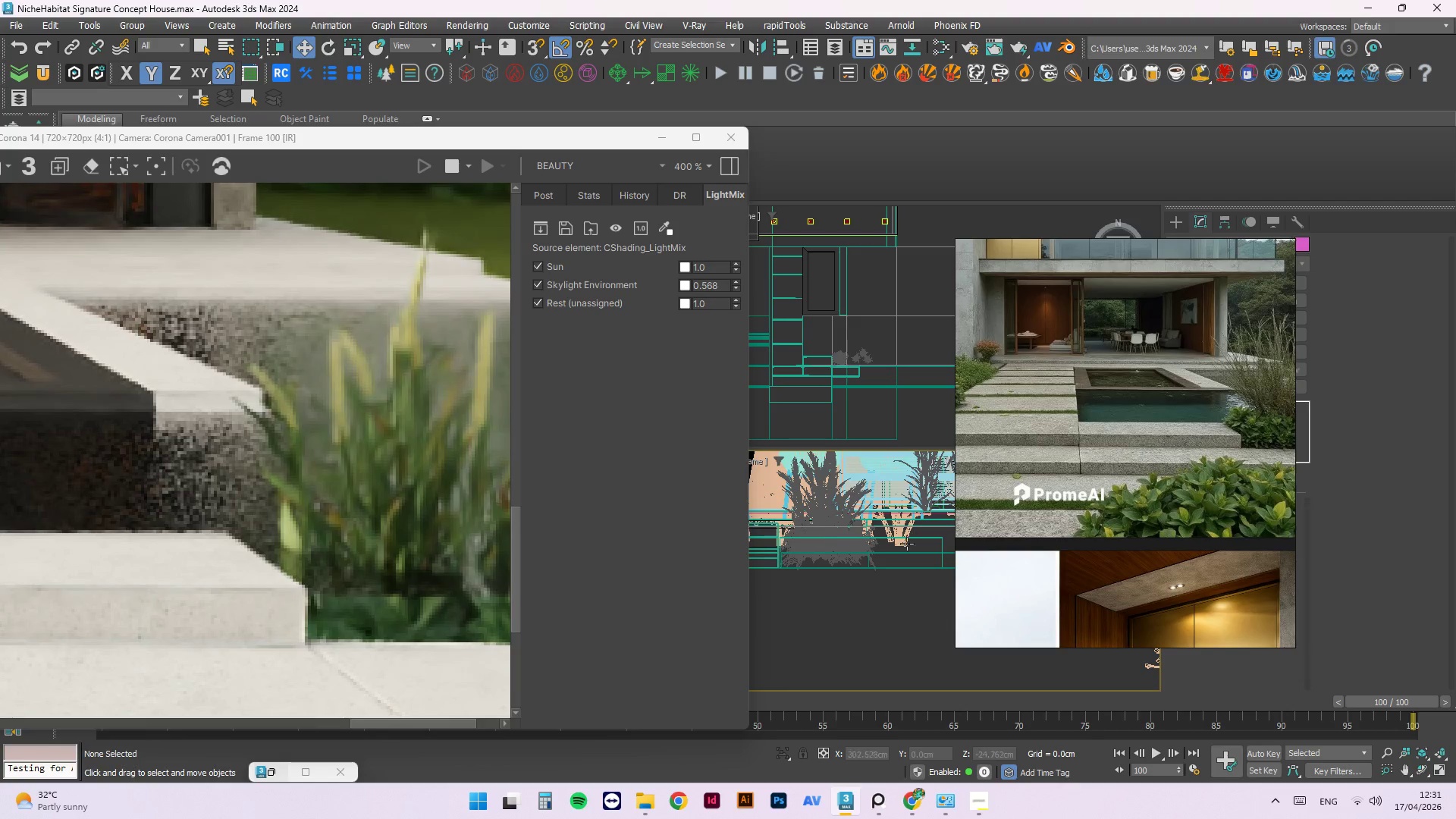 
scroll: coordinate [905, 544], scroll_direction: down, amount: 2.0
 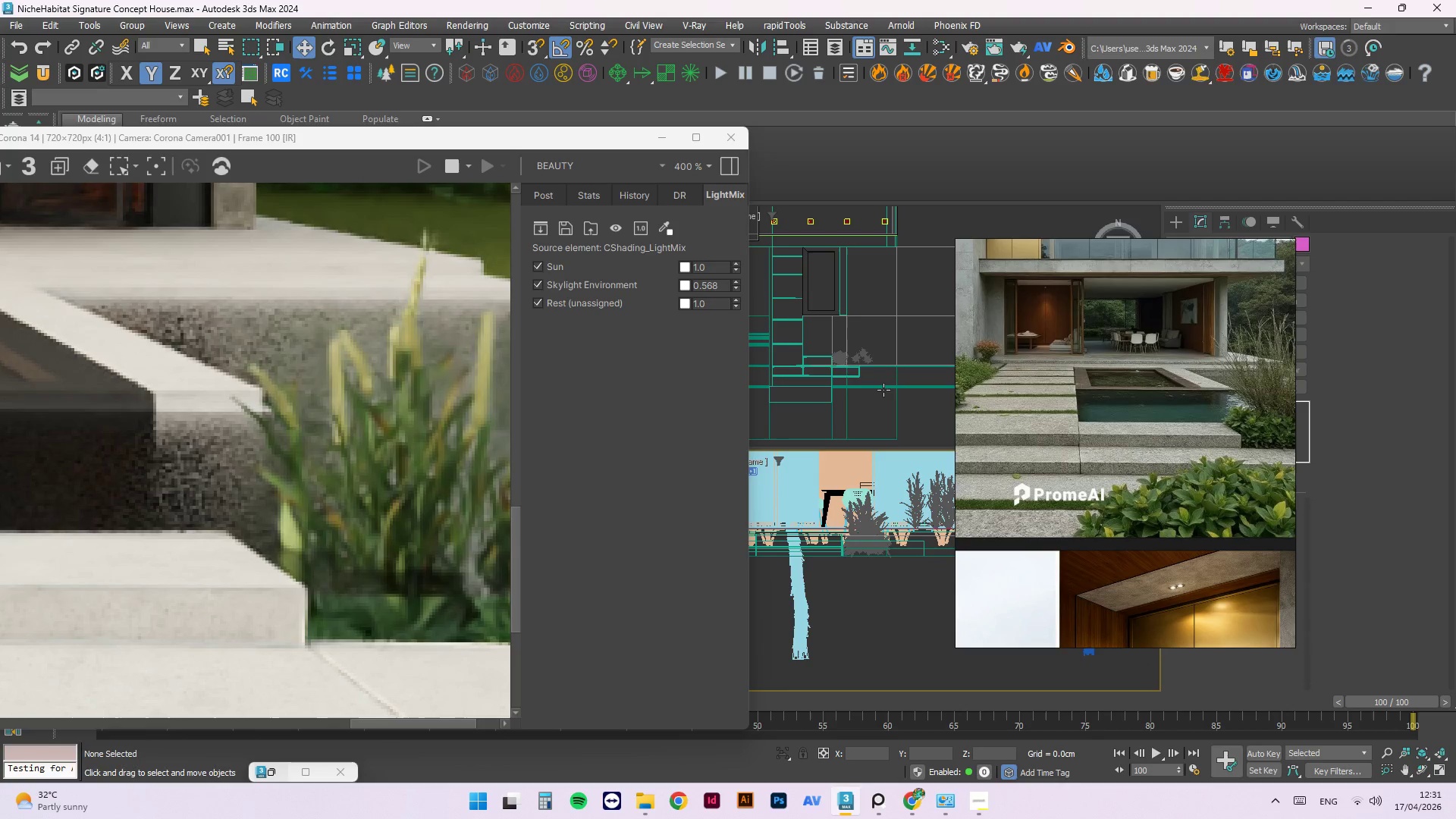 
left_click([839, 369])
 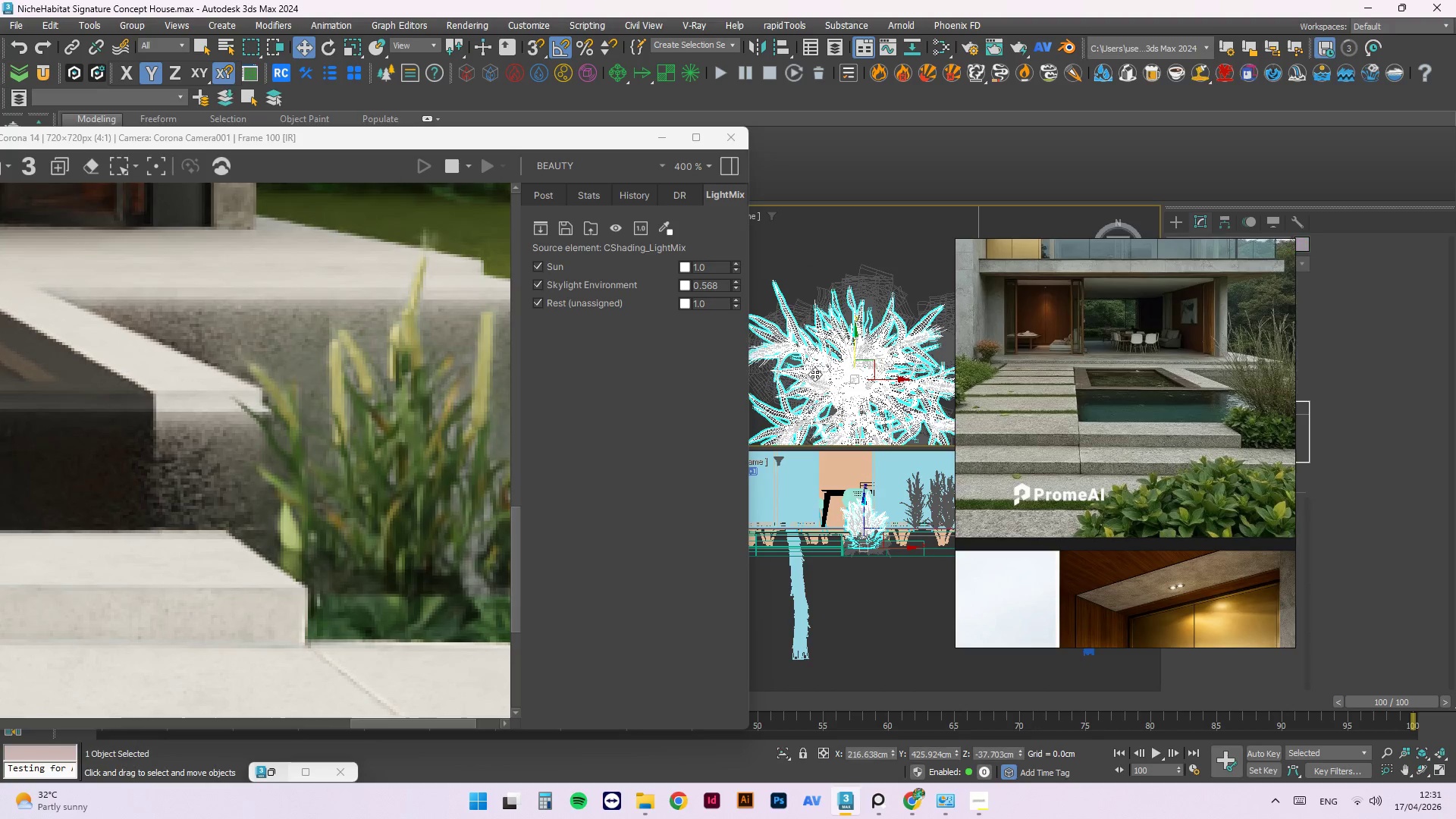 
scroll: coordinate [877, 331], scroll_direction: up, amount: 8.0
 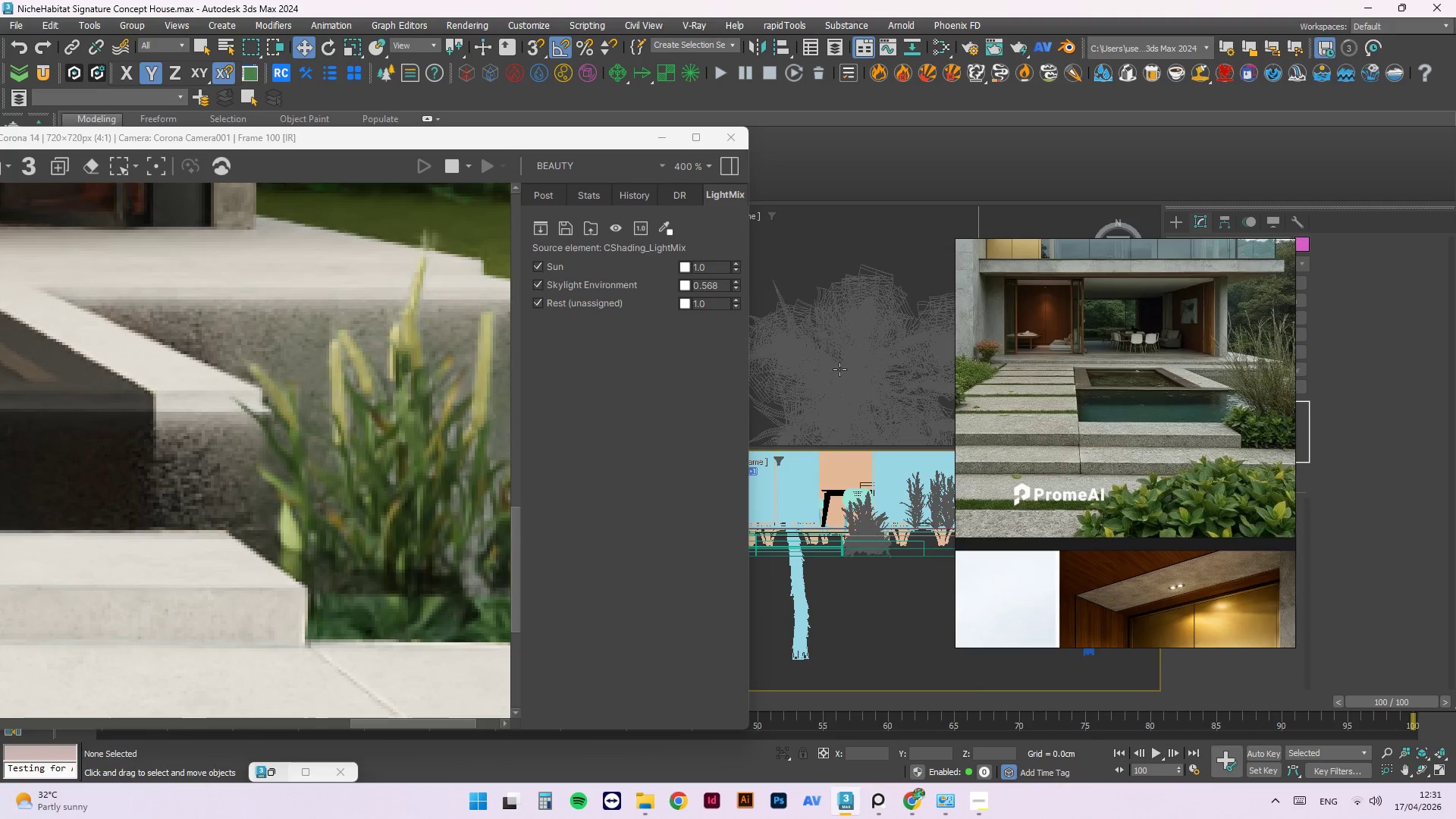 
scroll: coordinate [813, 372], scroll_direction: down, amount: 2.0
 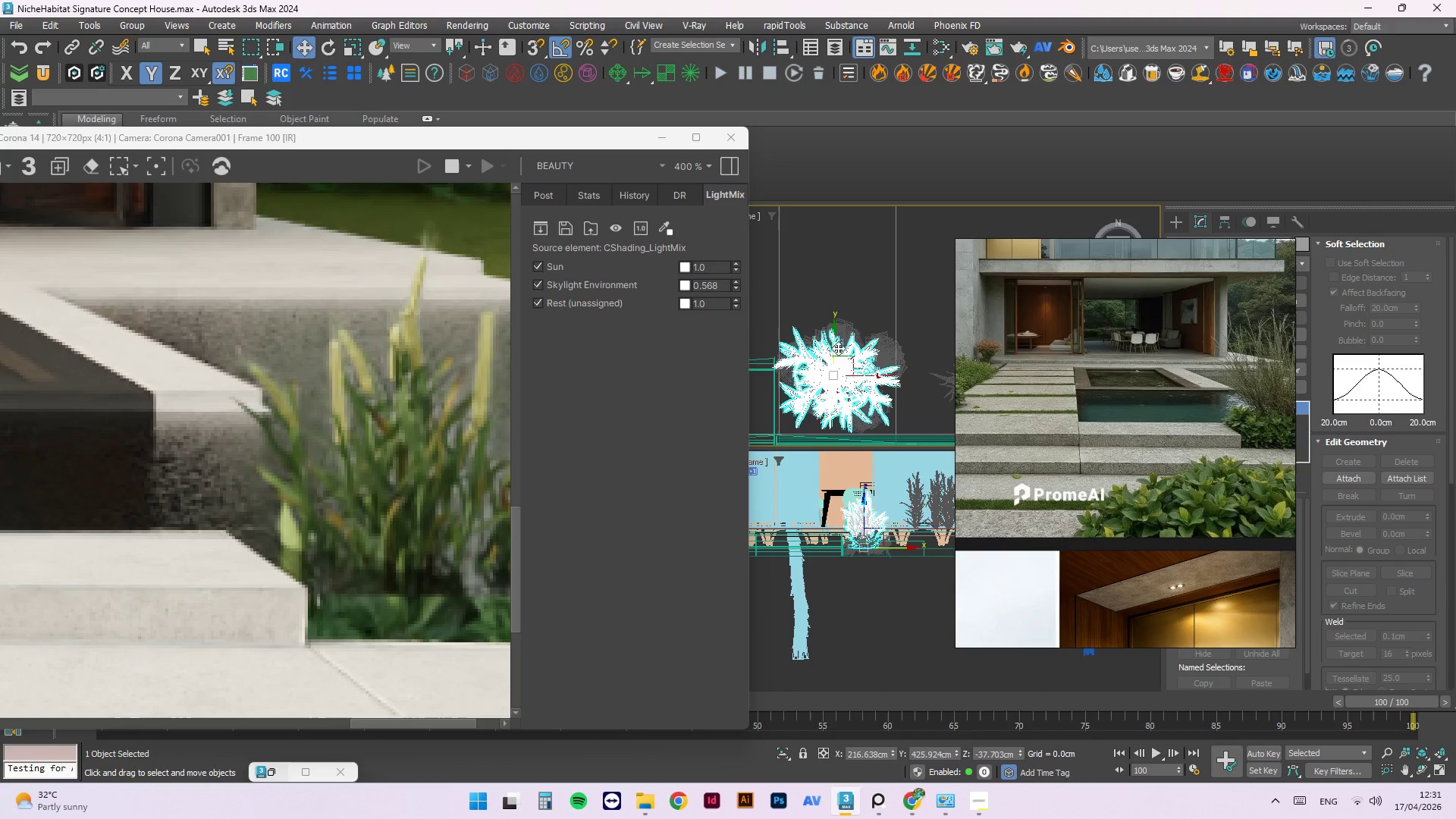 
left_click_drag(start_coordinate=[833, 345], to_coordinate=[839, 276])
 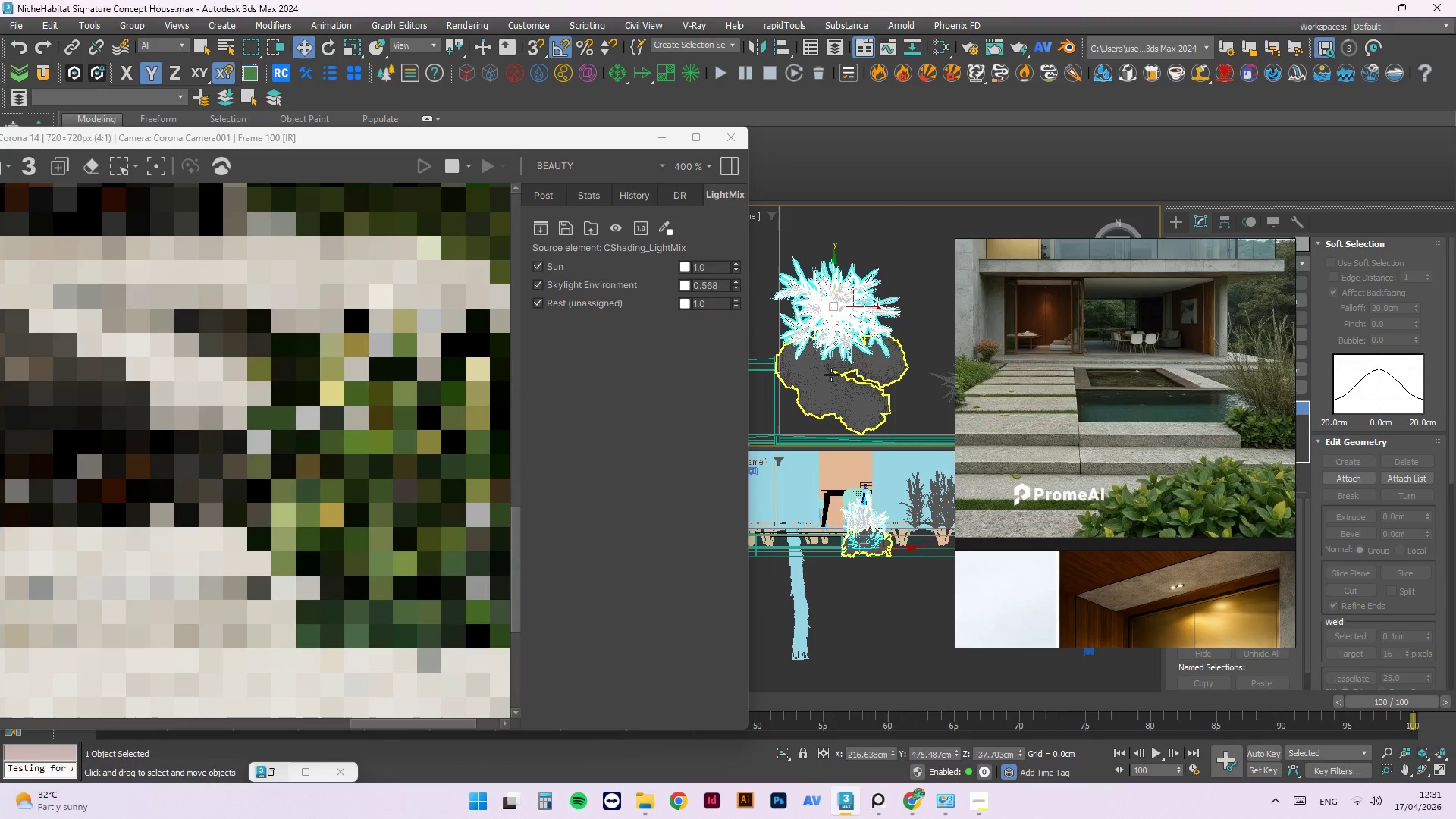 
left_click([826, 384])
 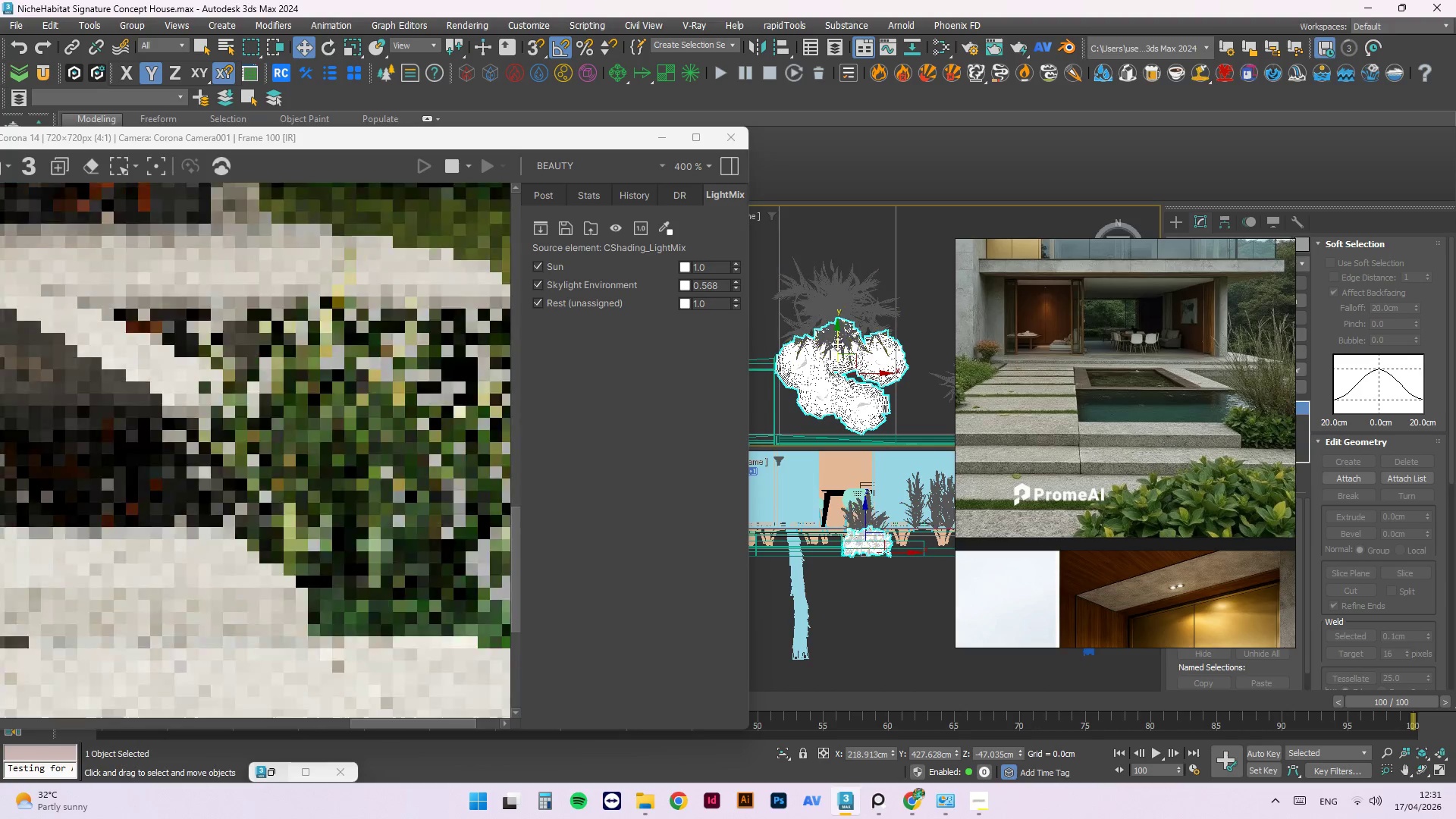 
left_click_drag(start_coordinate=[840, 342], to_coordinate=[819, 380])
 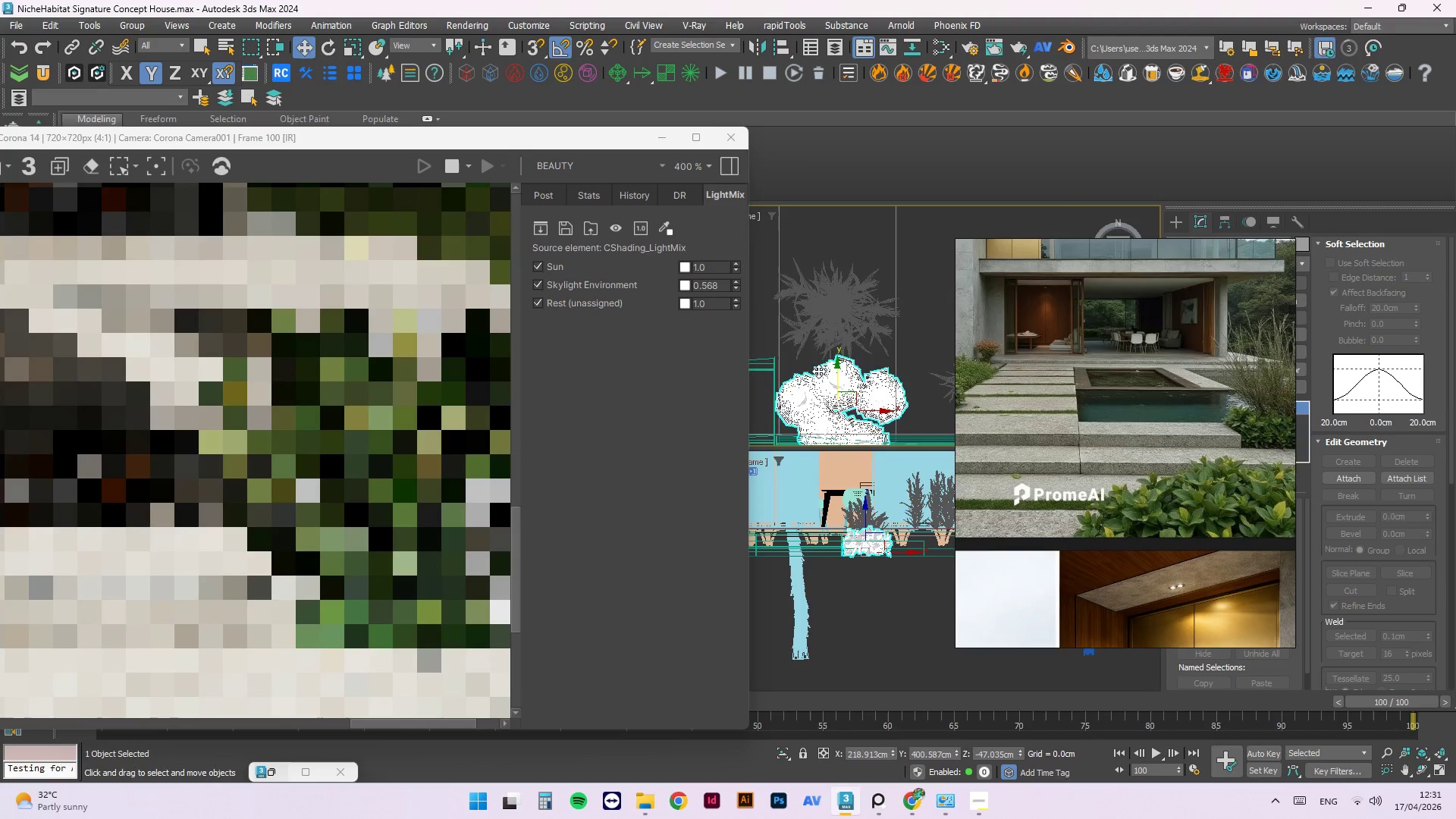 
scroll: coordinate [818, 369], scroll_direction: down, amount: 3.0
 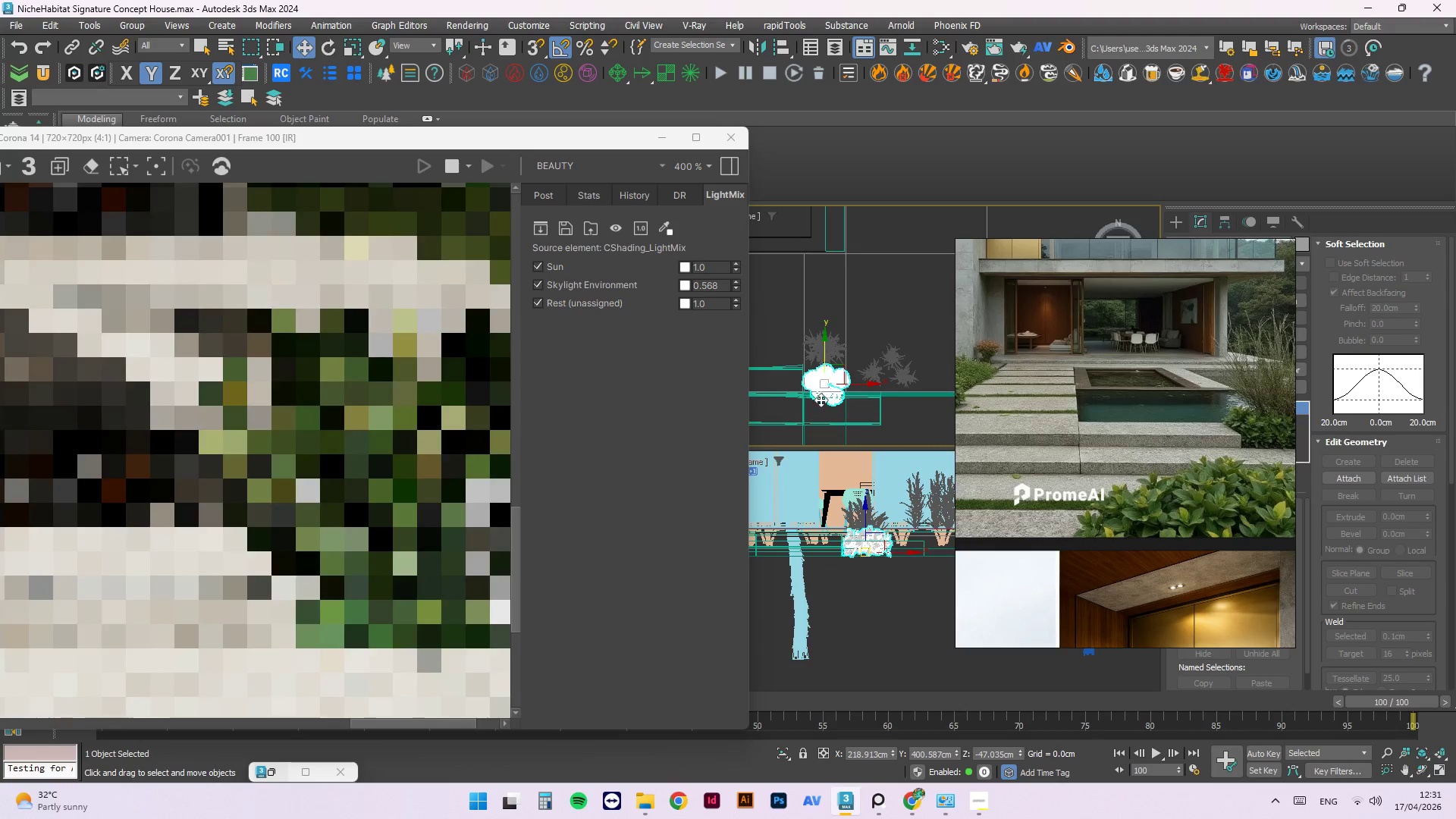 
hold_key(key=AltLeft, duration=1.38)
 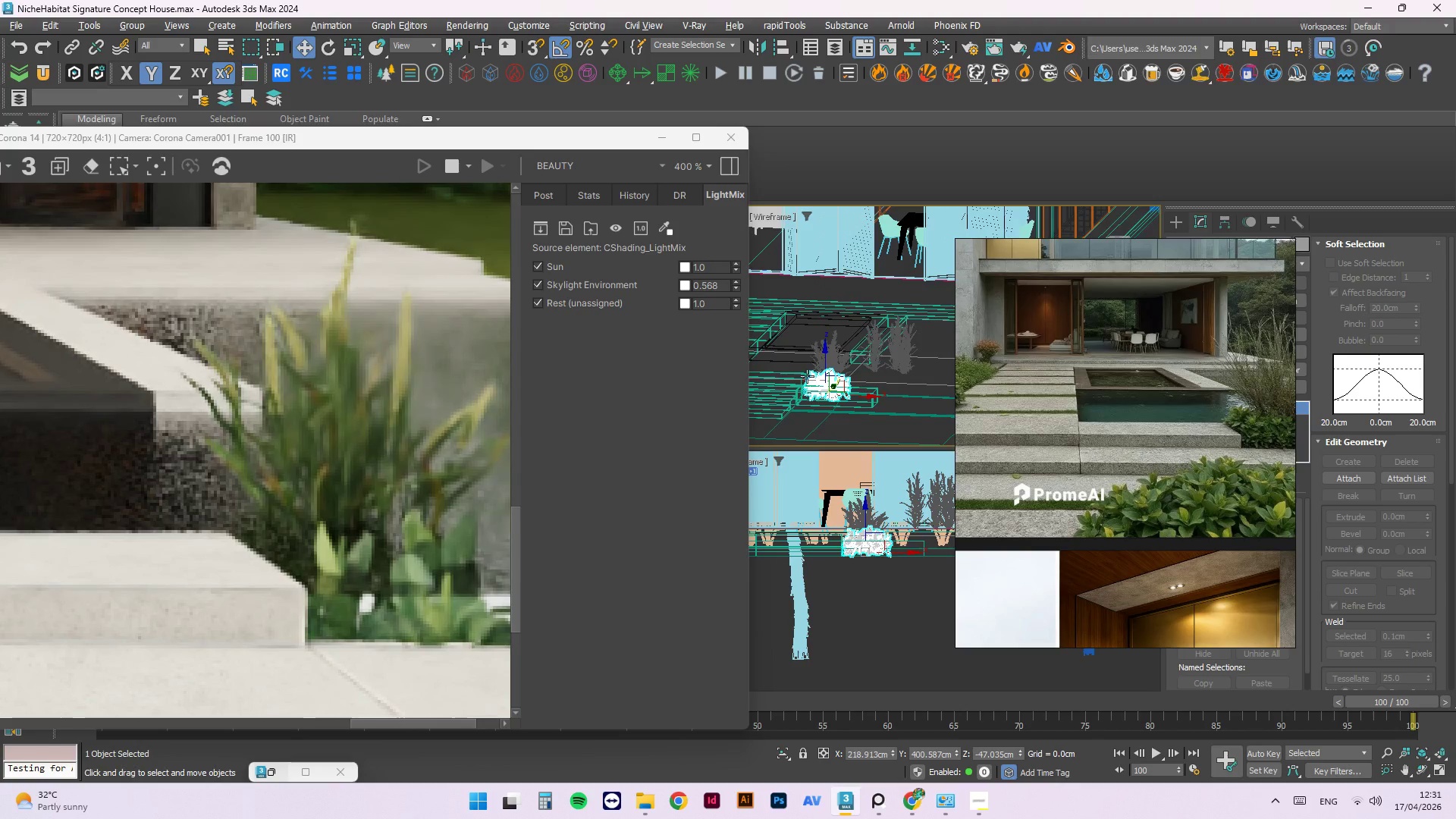 
scroll: coordinate [803, 381], scroll_direction: up, amount: 5.0
 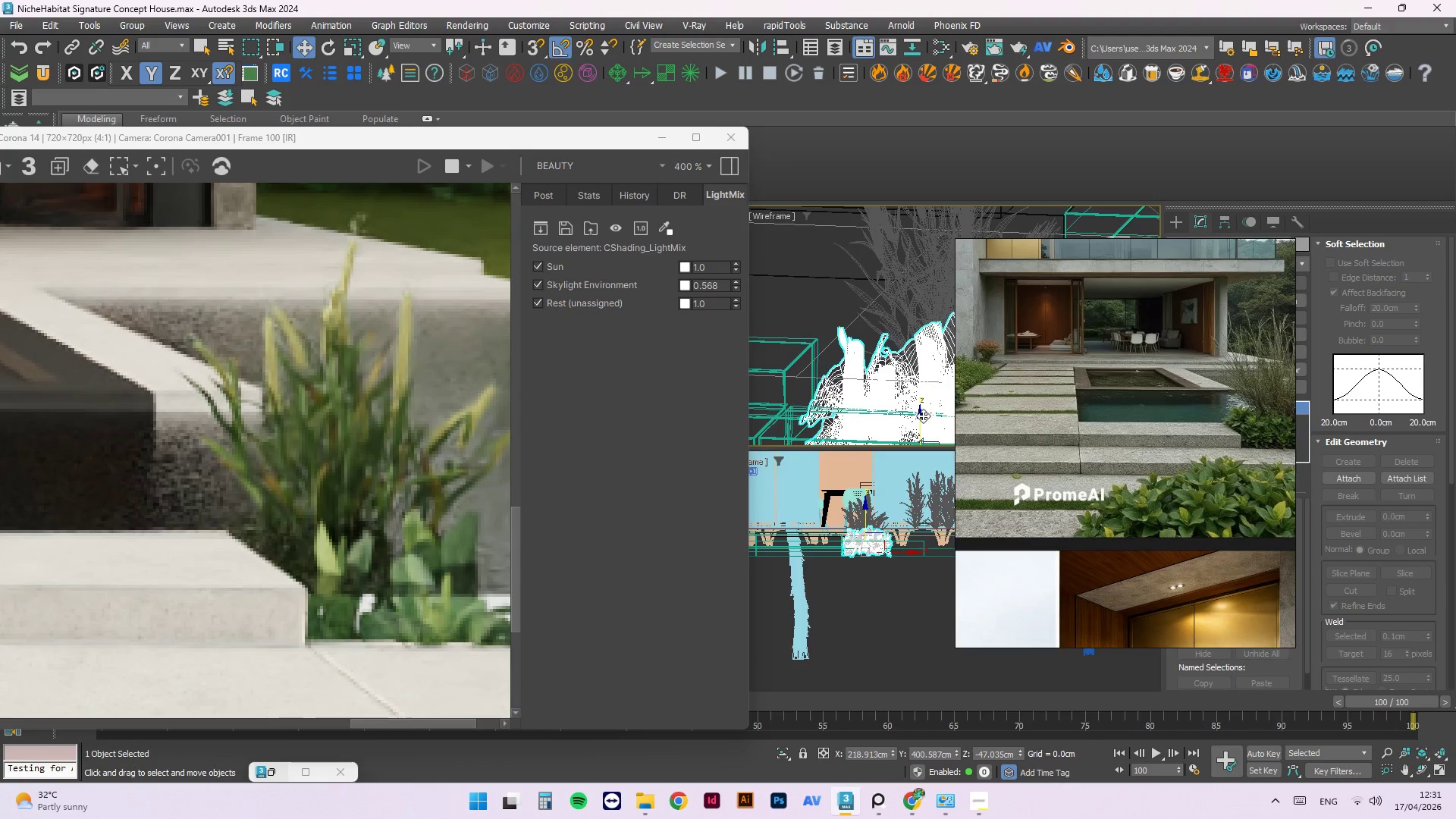 
left_click_drag(start_coordinate=[920, 419], to_coordinate=[894, 373])
 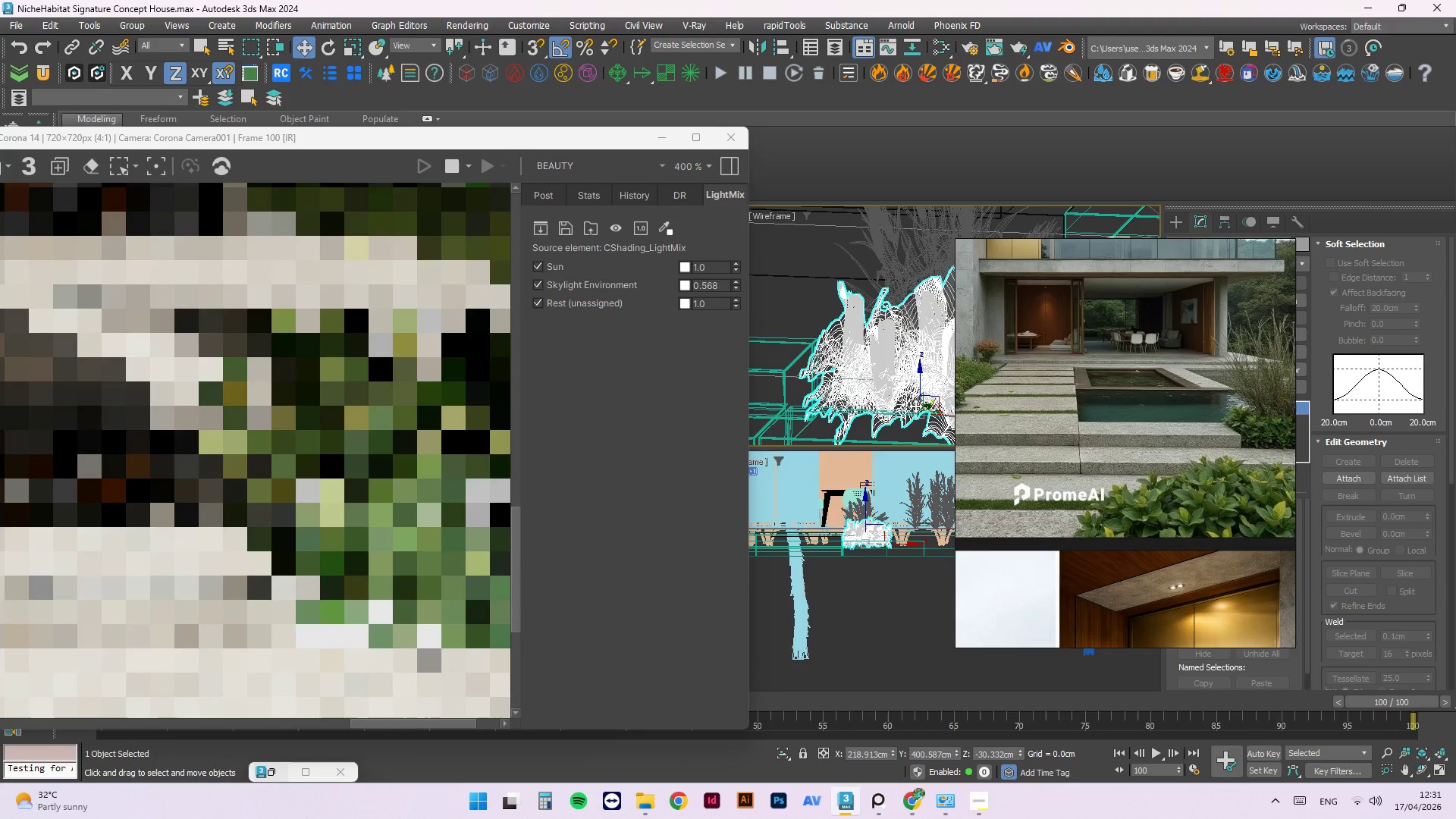 
scroll: coordinate [874, 351], scroll_direction: down, amount: 1.0
 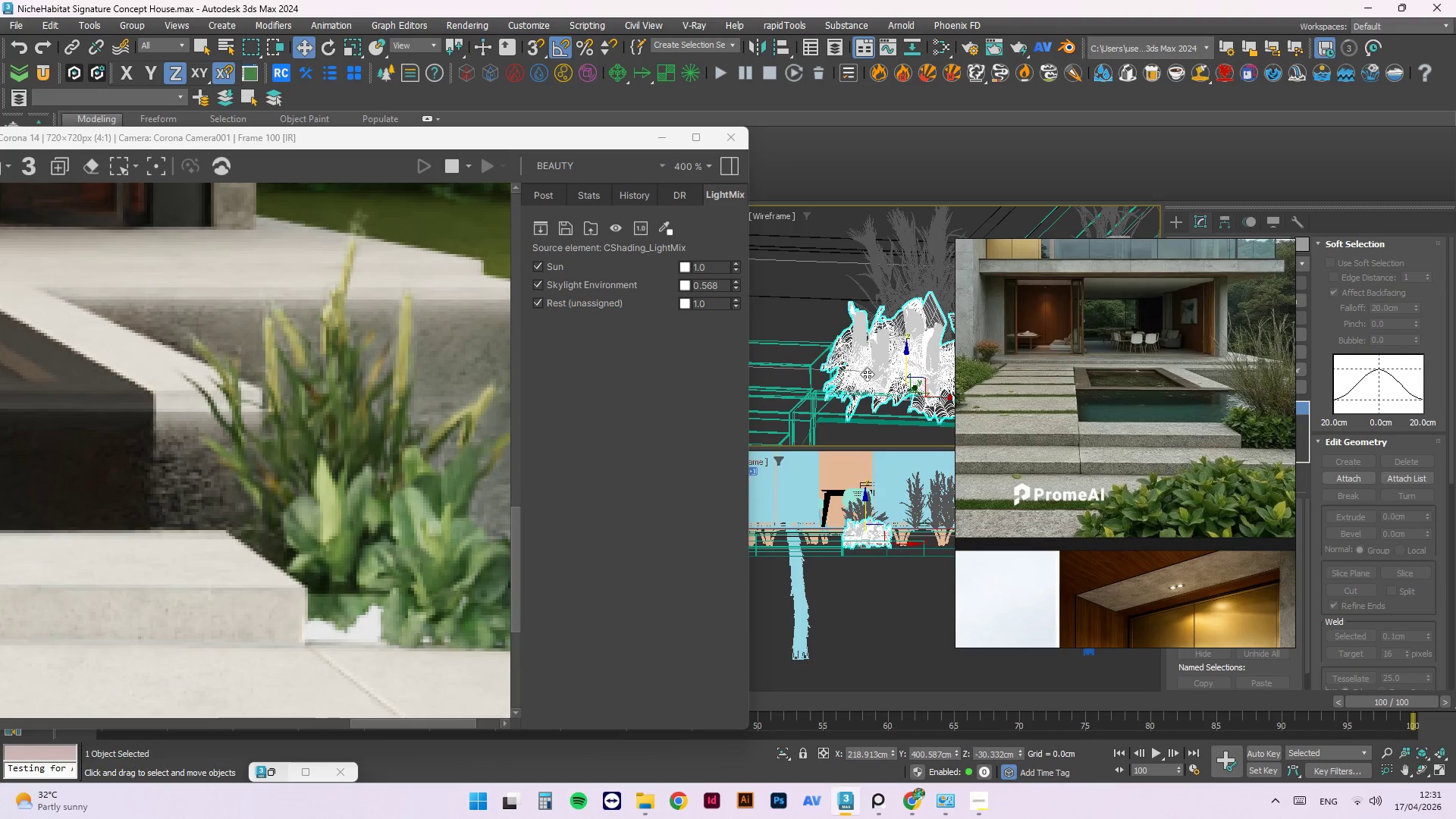 
wait(6.41)
 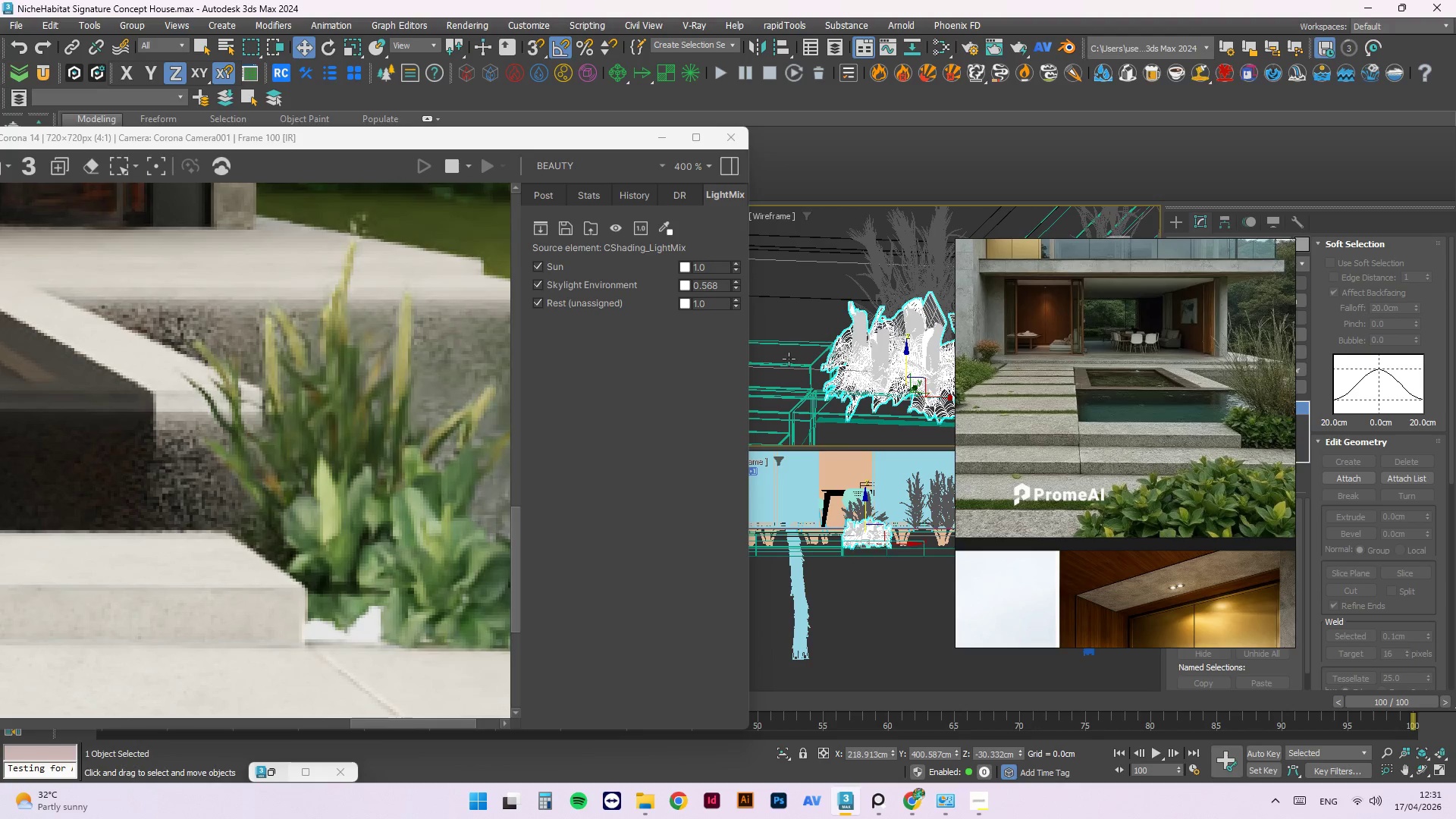 
scroll: coordinate [870, 372], scroll_direction: down, amount: 2.0
 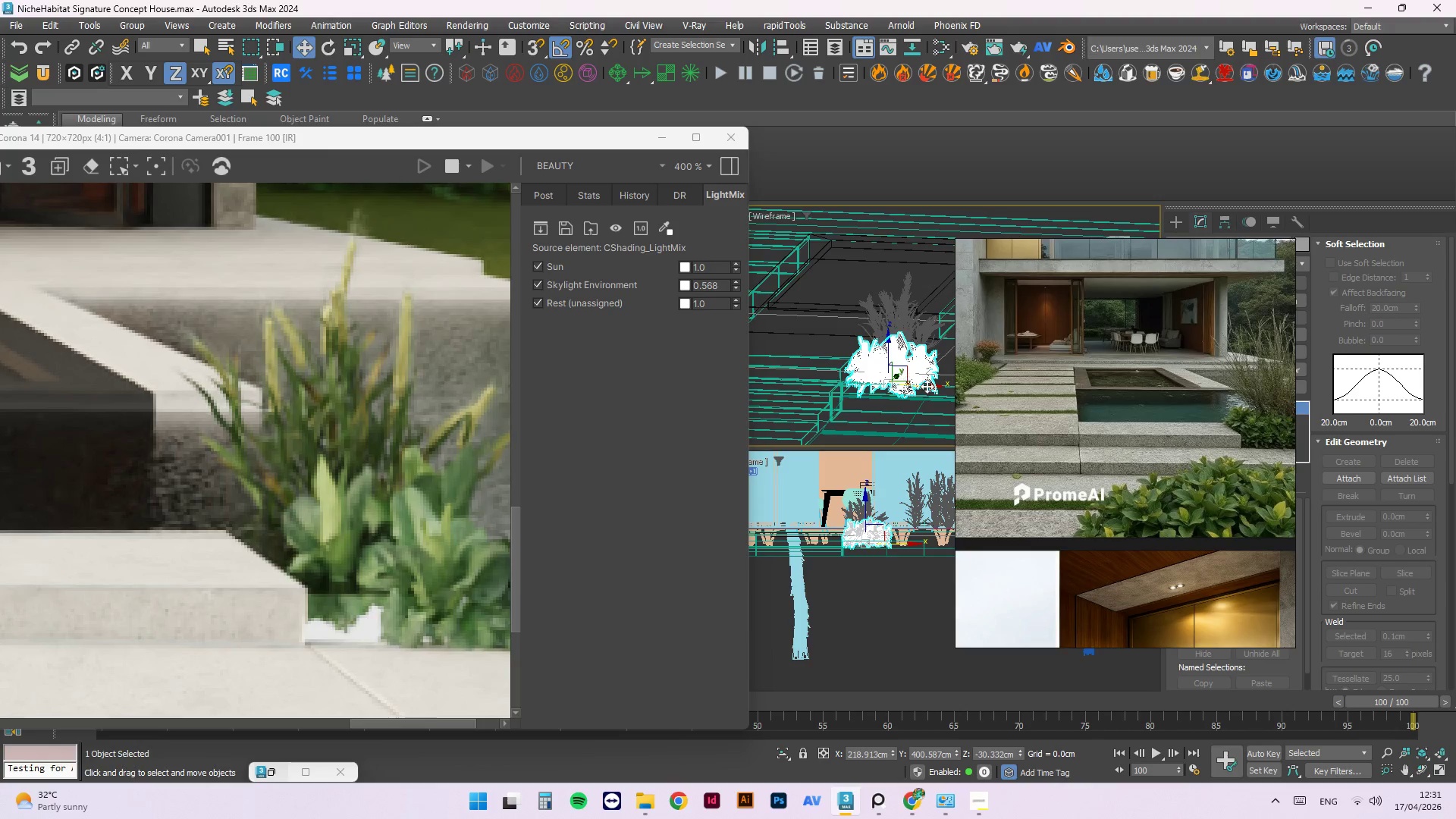 
left_click_drag(start_coordinate=[930, 387], to_coordinate=[903, 385])
 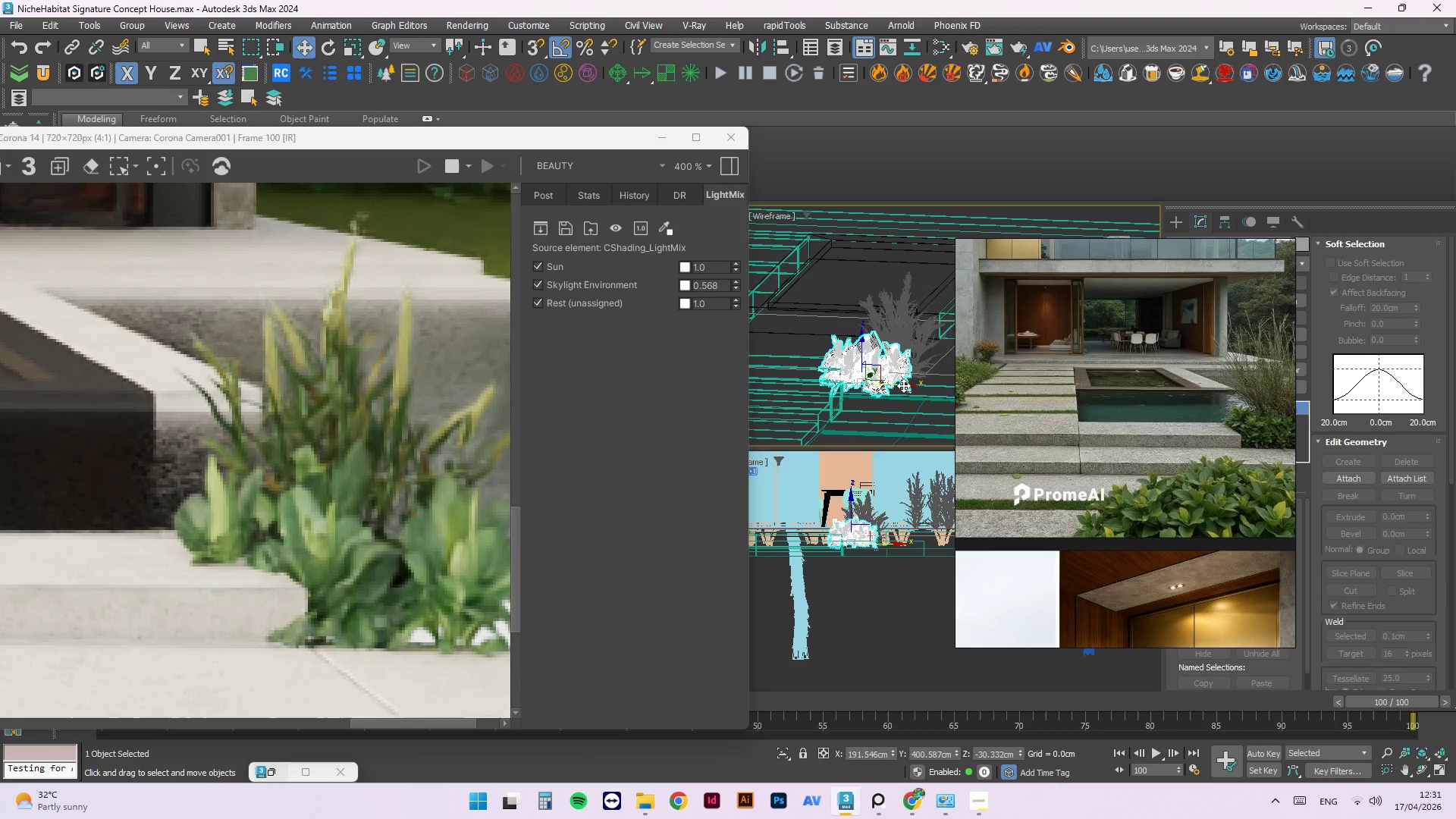 
wait(5.45)
 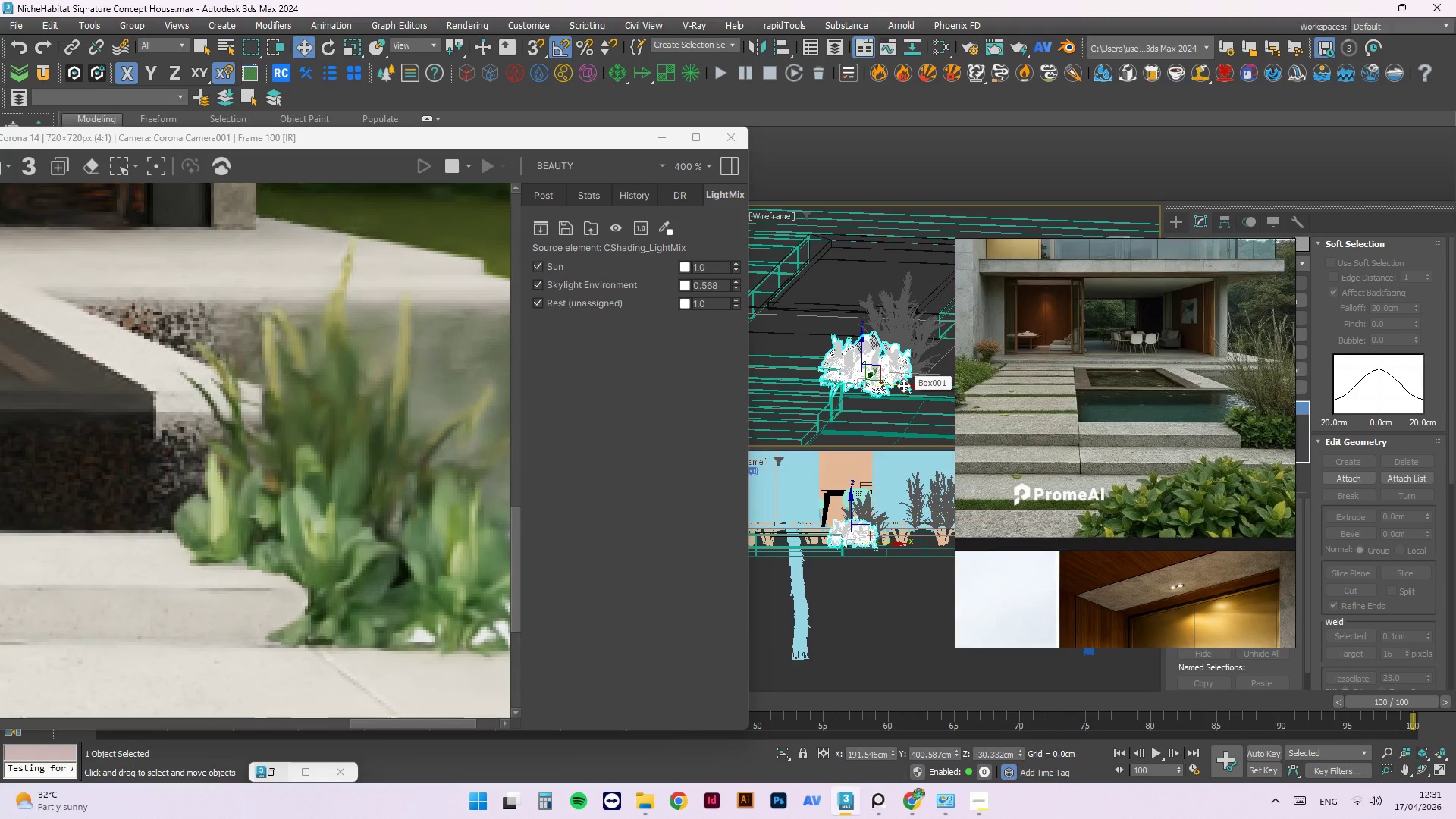 
scroll: coordinate [381, 507], scroll_direction: down, amount: 1.0
 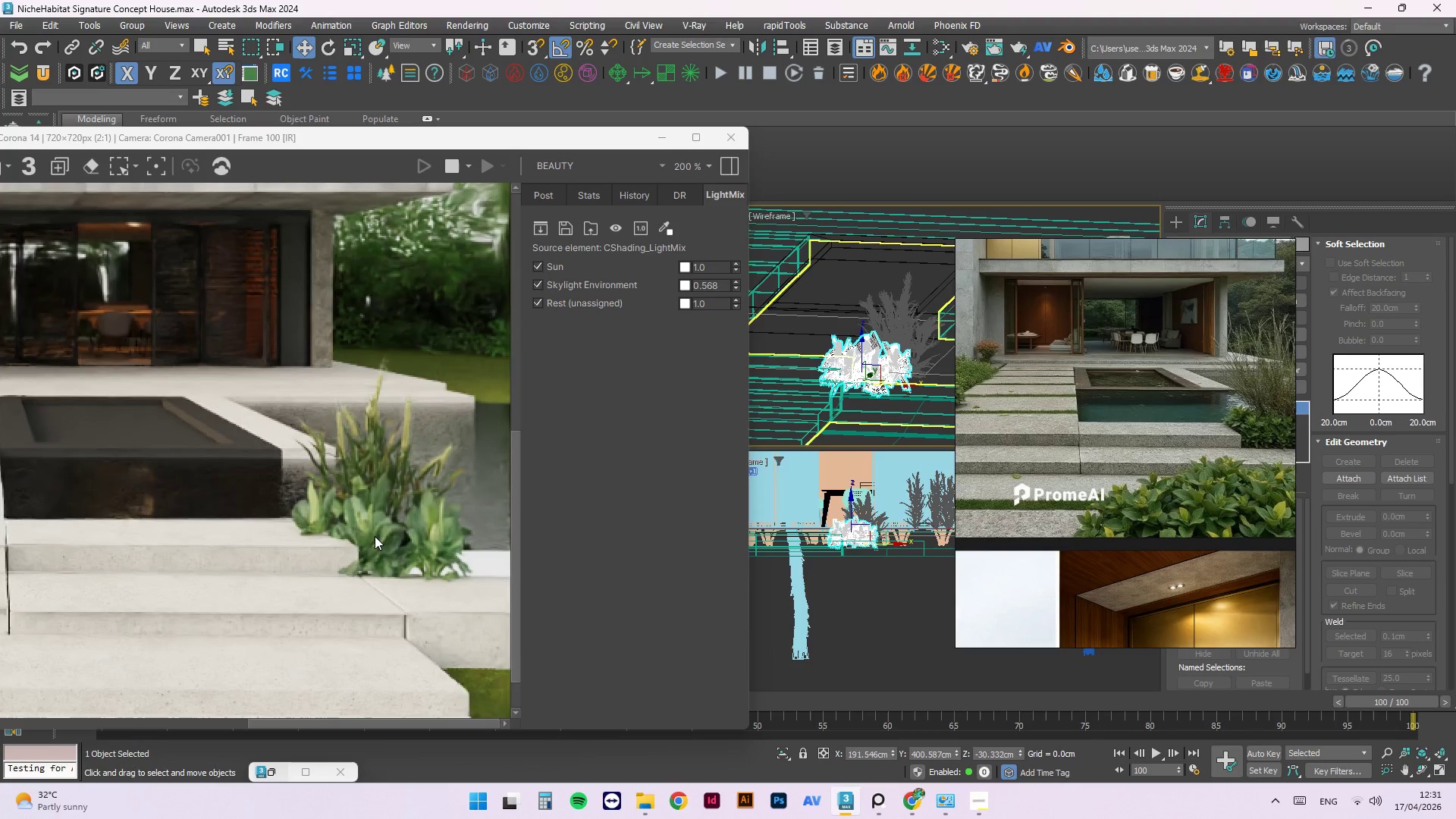 
scroll: coordinate [375, 534], scroll_direction: up, amount: 1.0
 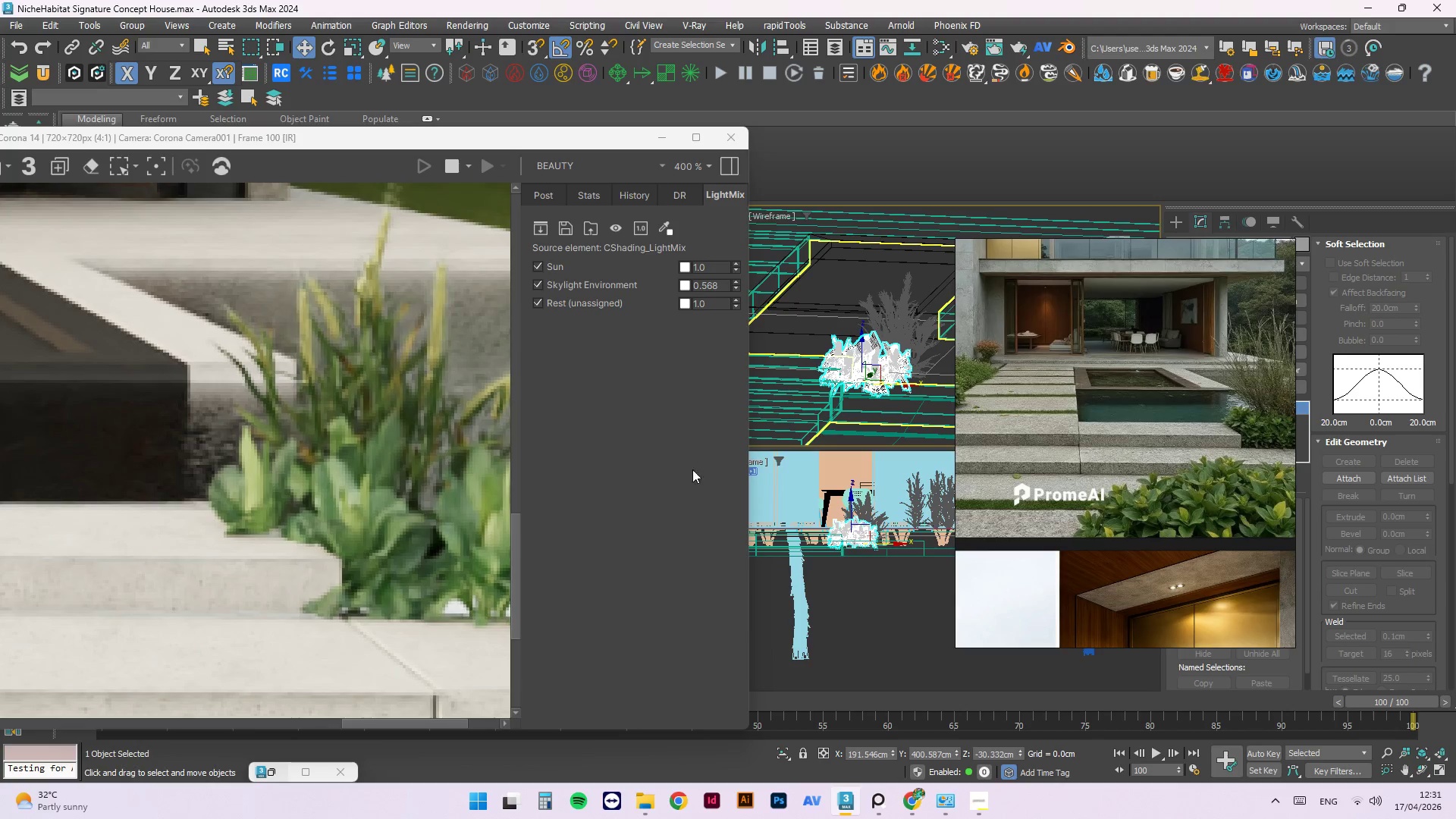 
hold_key(key=AltLeft, duration=1.28)
 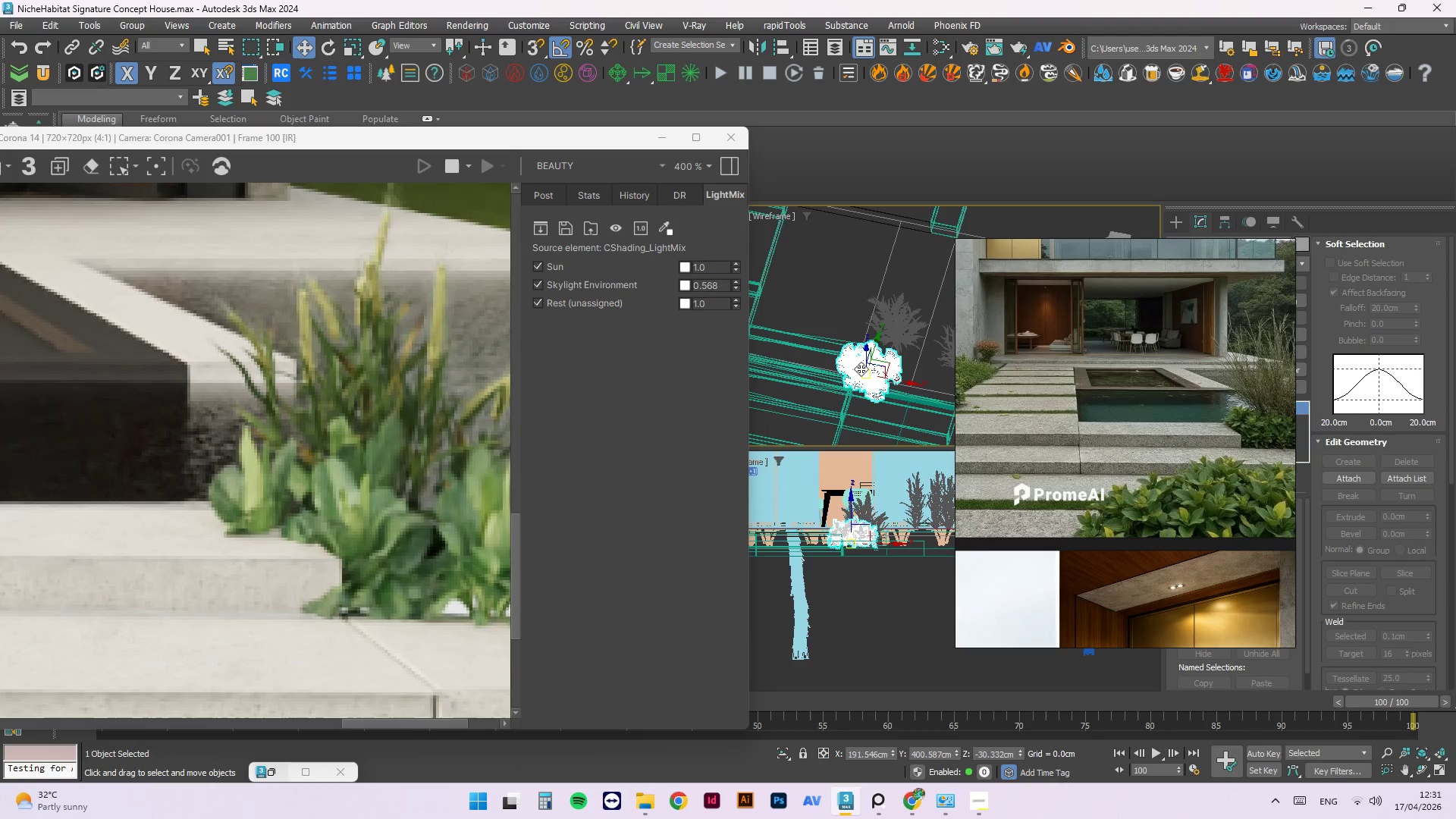 
scroll: coordinate [877, 375], scroll_direction: down, amount: 1.0
 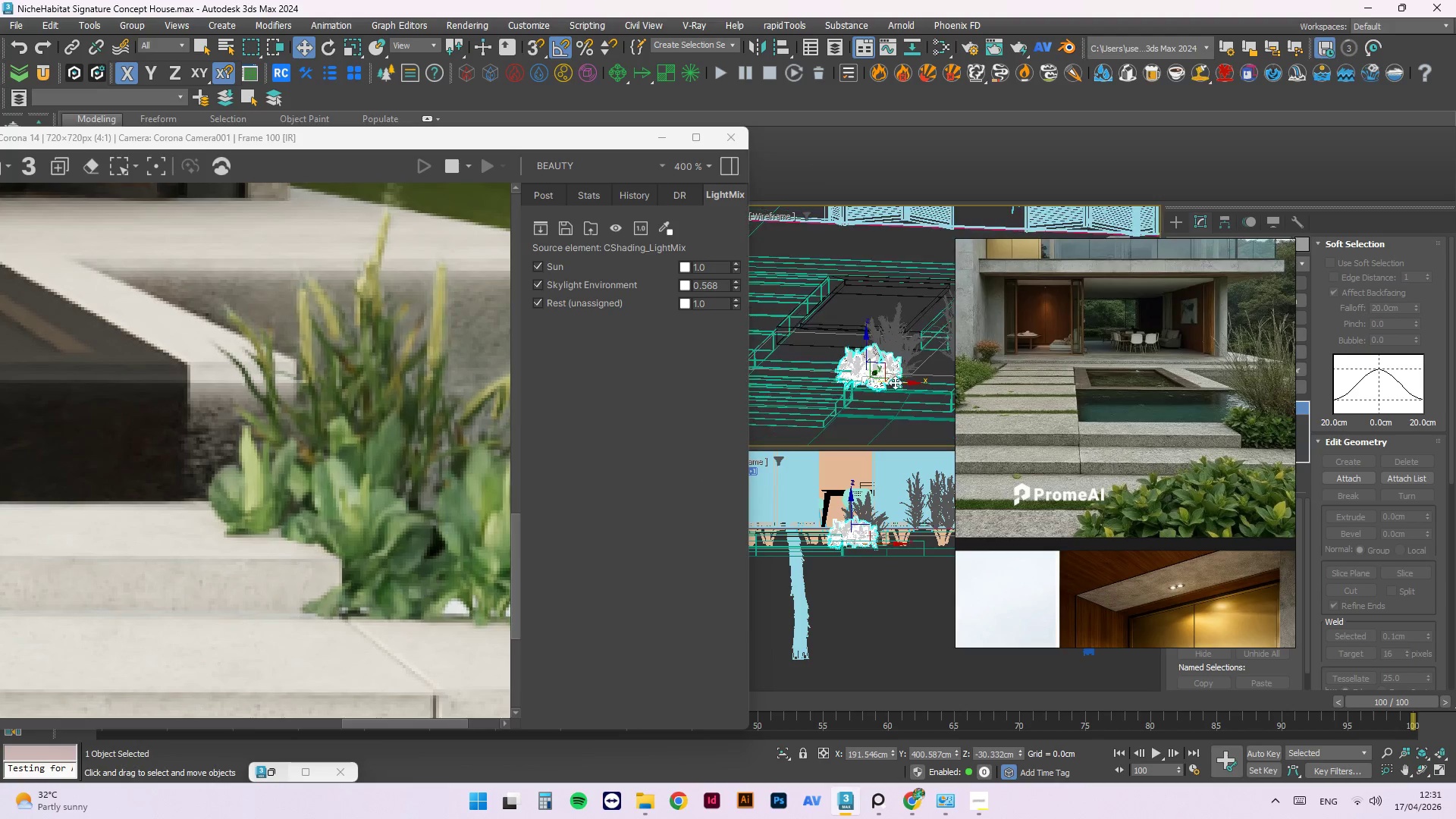 
key(E)
 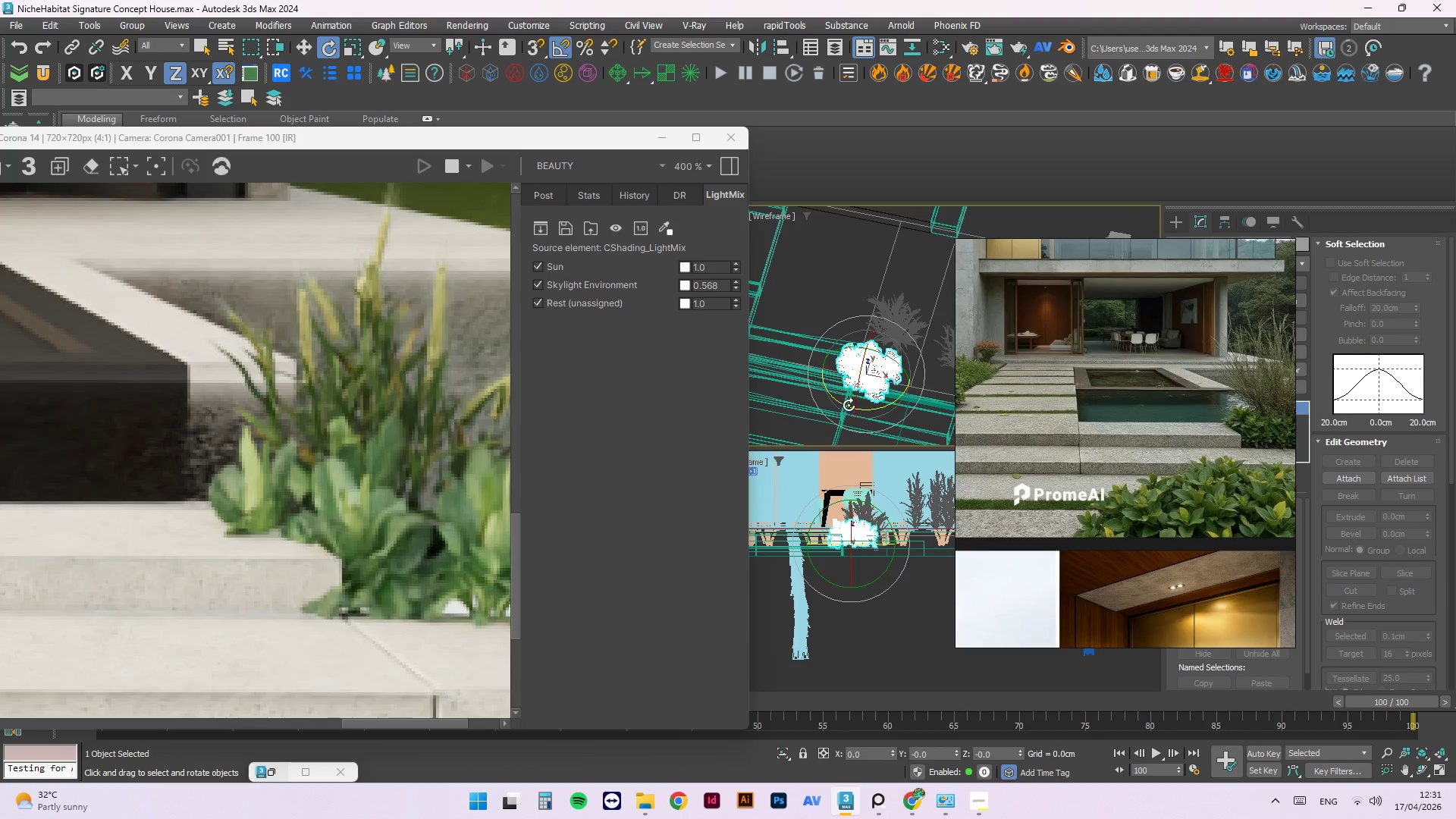 
left_click_drag(start_coordinate=[848, 405], to_coordinate=[924, 385])
 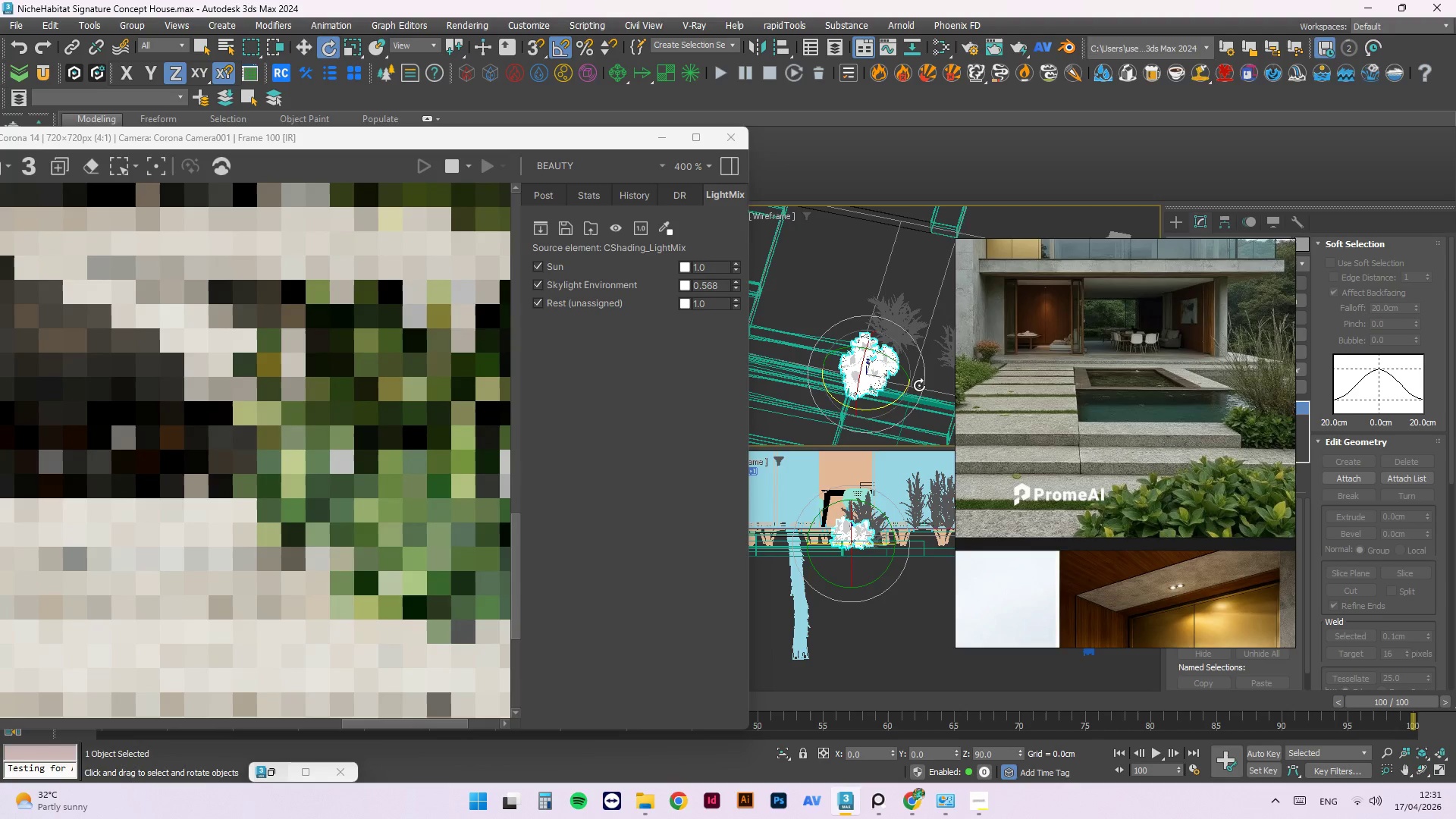 
key(W)
 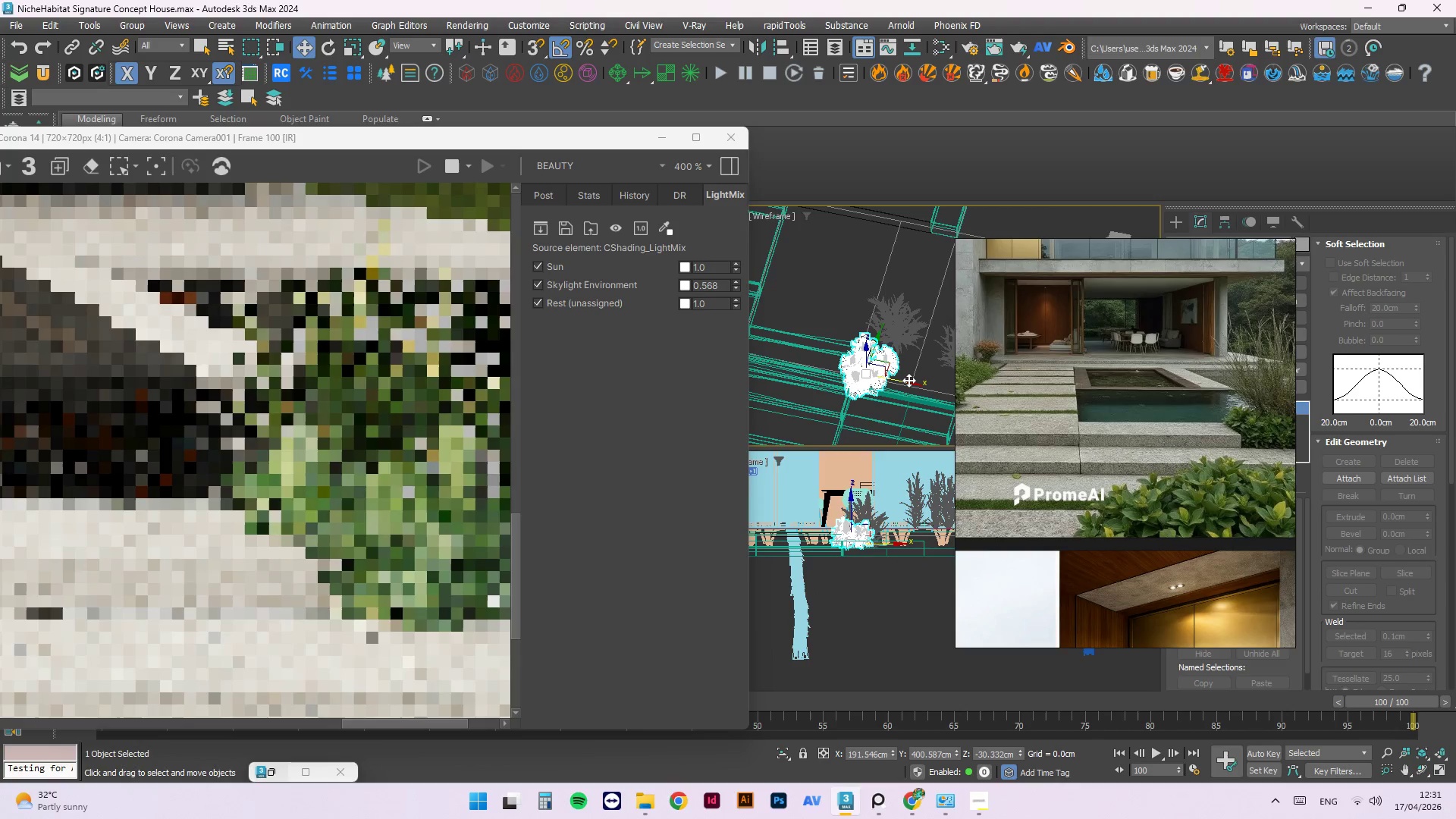 
left_click_drag(start_coordinate=[908, 380], to_coordinate=[923, 385])
 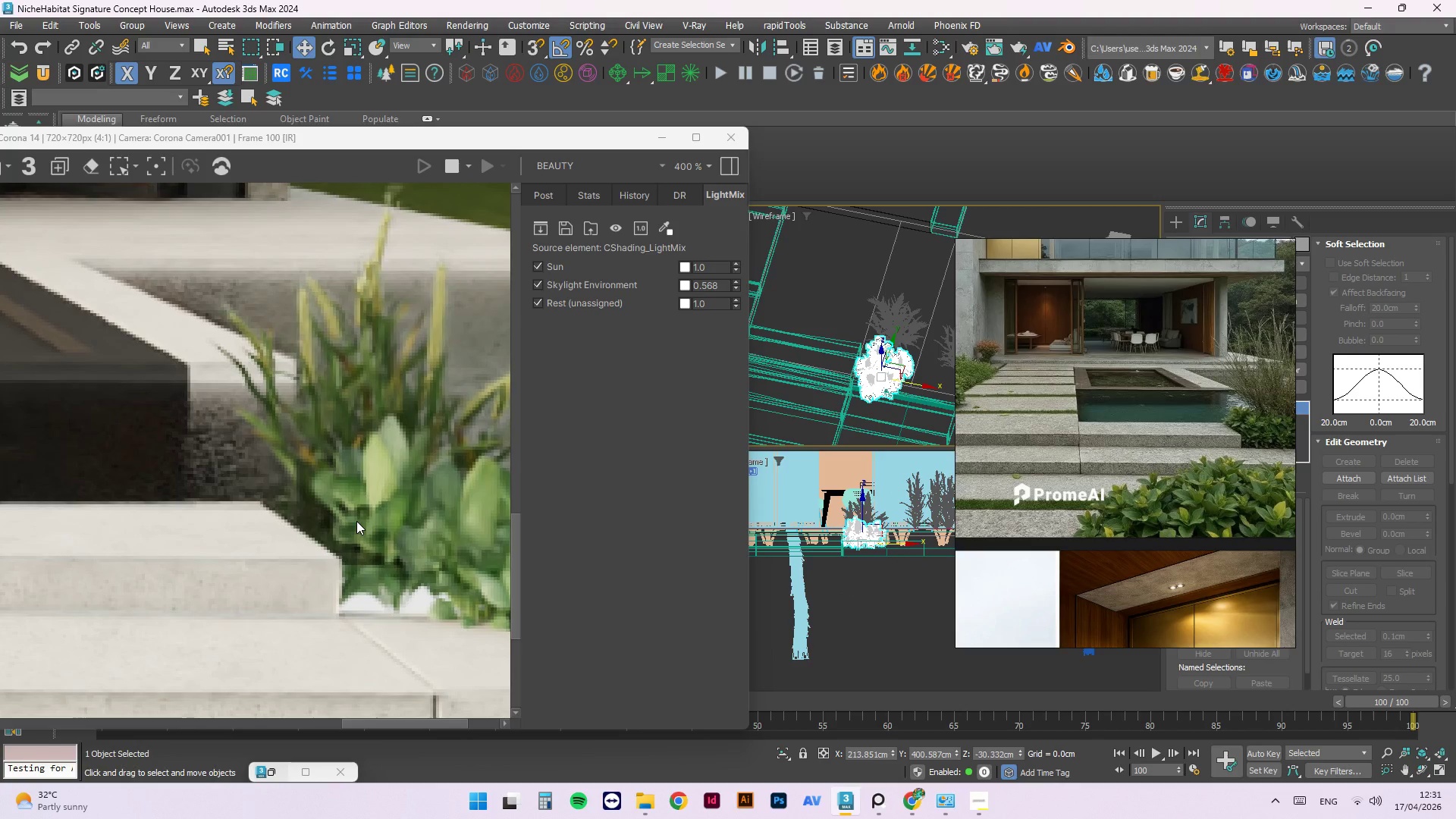 
wait(5.98)
 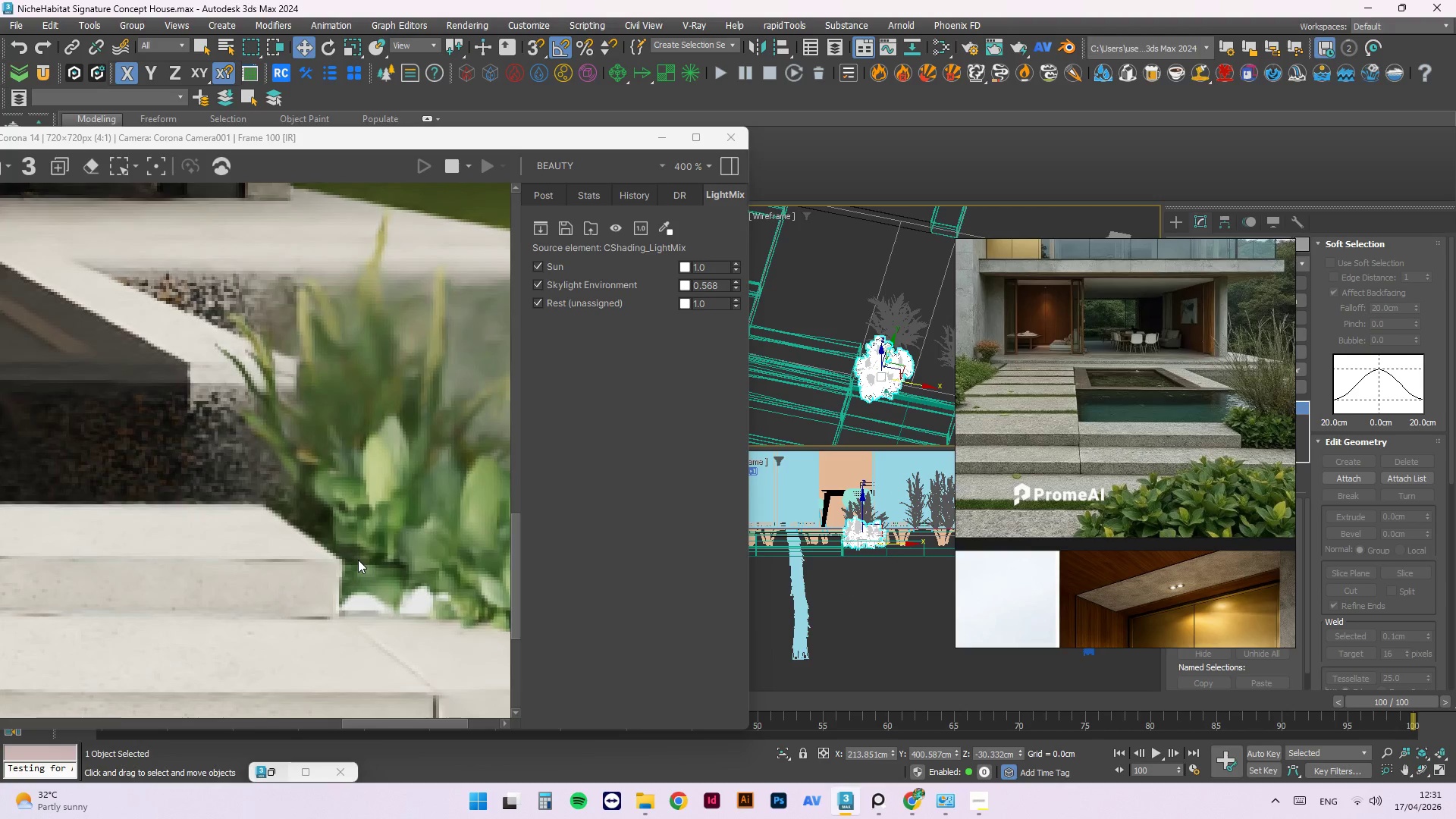 
scroll: coordinate [833, 400], scroll_direction: down, amount: 1.0
 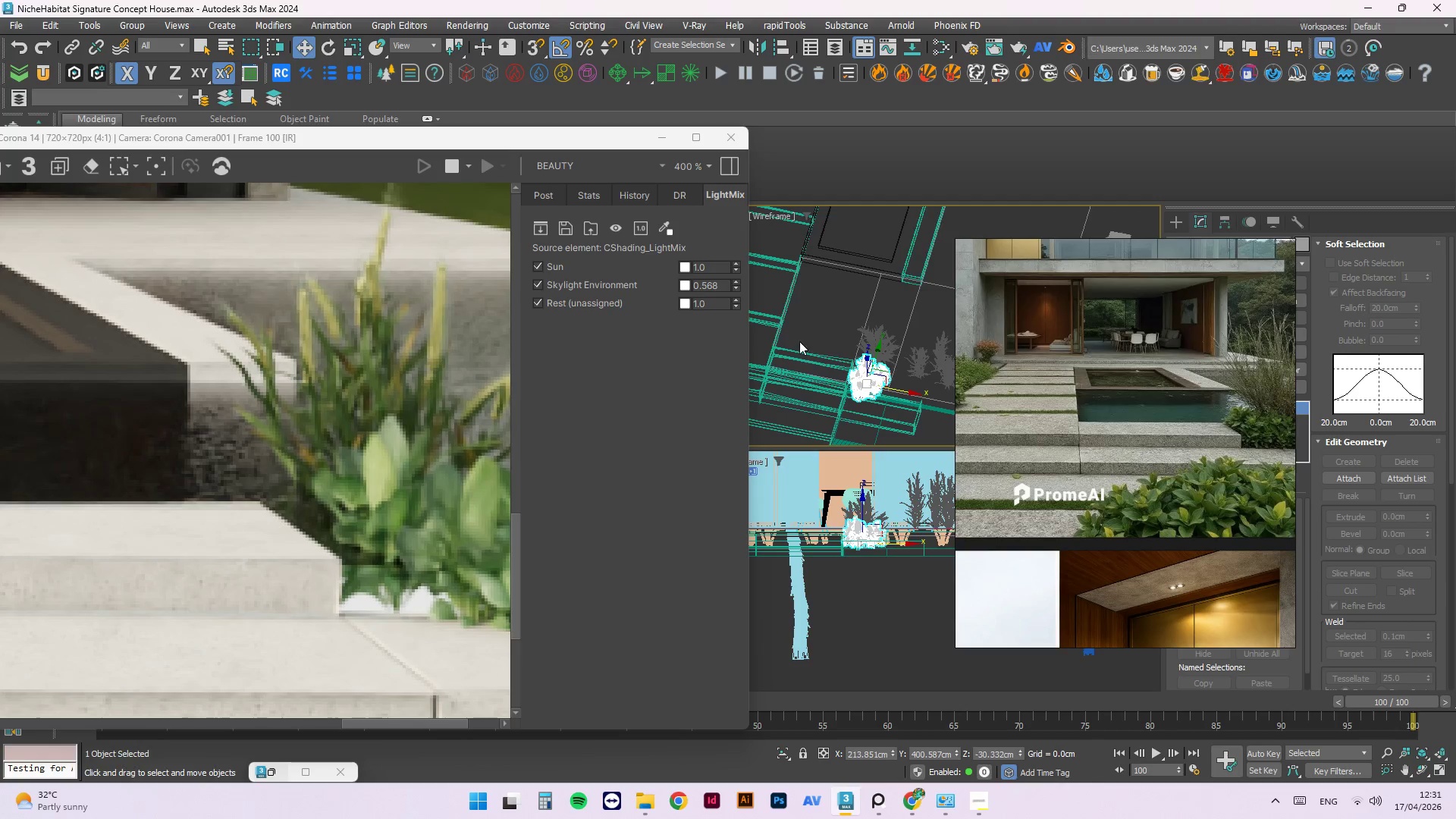 
scroll: coordinate [863, 388], scroll_direction: up, amount: 1.0
 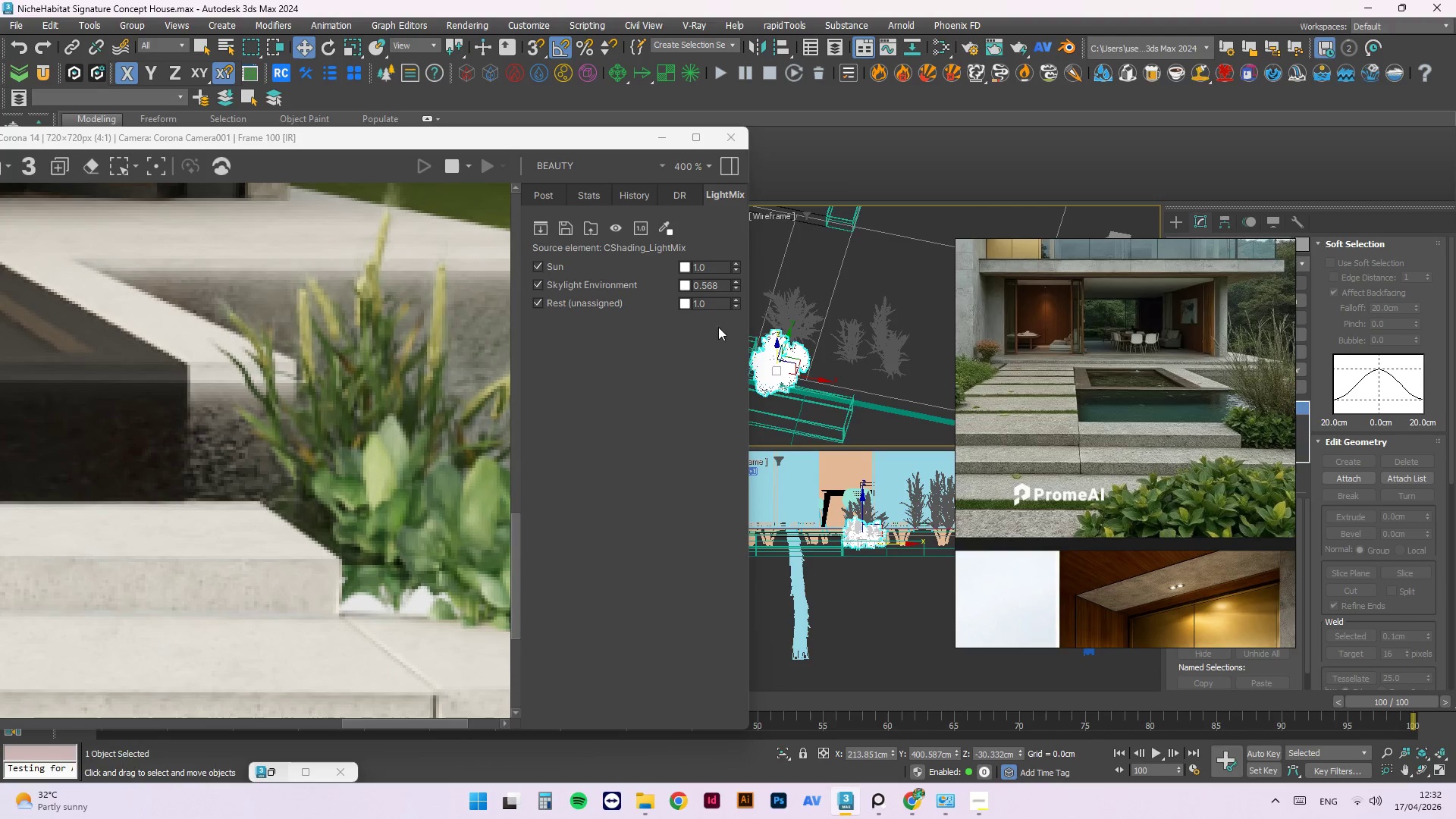 
left_click([797, 309])
 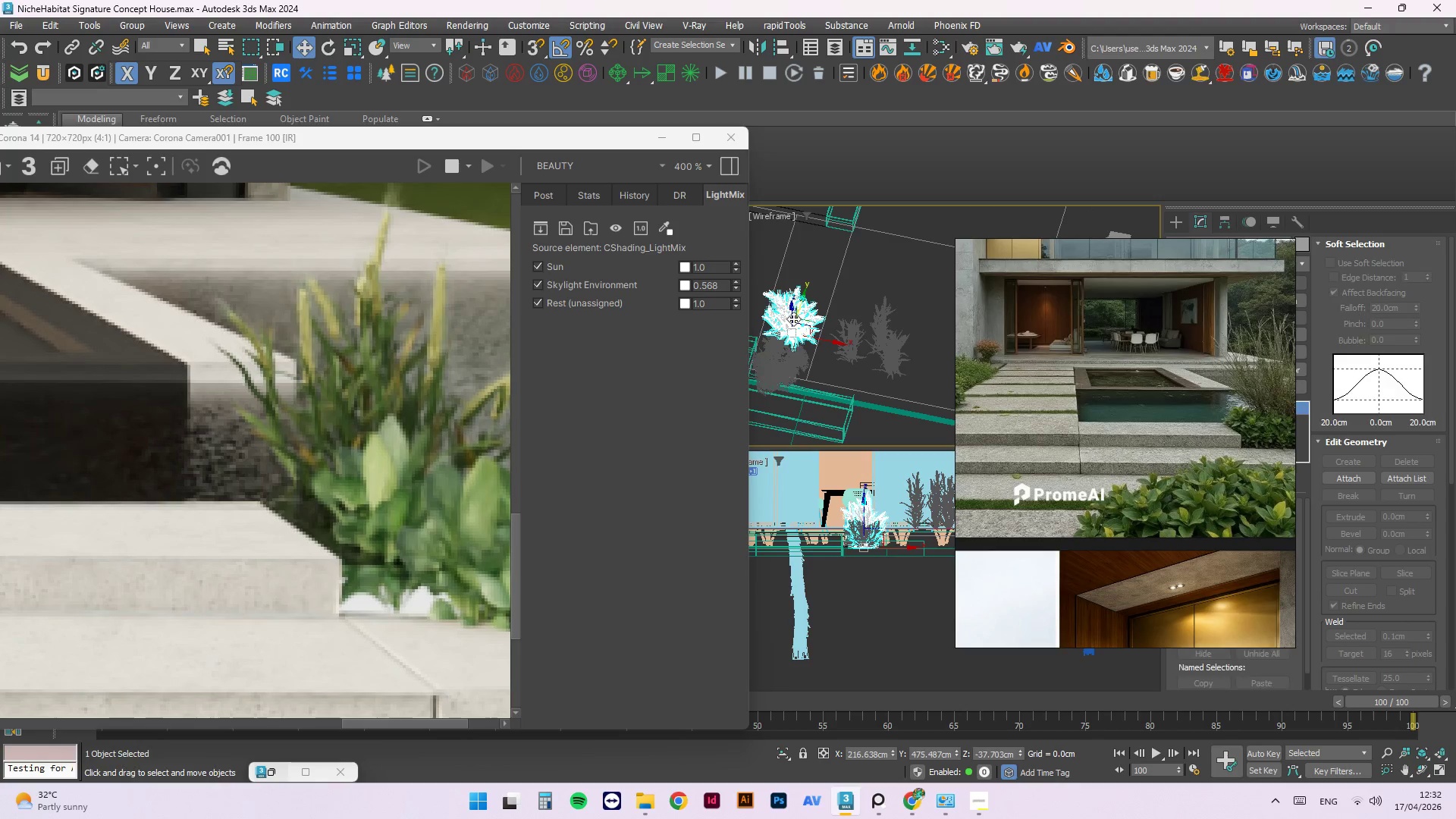 
left_click_drag(start_coordinate=[791, 312], to_coordinate=[789, 301])
 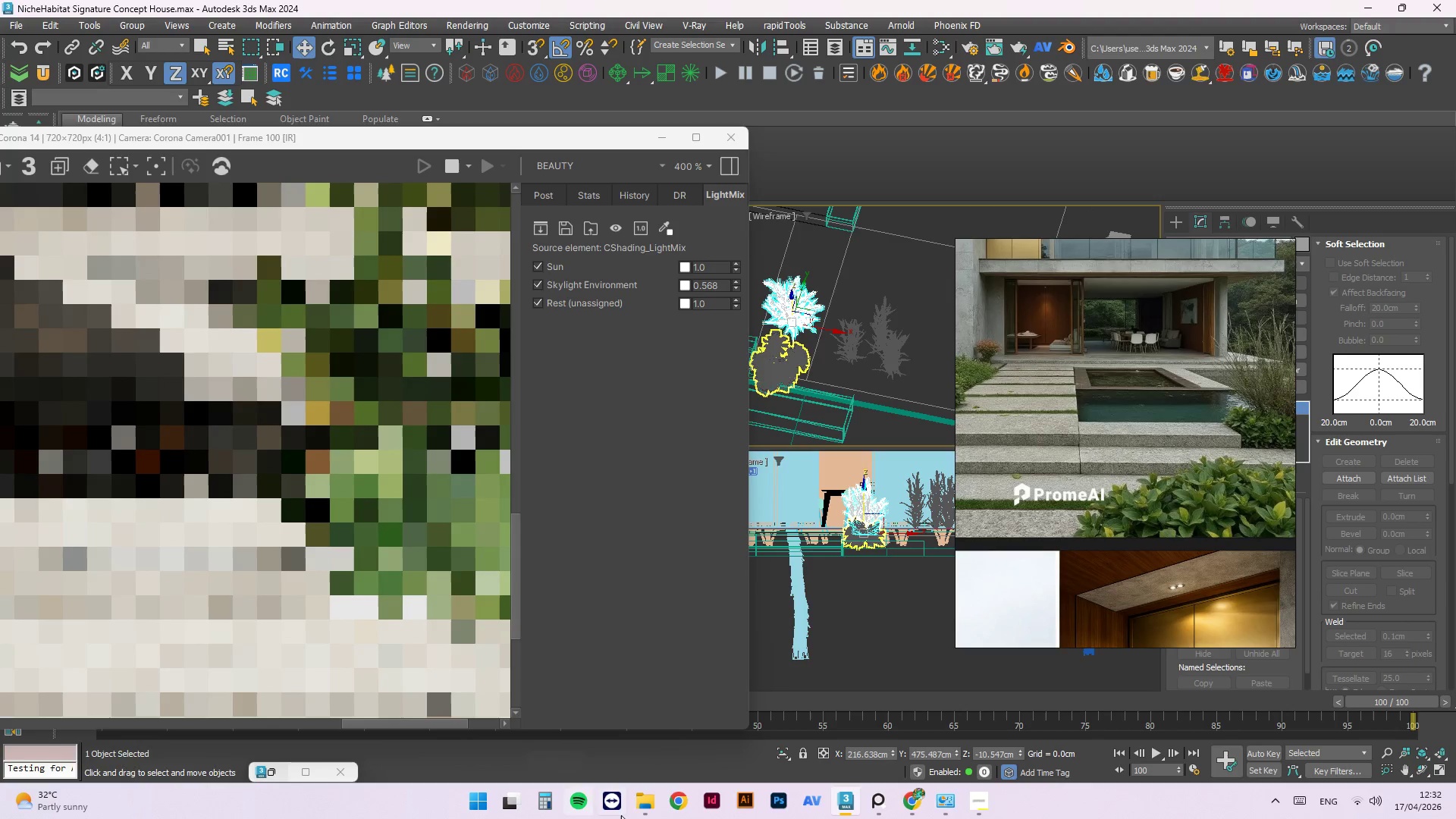 
left_click([640, 810])
 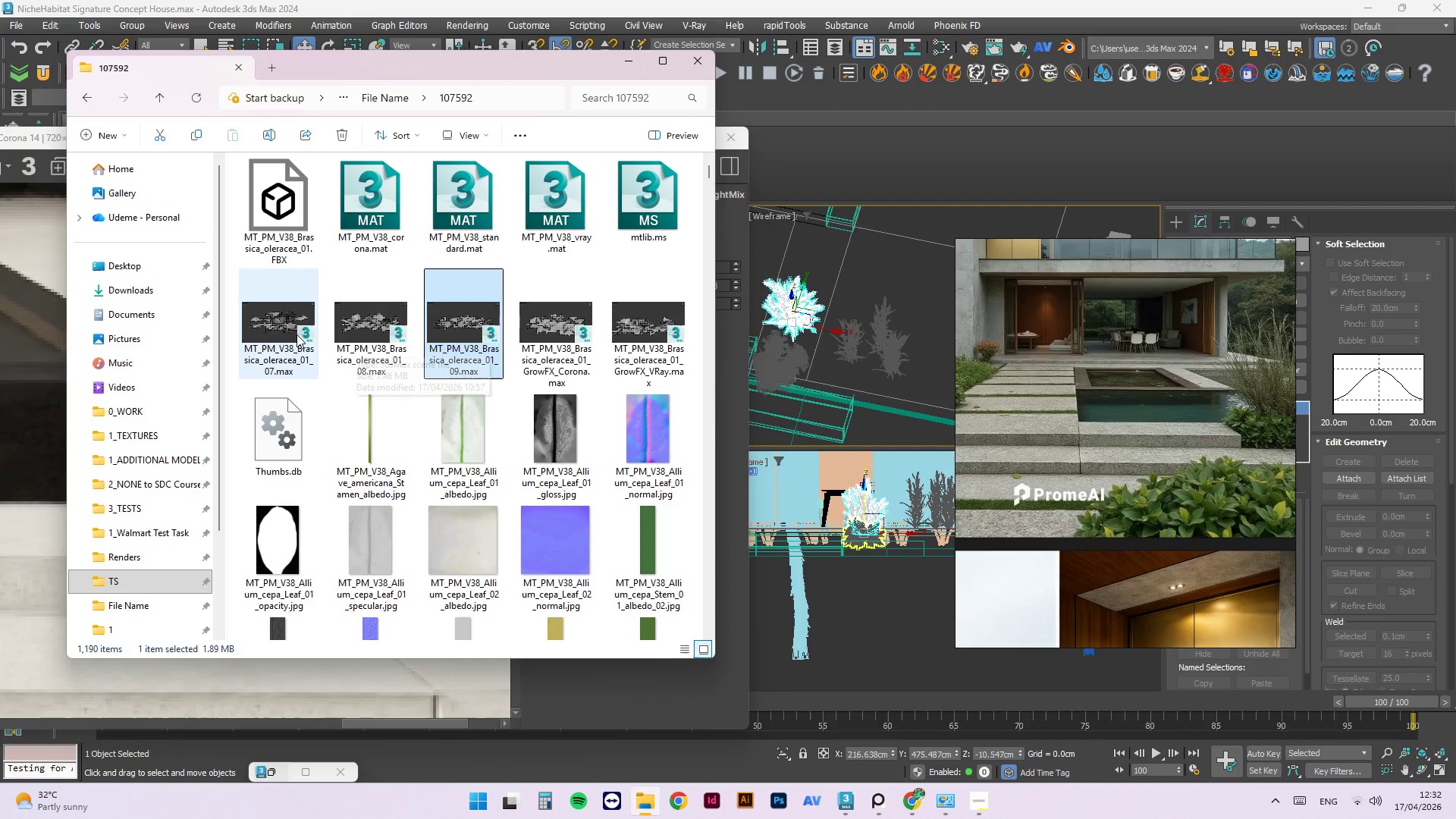 
left_click_drag(start_coordinate=[271, 326], to_coordinate=[846, 381])
 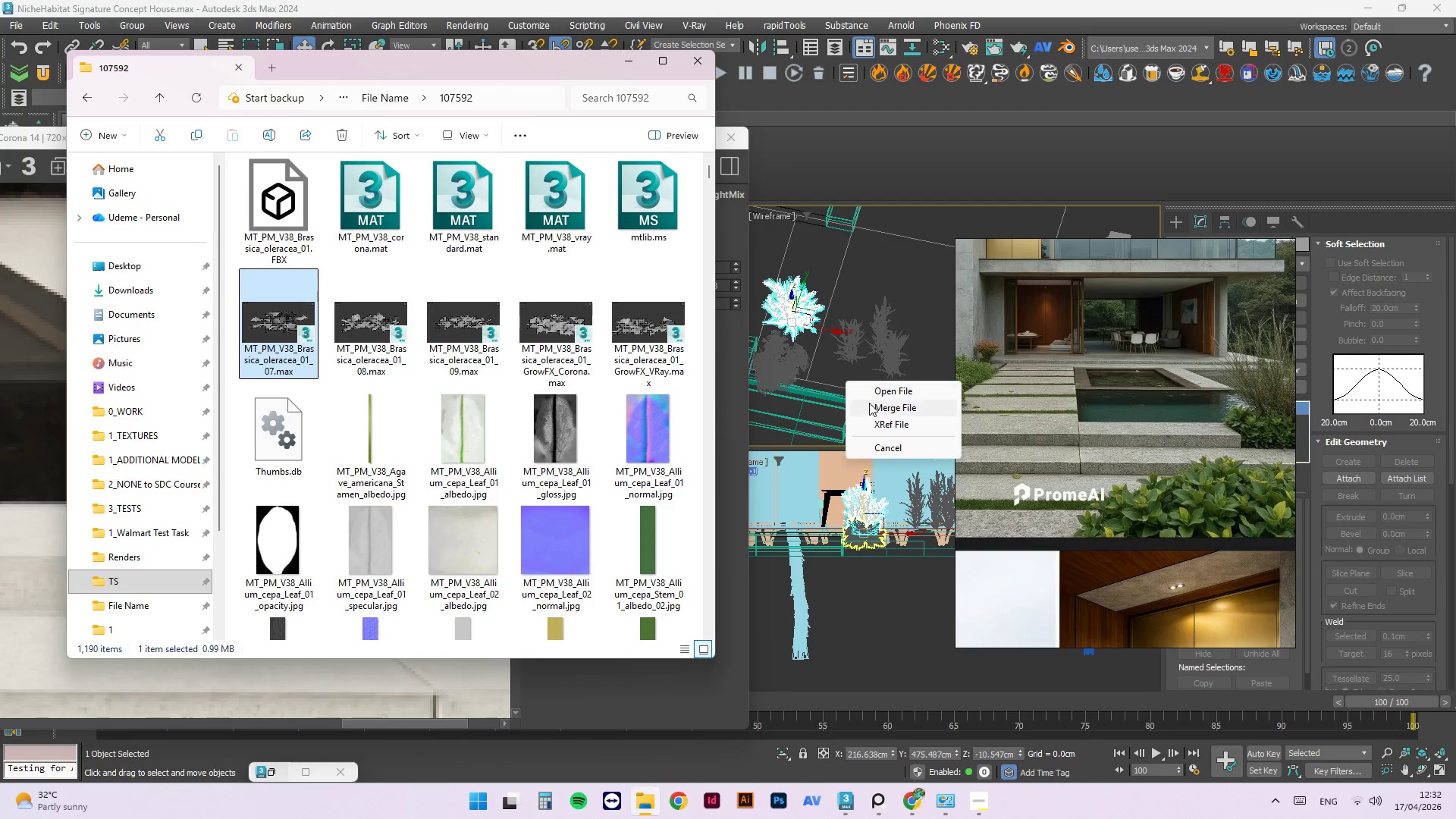 
left_click([874, 406])
 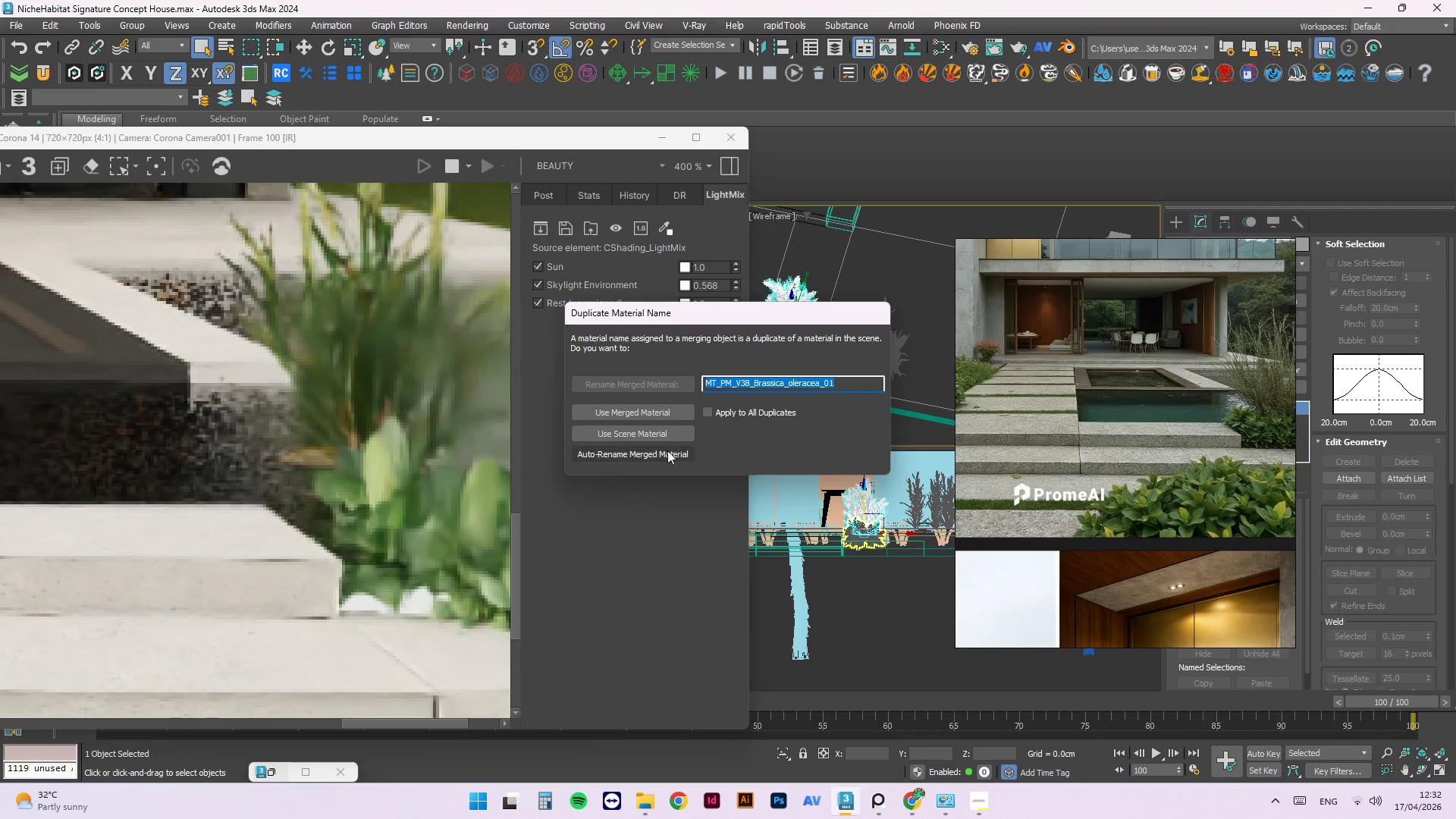 
left_click([667, 435])
 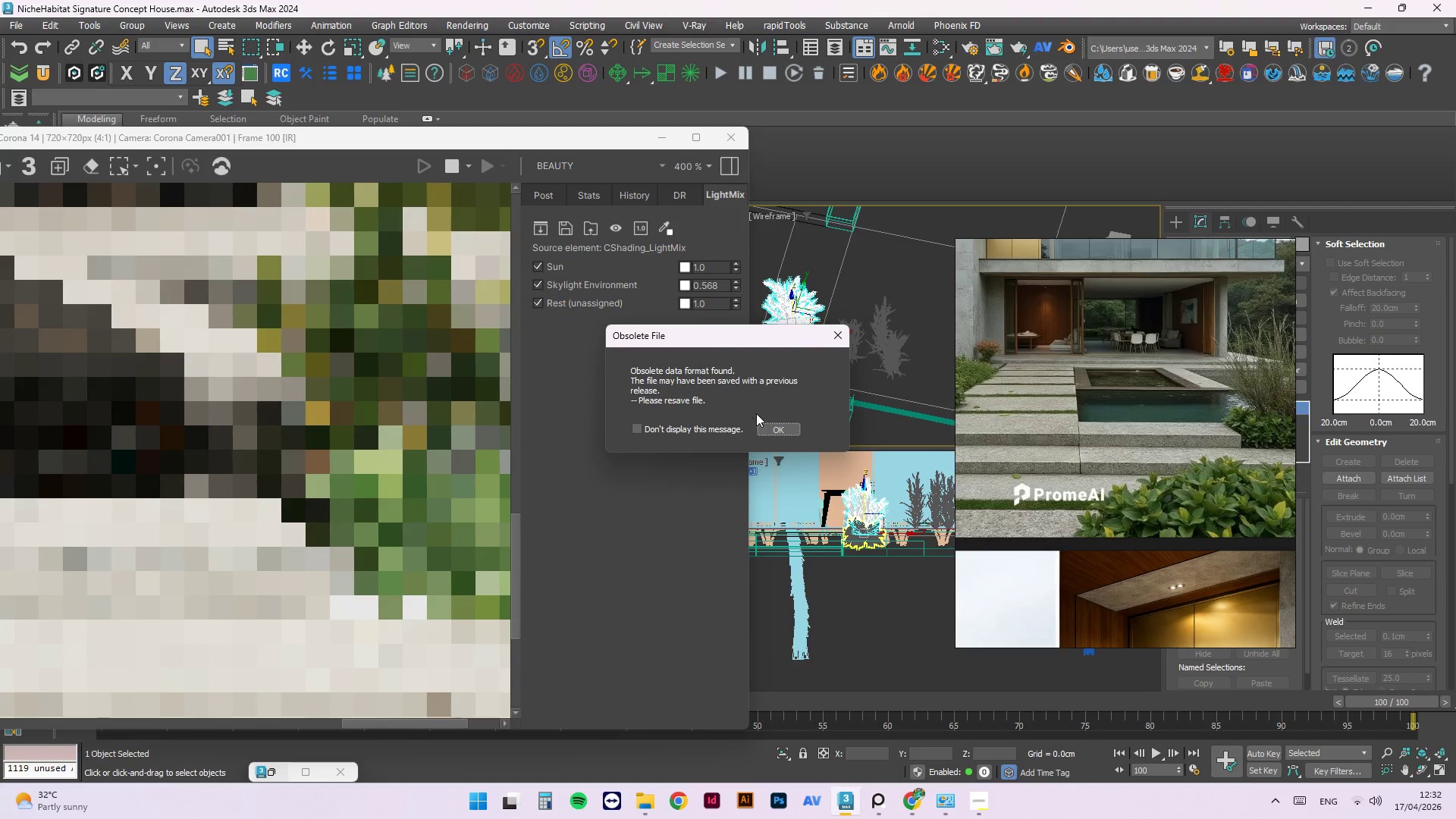 
left_click([768, 422])
 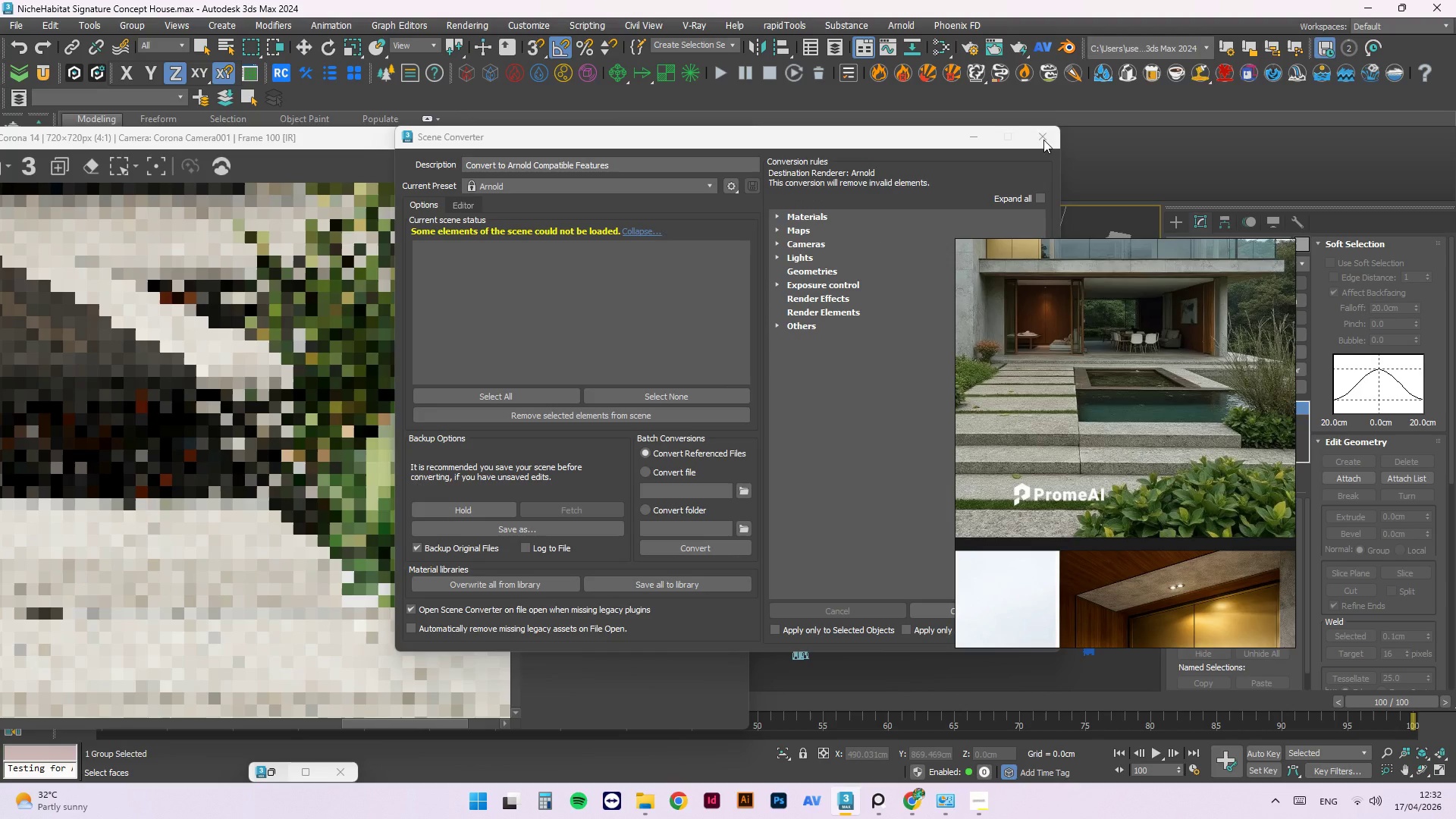 
left_click([1043, 140])
 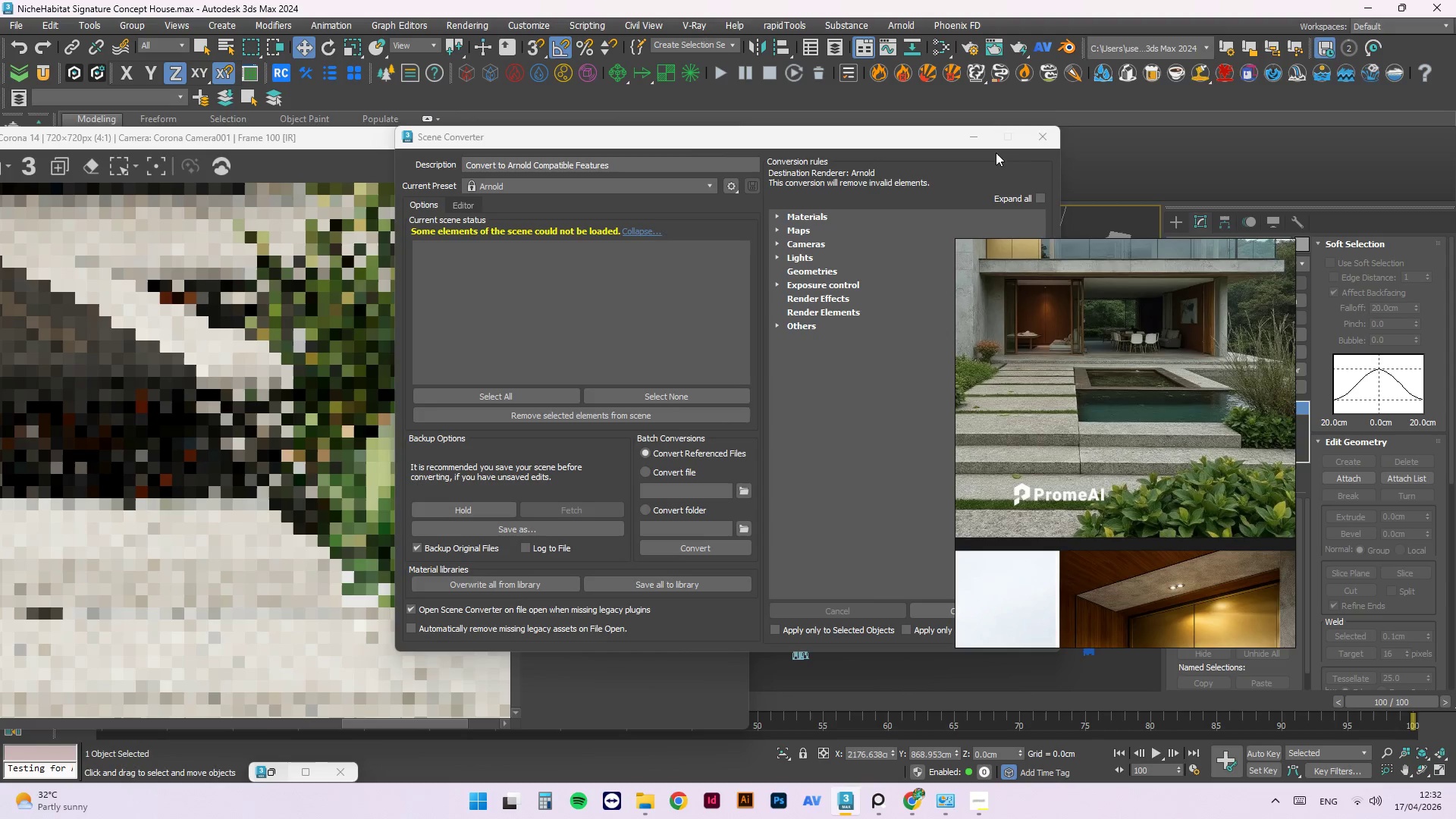 
left_click([1034, 143])
 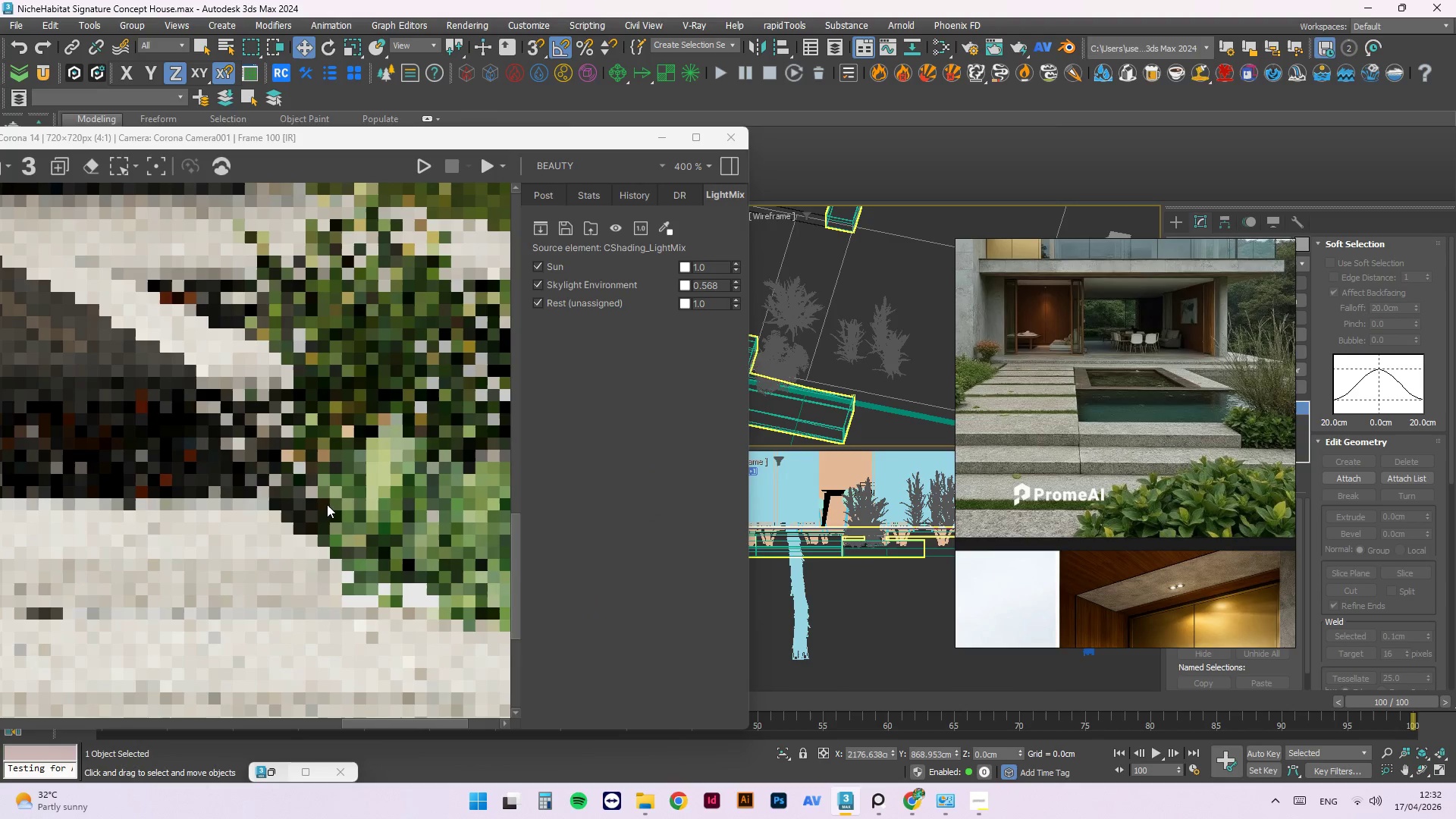 
scroll: coordinate [860, 391], scroll_direction: down, amount: 8.0
 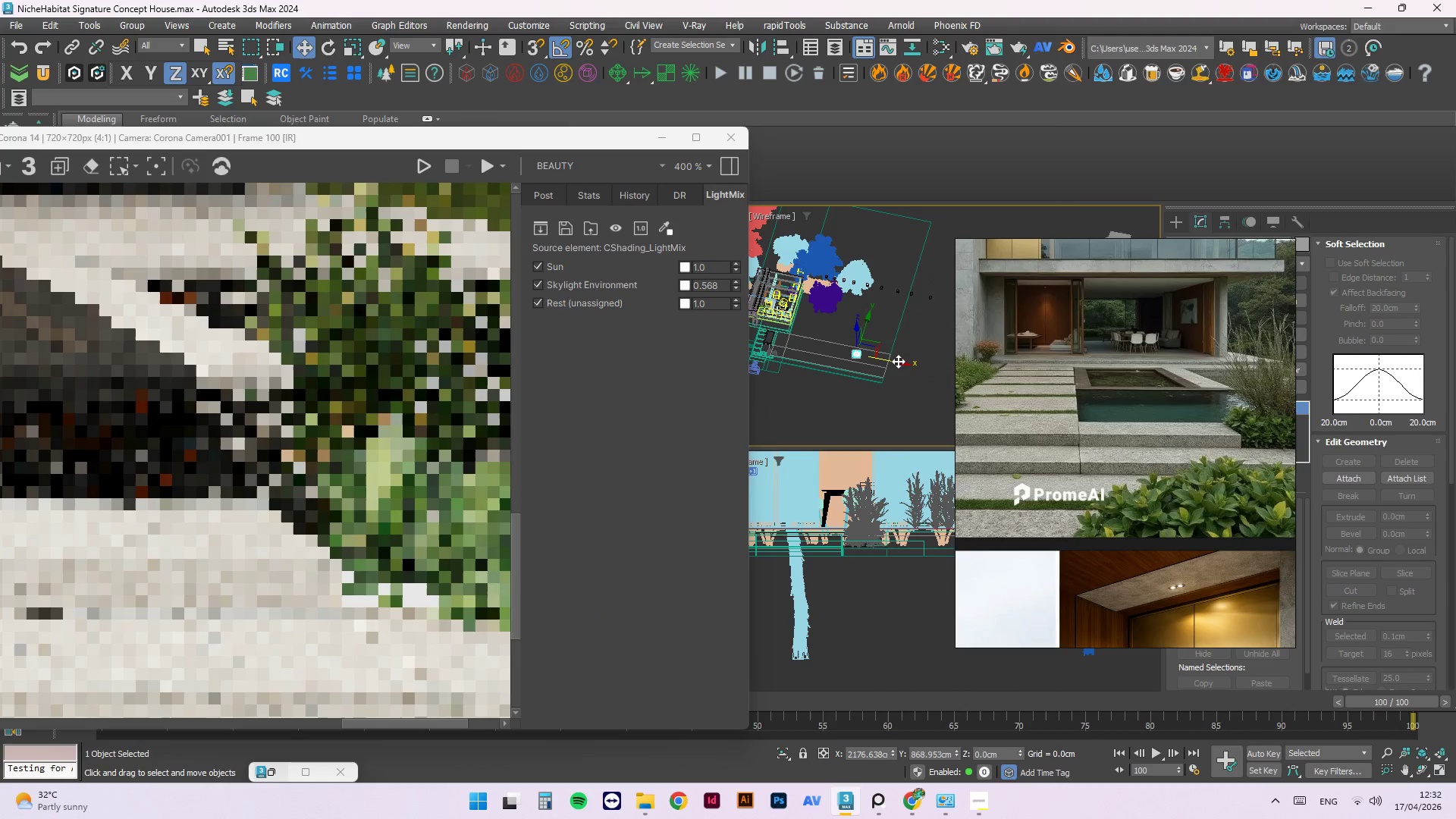 
left_click_drag(start_coordinate=[898, 361], to_coordinate=[812, 347])
 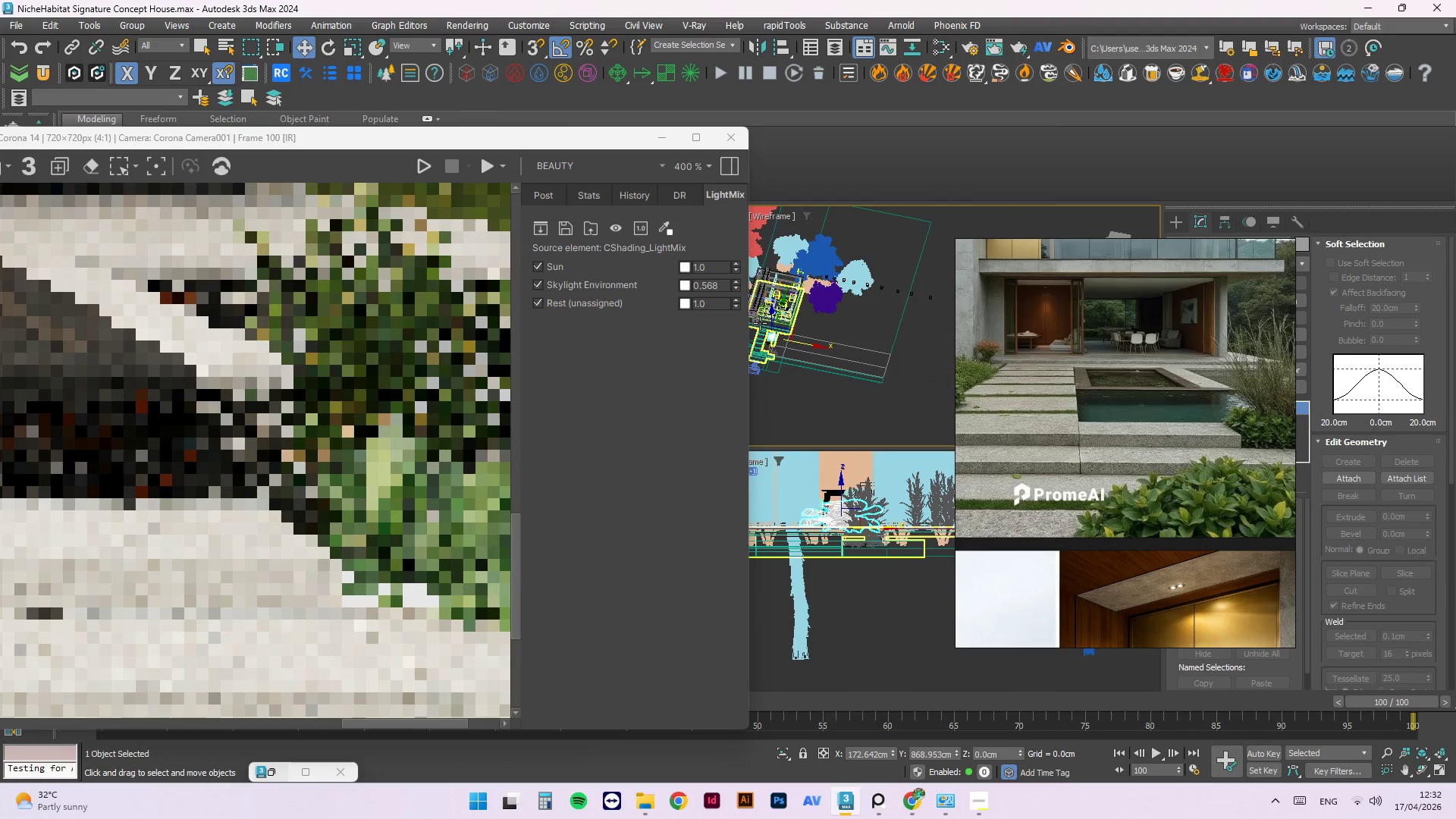 
scroll: coordinate [765, 358], scroll_direction: up, amount: 4.0
 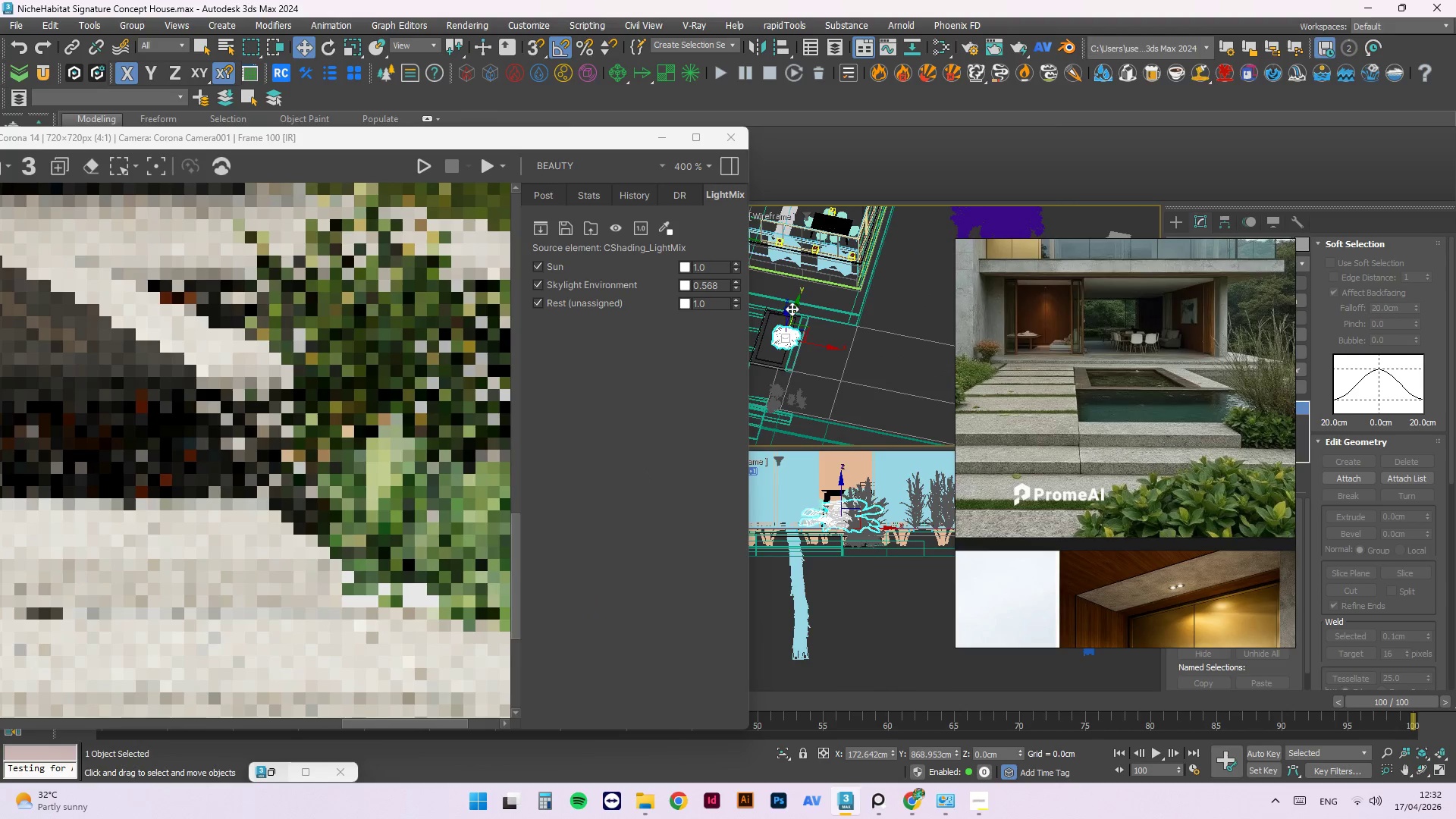 
left_click_drag(start_coordinate=[792, 306], to_coordinate=[784, 373])
 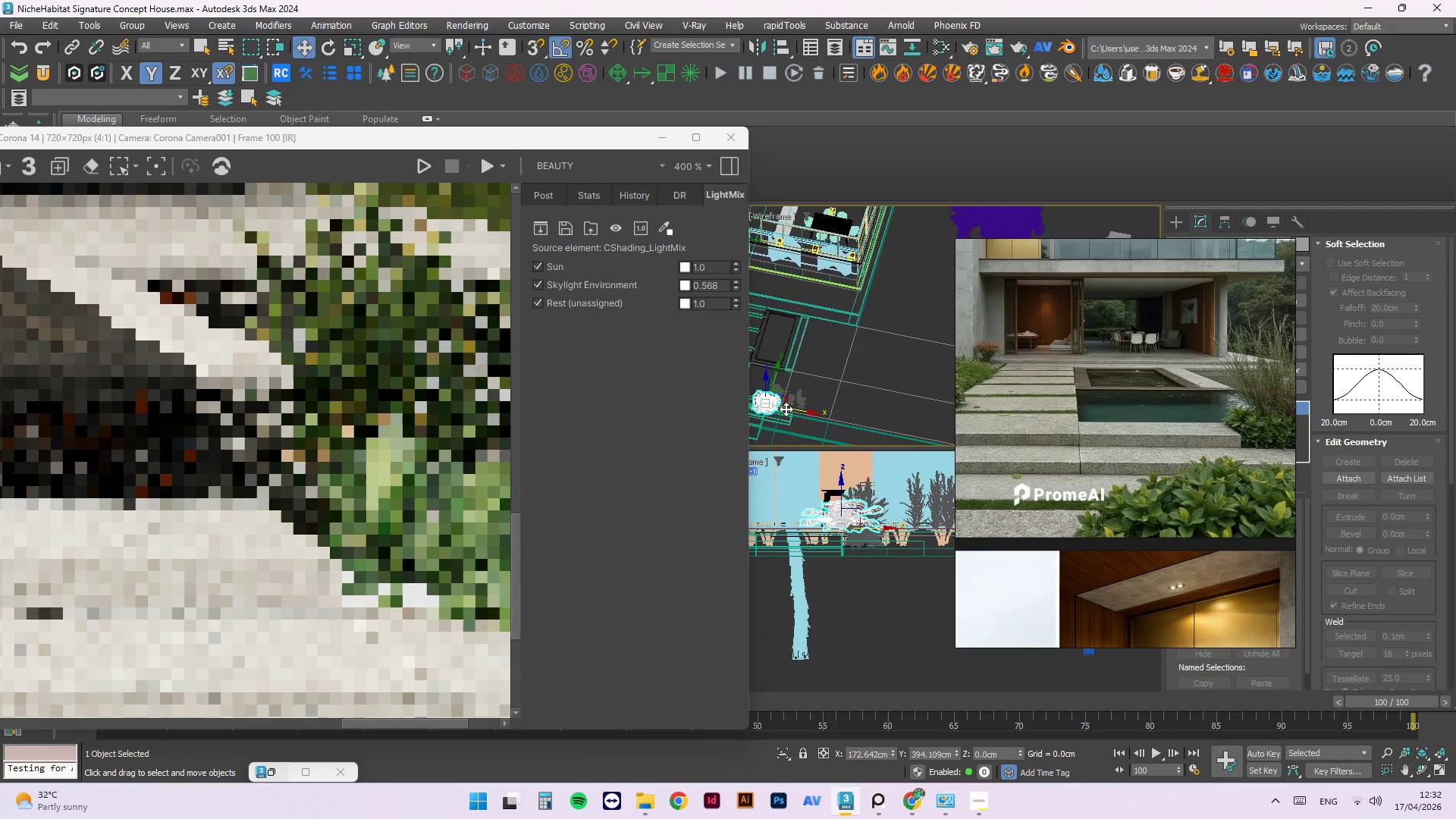 
hold_key(key=AltLeft, duration=0.72)
 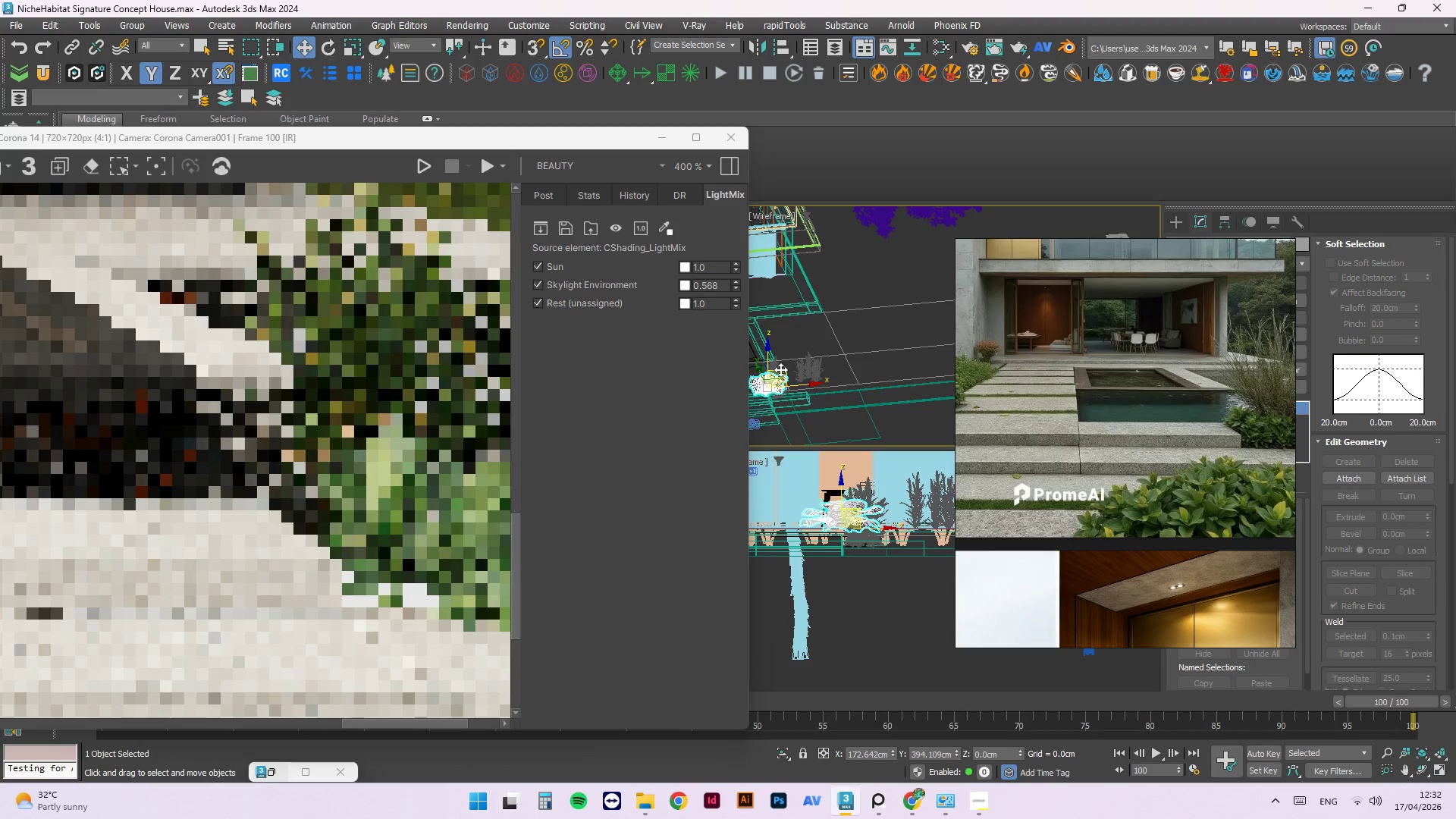 
scroll: coordinate [774, 392], scroll_direction: up, amount: 4.0
 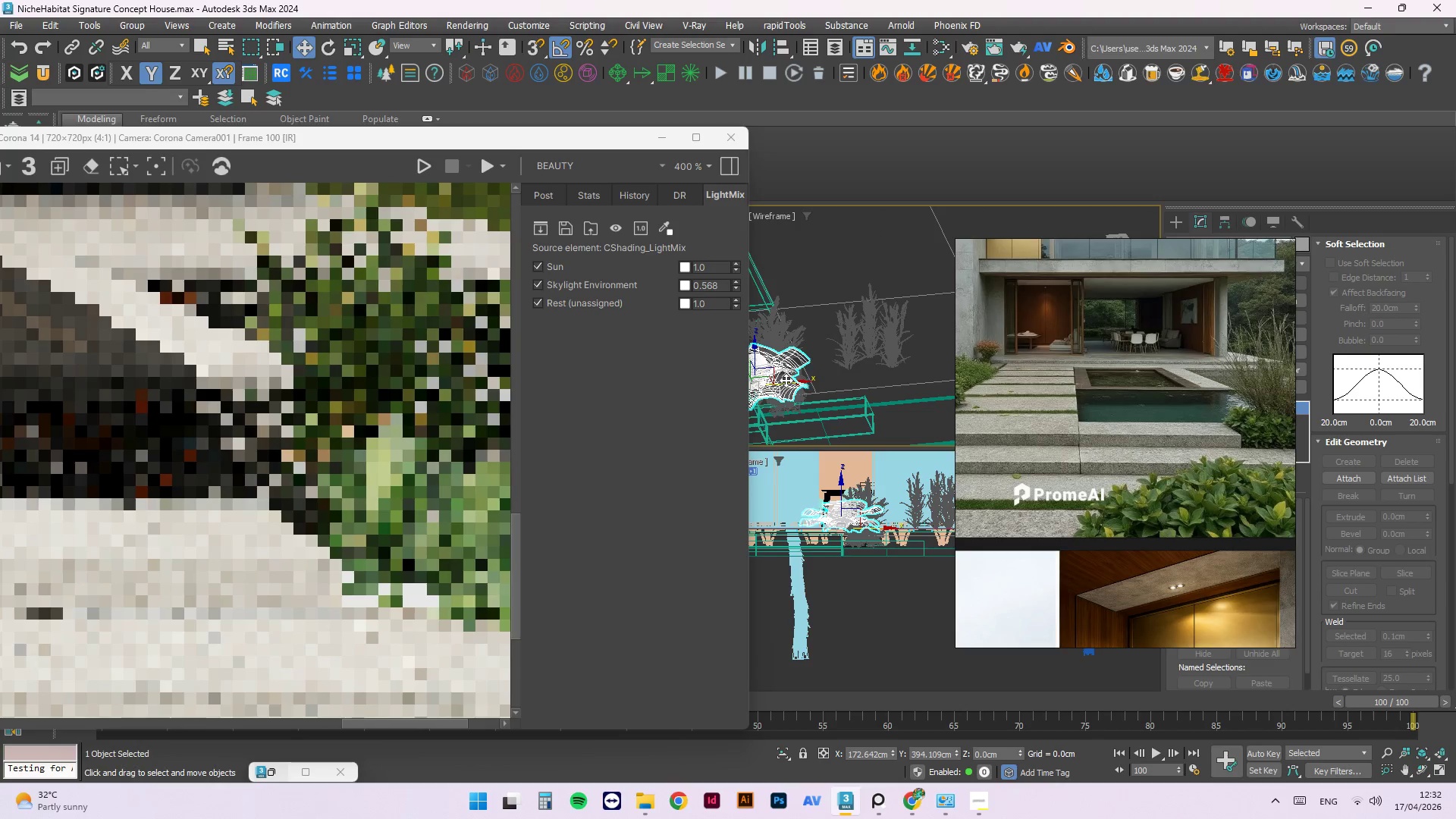 
left_click_drag(start_coordinate=[786, 380], to_coordinate=[861, 379])
 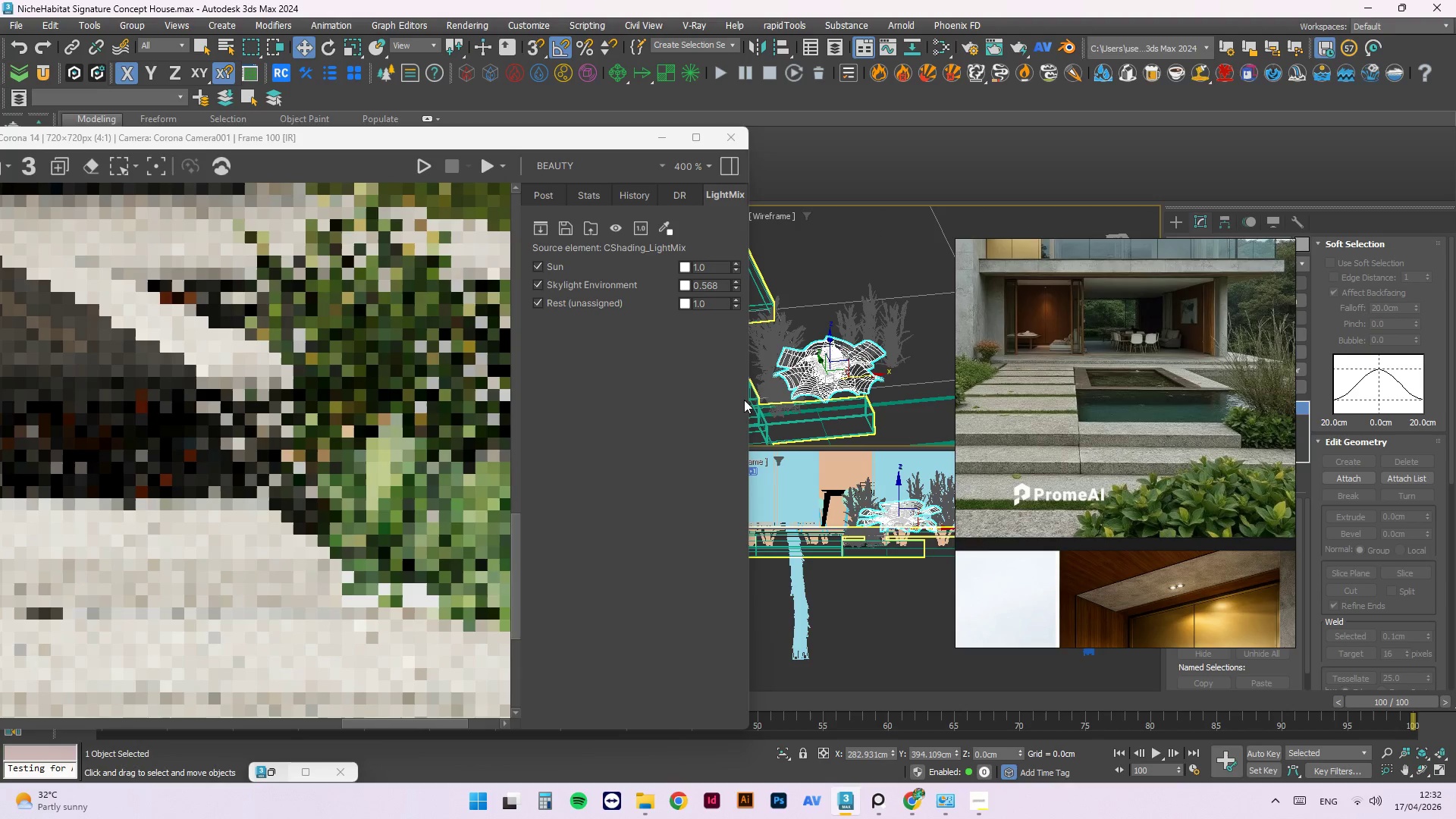 
scroll: coordinate [915, 372], scroll_direction: down, amount: 2.0
 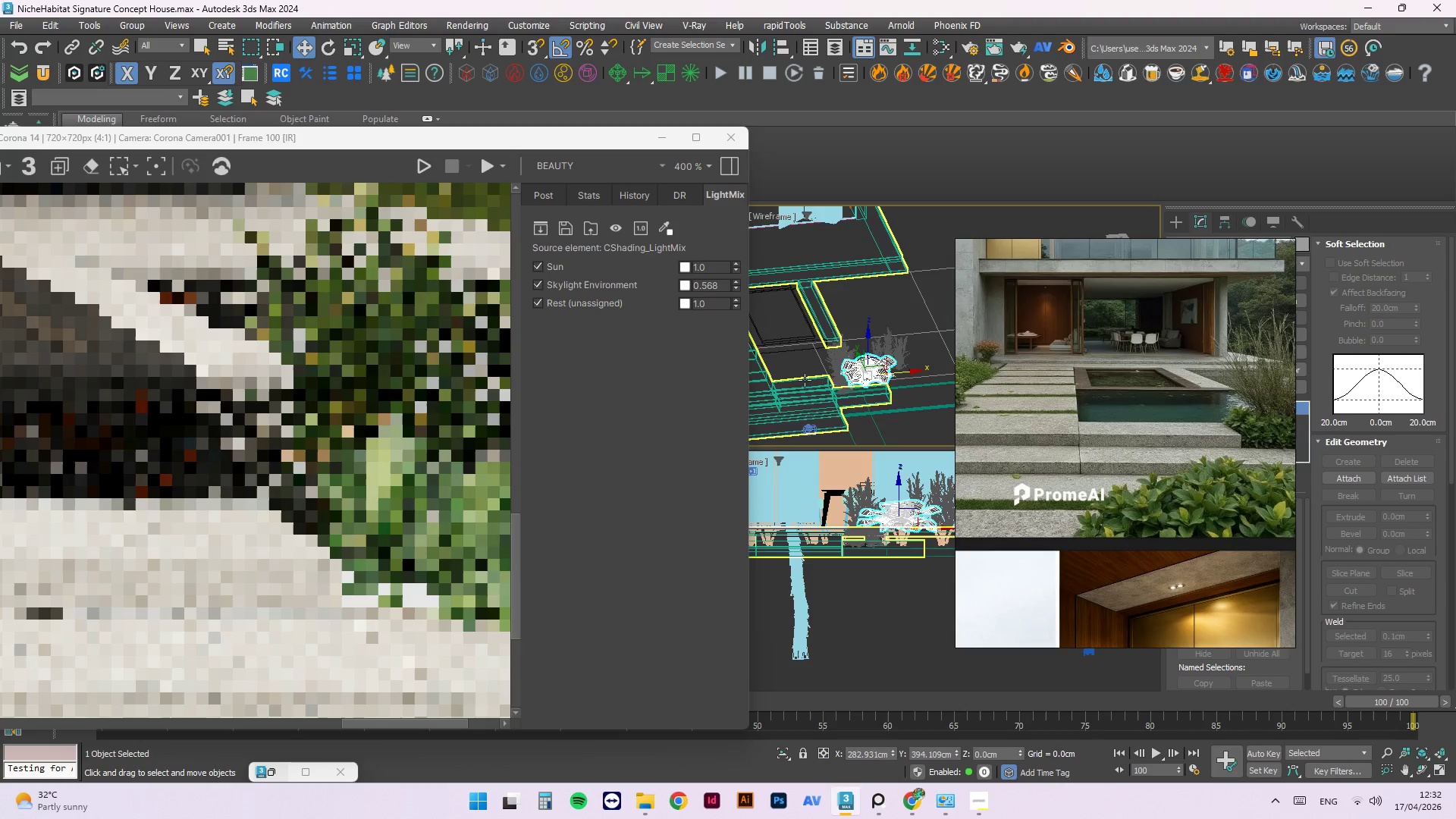 
hold_key(key=AltLeft, duration=2.06)
 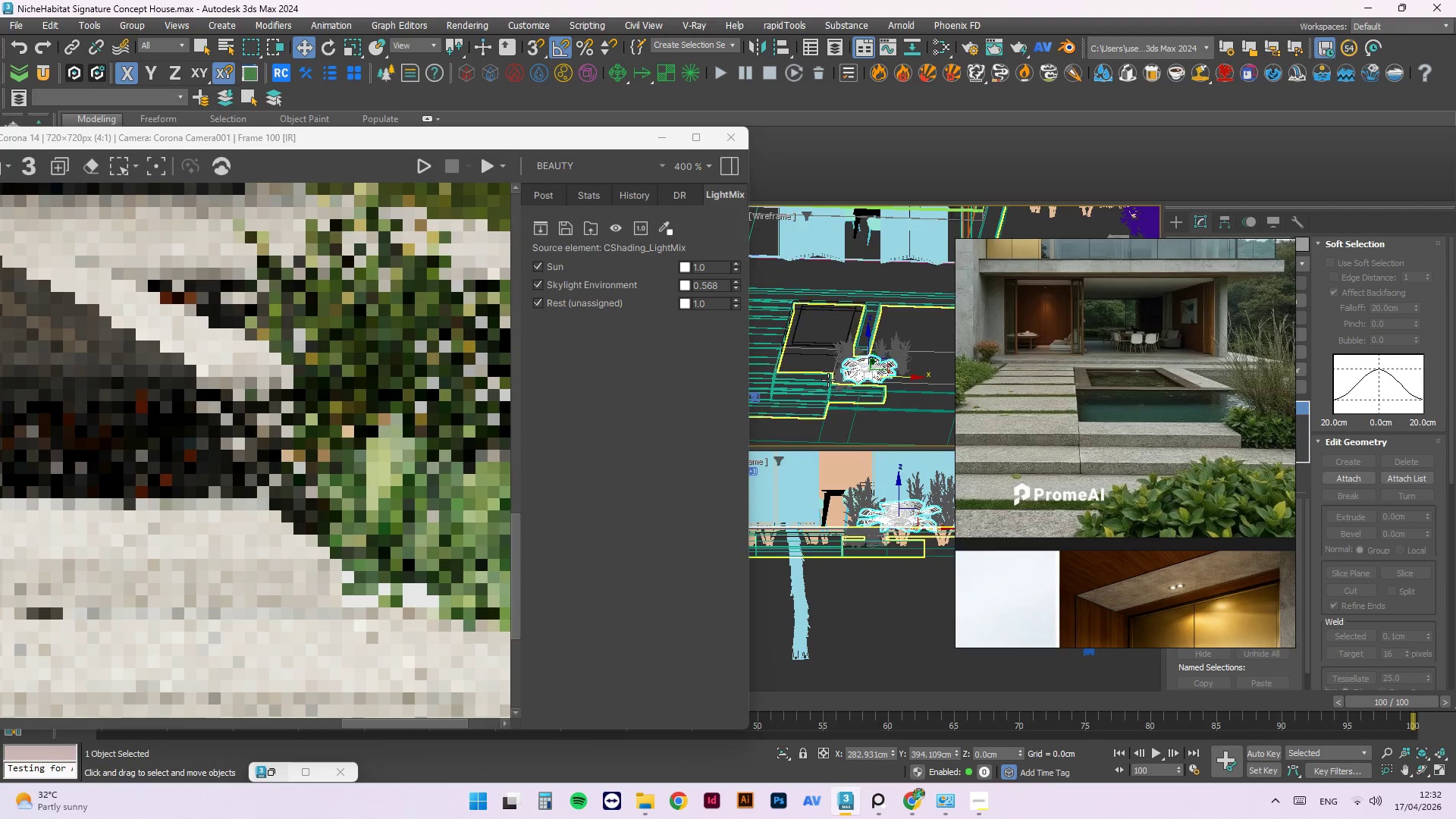 
scroll: coordinate [828, 380], scroll_direction: up, amount: 2.0
 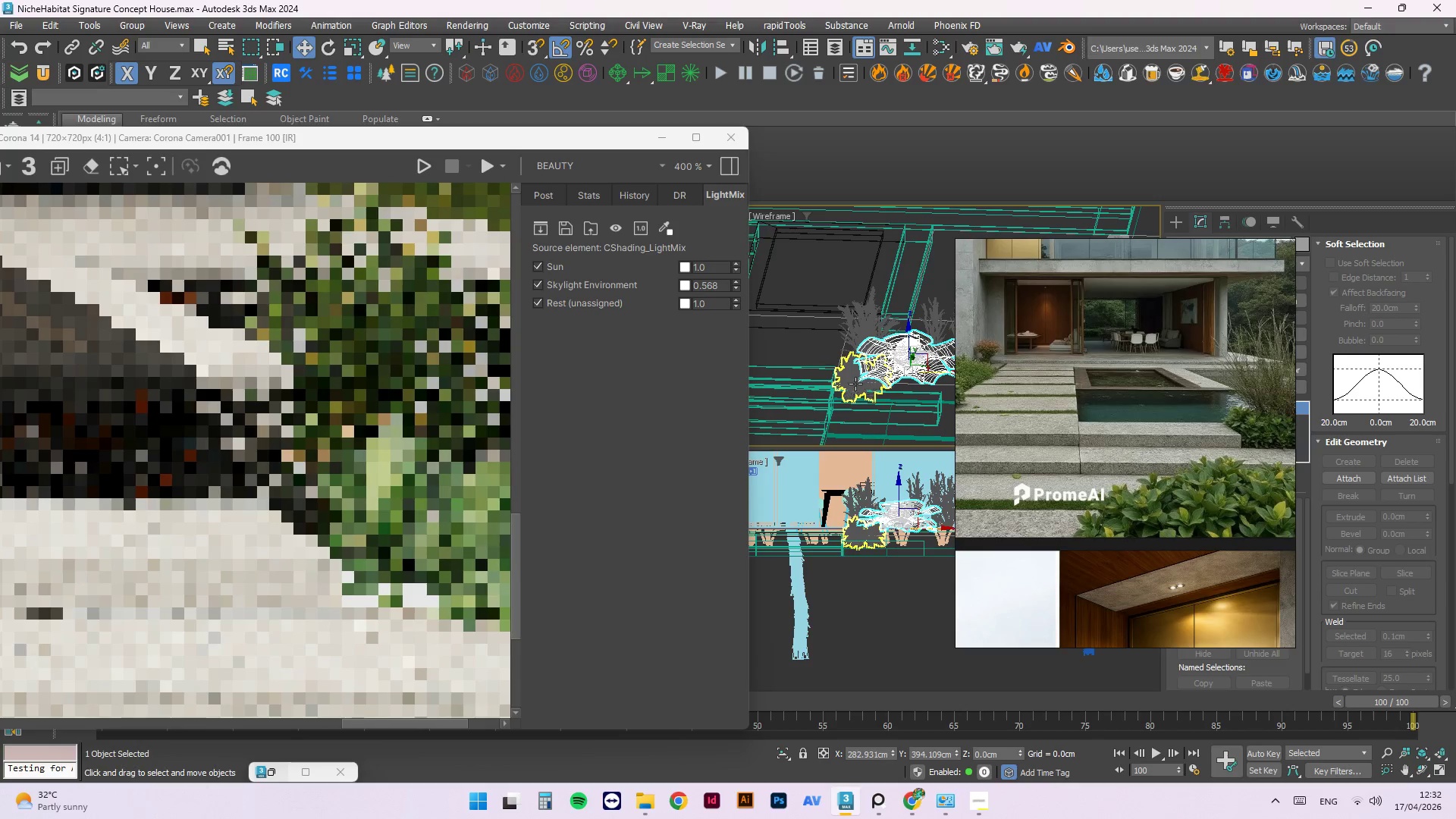 
left_click([855, 384])
 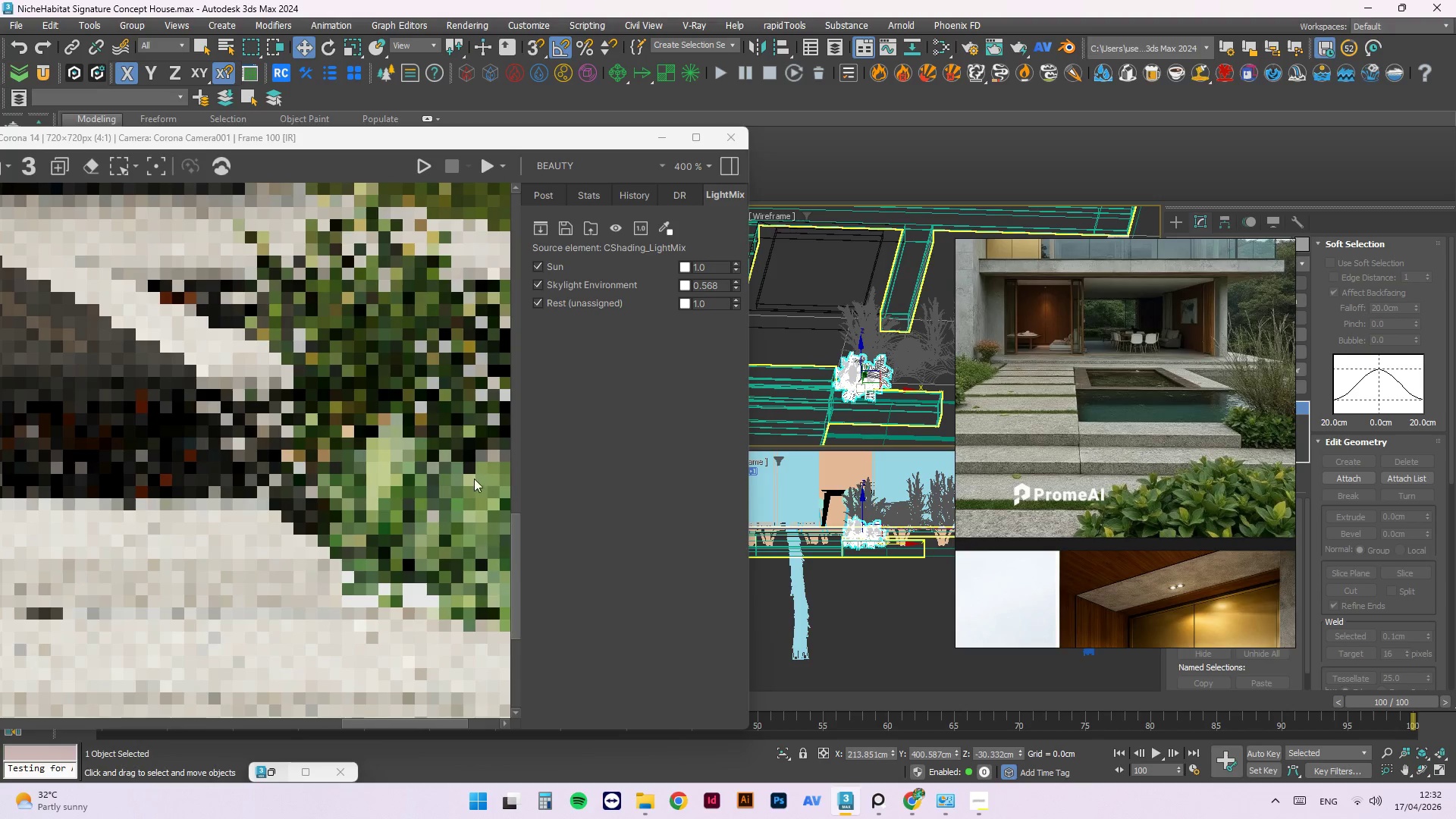 
scroll: coordinate [373, 453], scroll_direction: down, amount: 1.0
 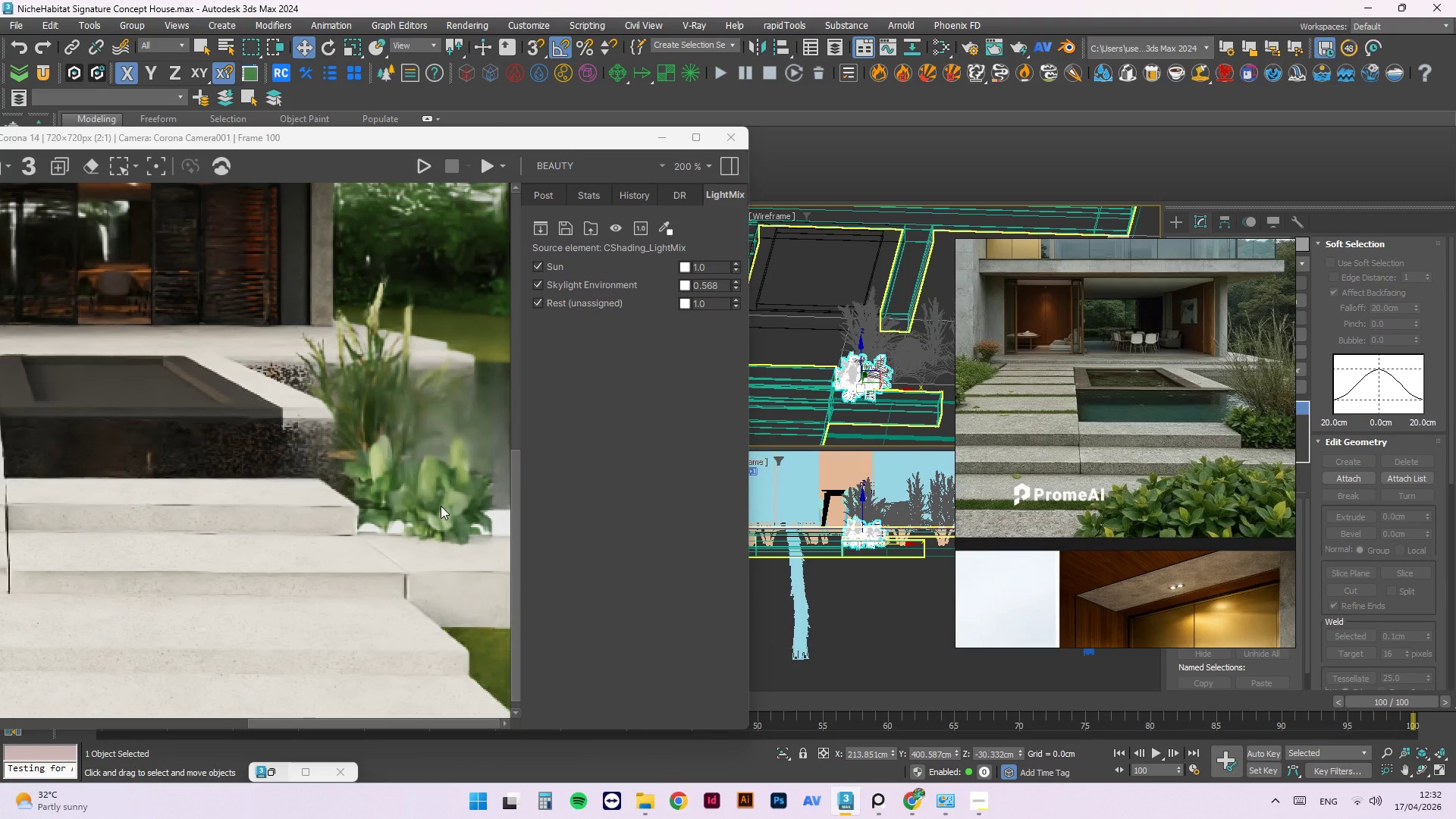 
scroll: coordinate [850, 345], scroll_direction: up, amount: 4.0
 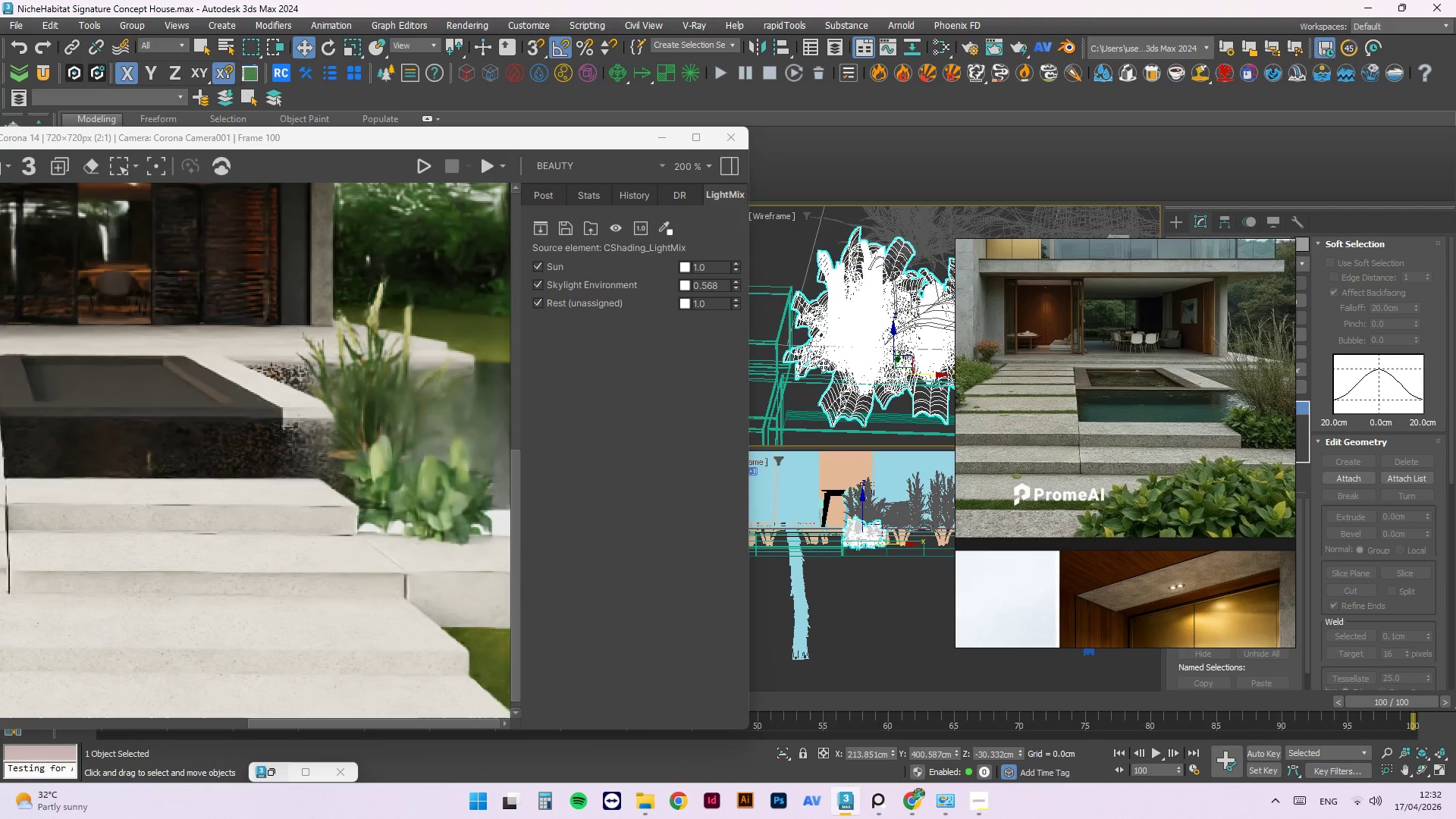 
hold_key(key=AltLeft, duration=2.22)
 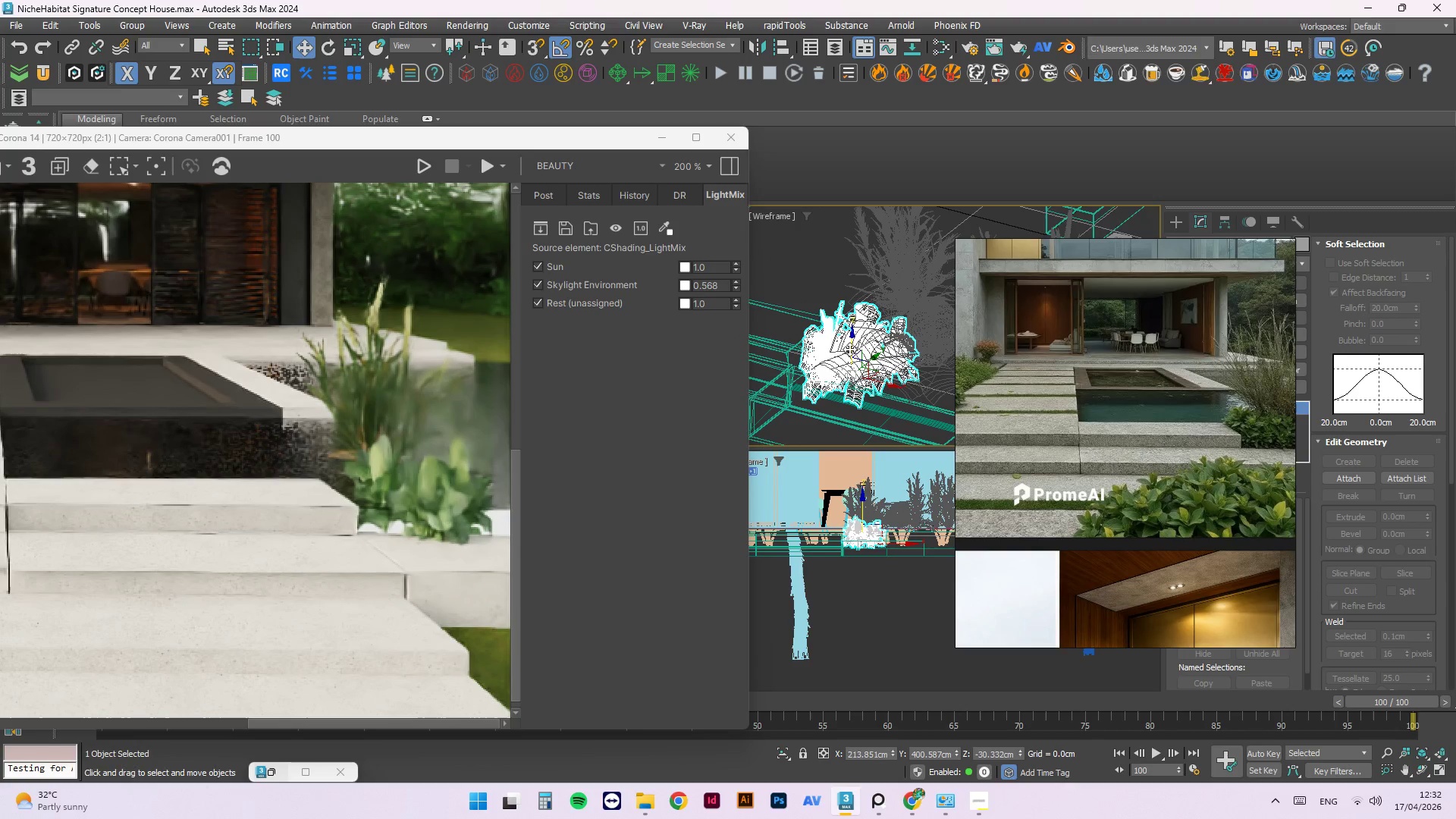 
scroll: coordinate [814, 381], scroll_direction: down, amount: 2.0
 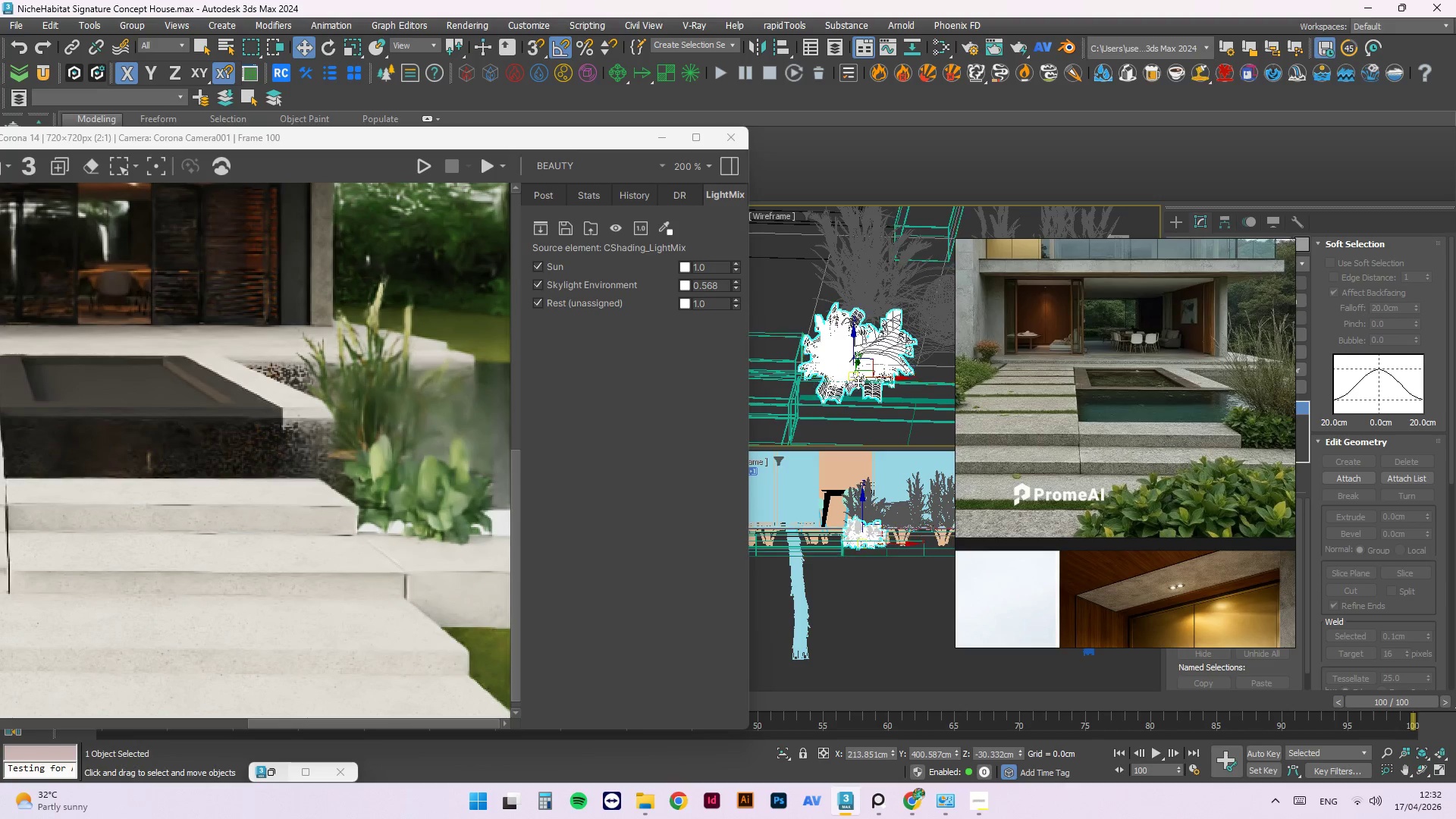 
left_click_drag(start_coordinate=[849, 349], to_coordinate=[842, 329])
 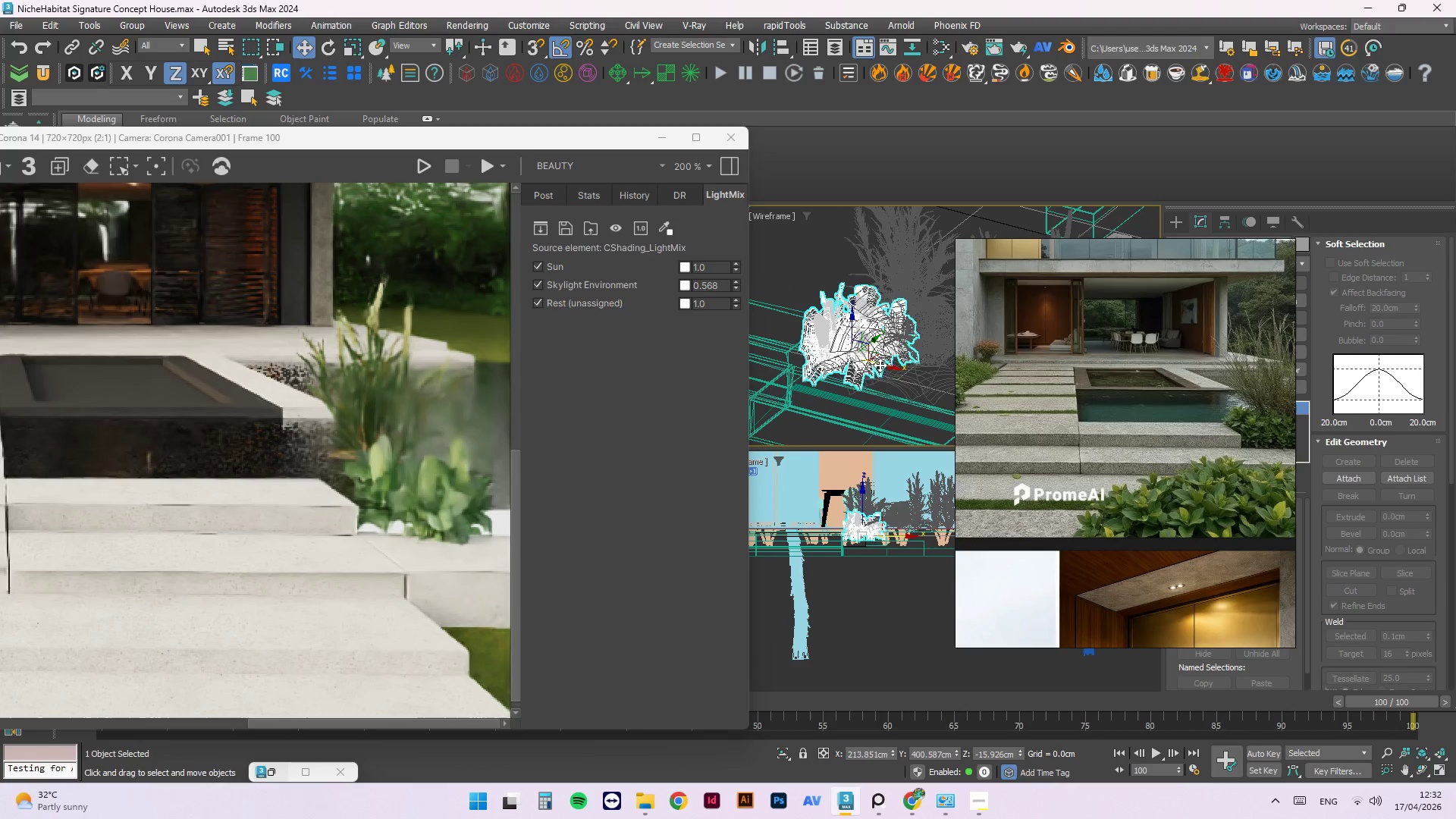 
left_click_drag(start_coordinate=[880, 366], to_coordinate=[865, 361])
 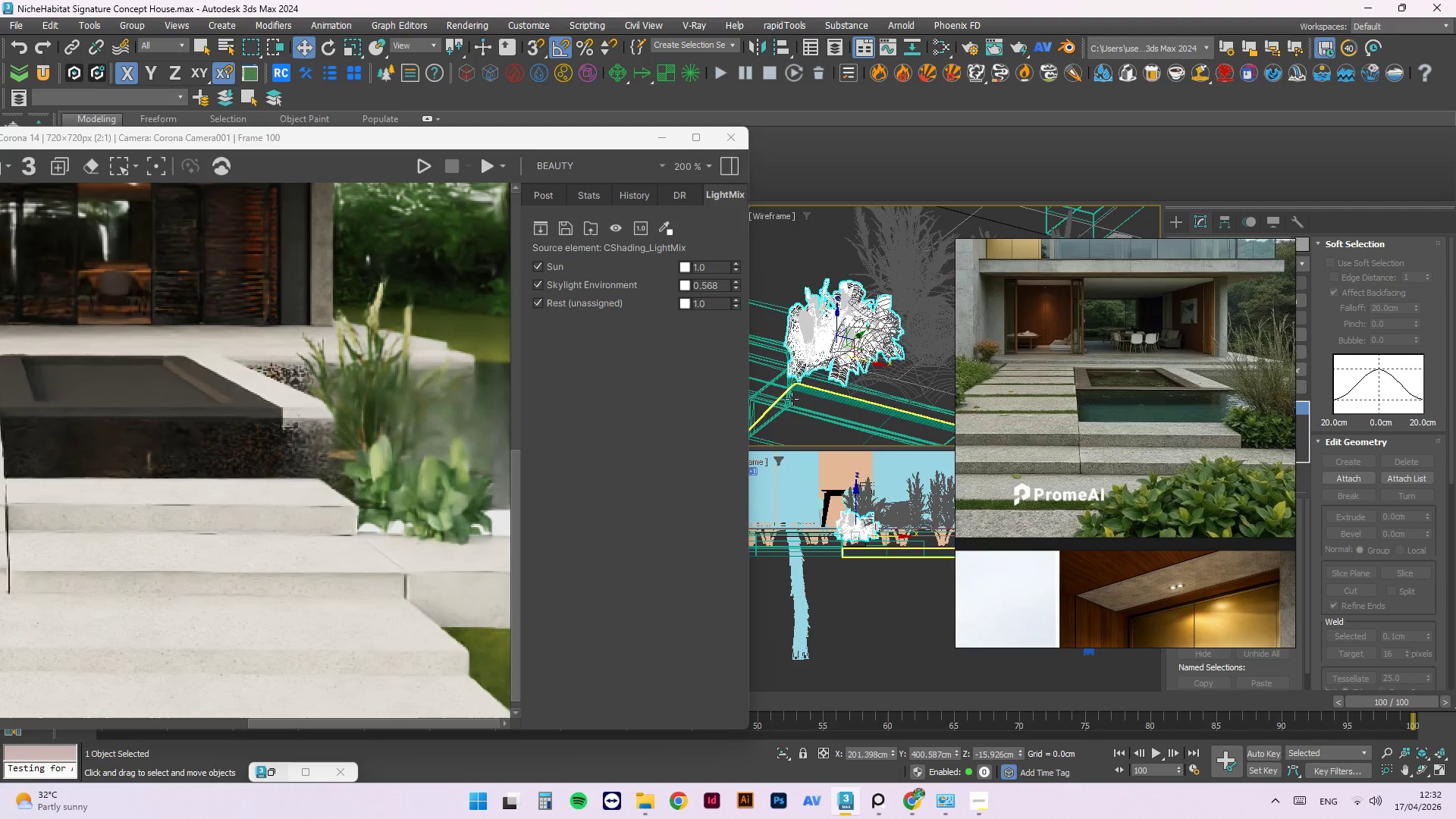 
hold_key(key=AltLeft, duration=6.41)
 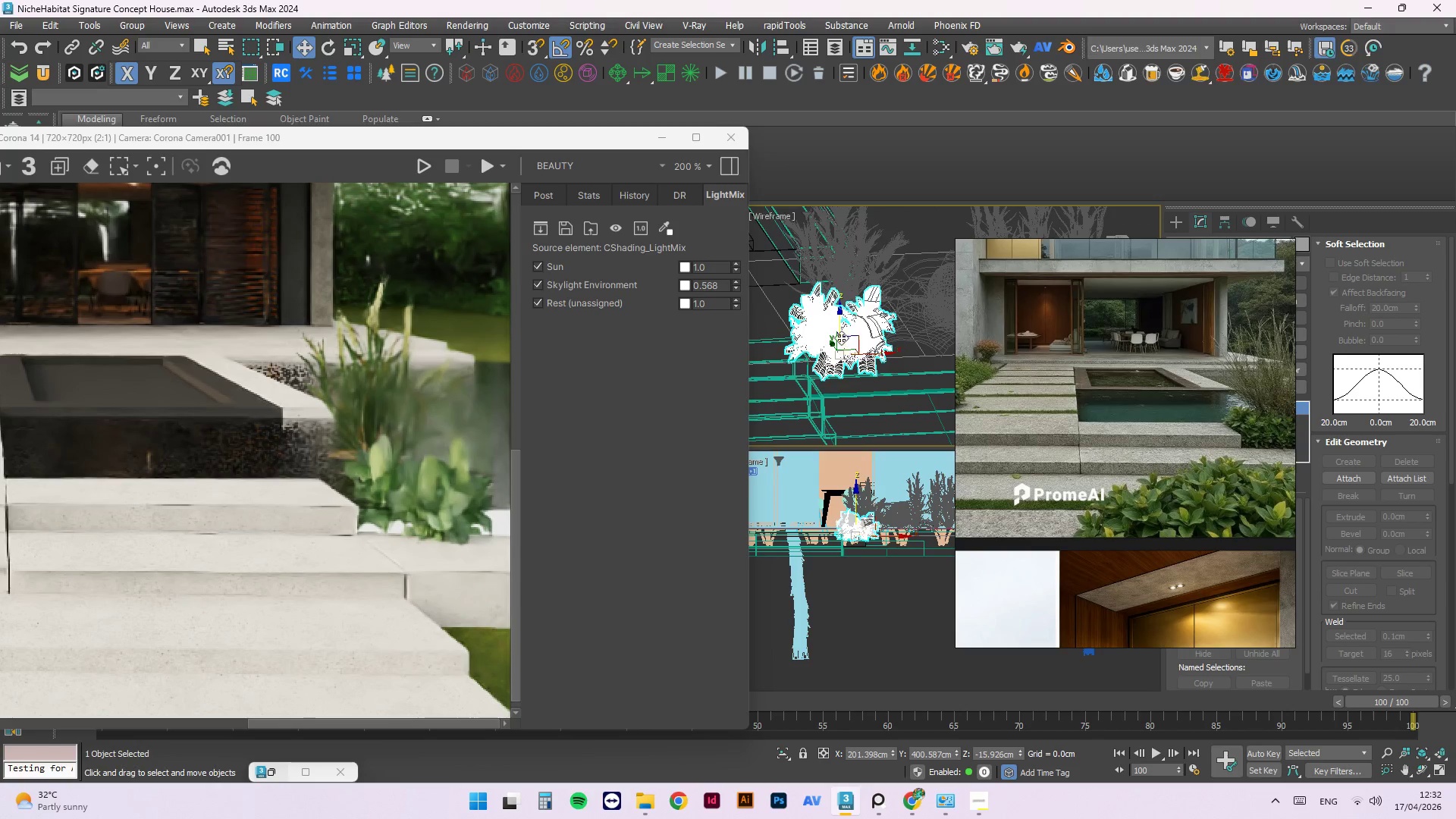 
scroll: coordinate [840, 339], scroll_direction: up, amount: 2.0
 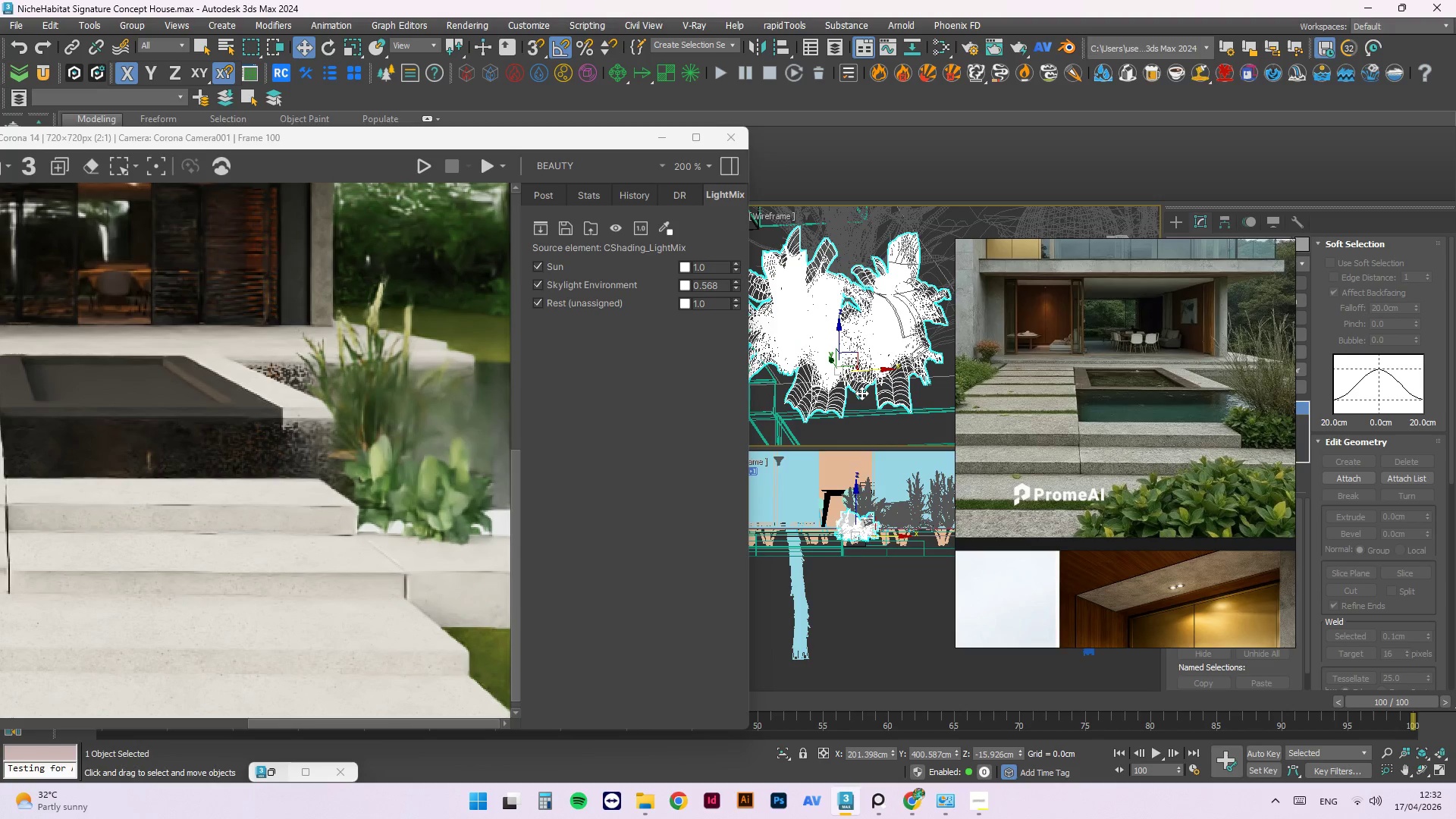 
key(F)
 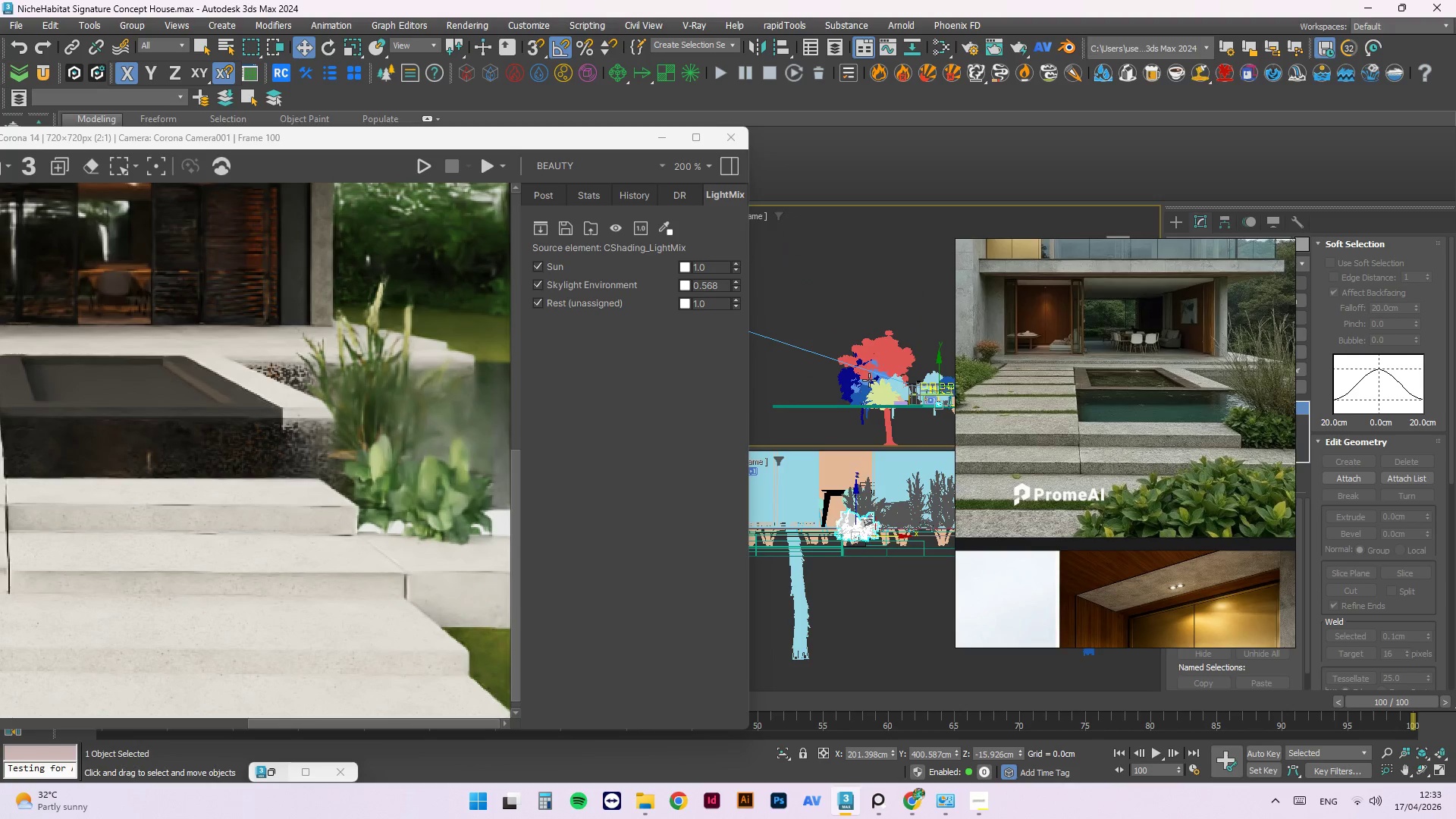 
key(Z)
 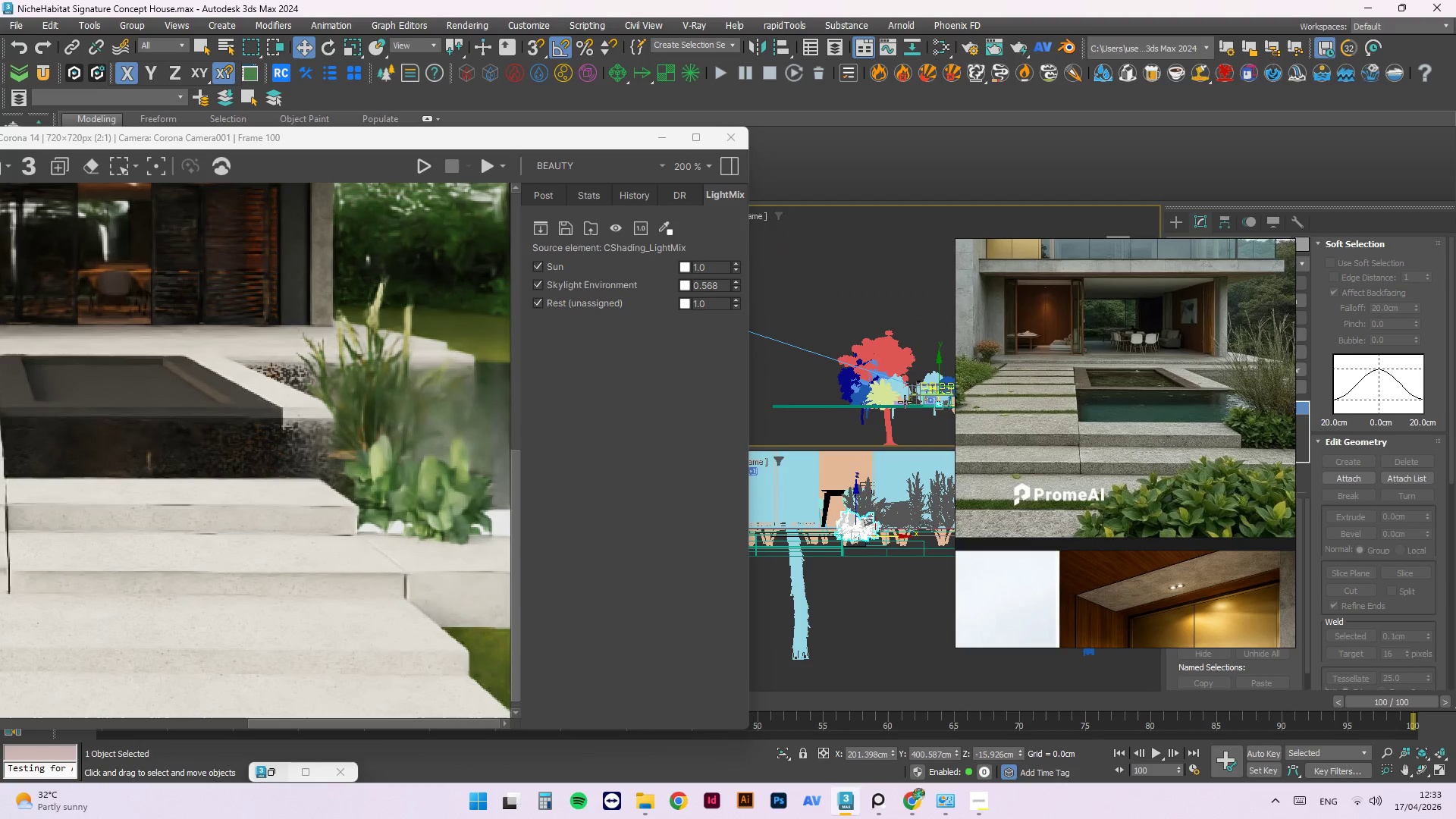 
scroll: coordinate [905, 401], scroll_direction: up, amount: 3.0
 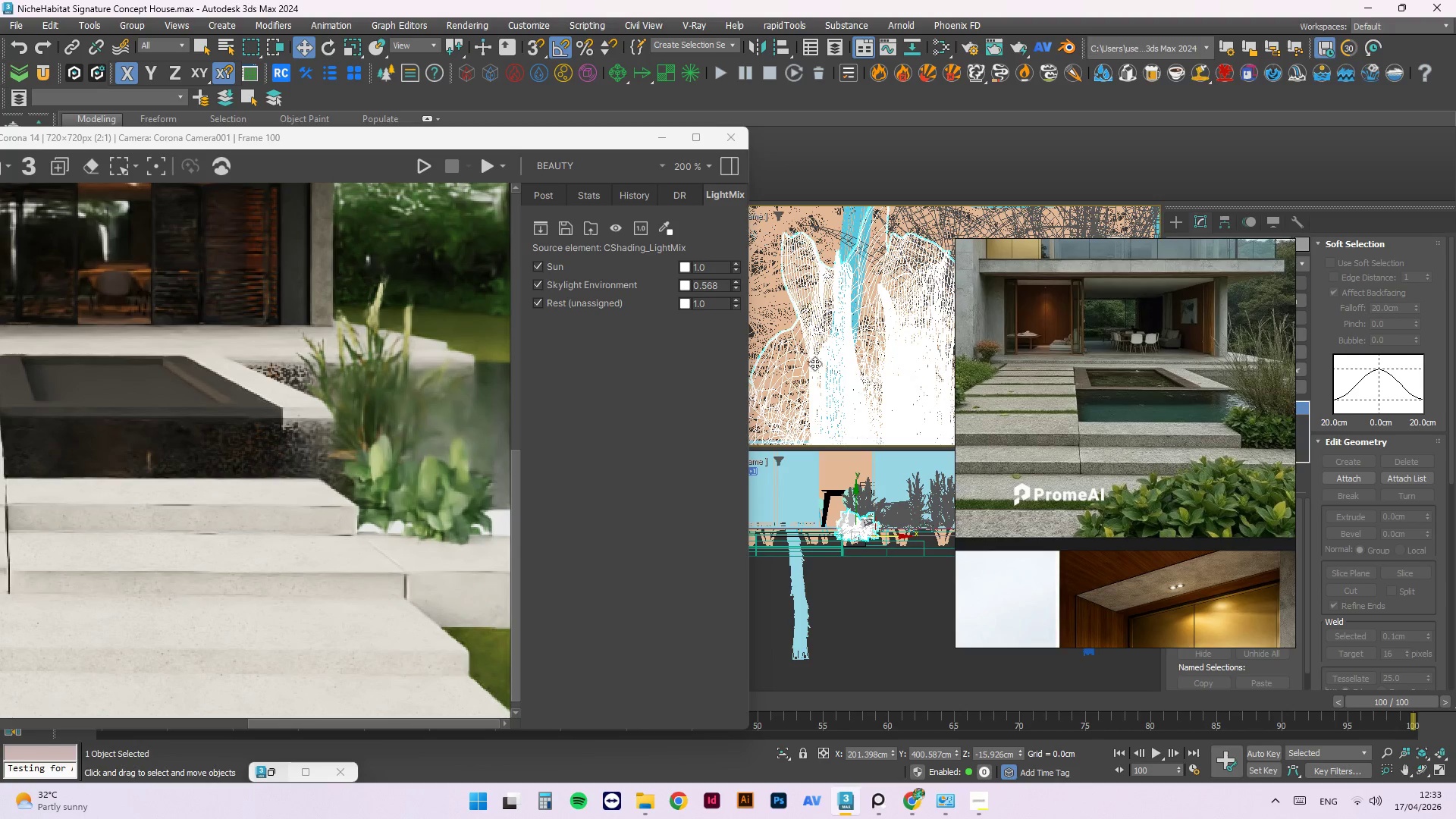 
scroll: coordinate [866, 359], scroll_direction: down, amount: 4.0
 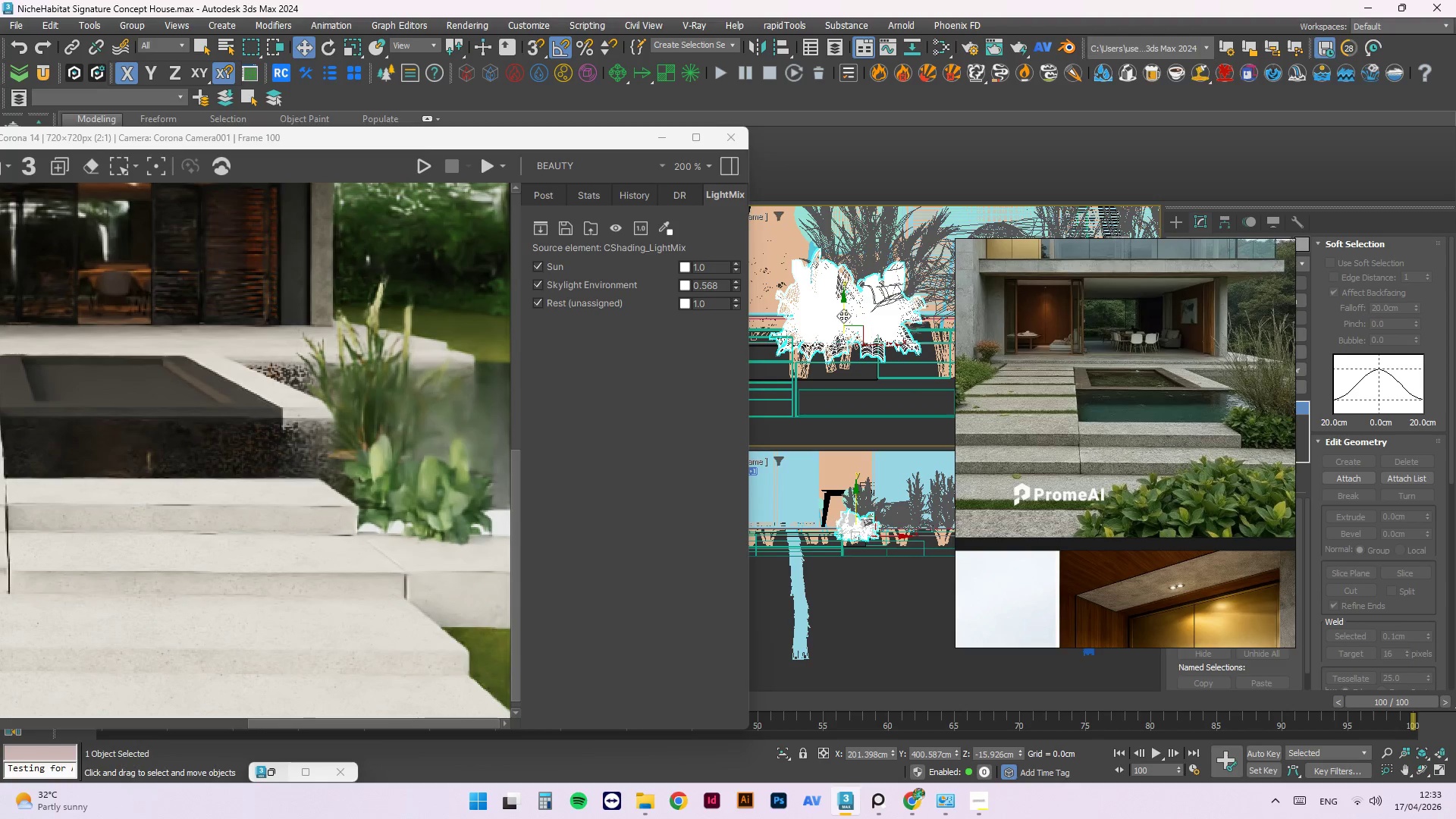 
left_click_drag(start_coordinate=[843, 309], to_coordinate=[844, 276])
 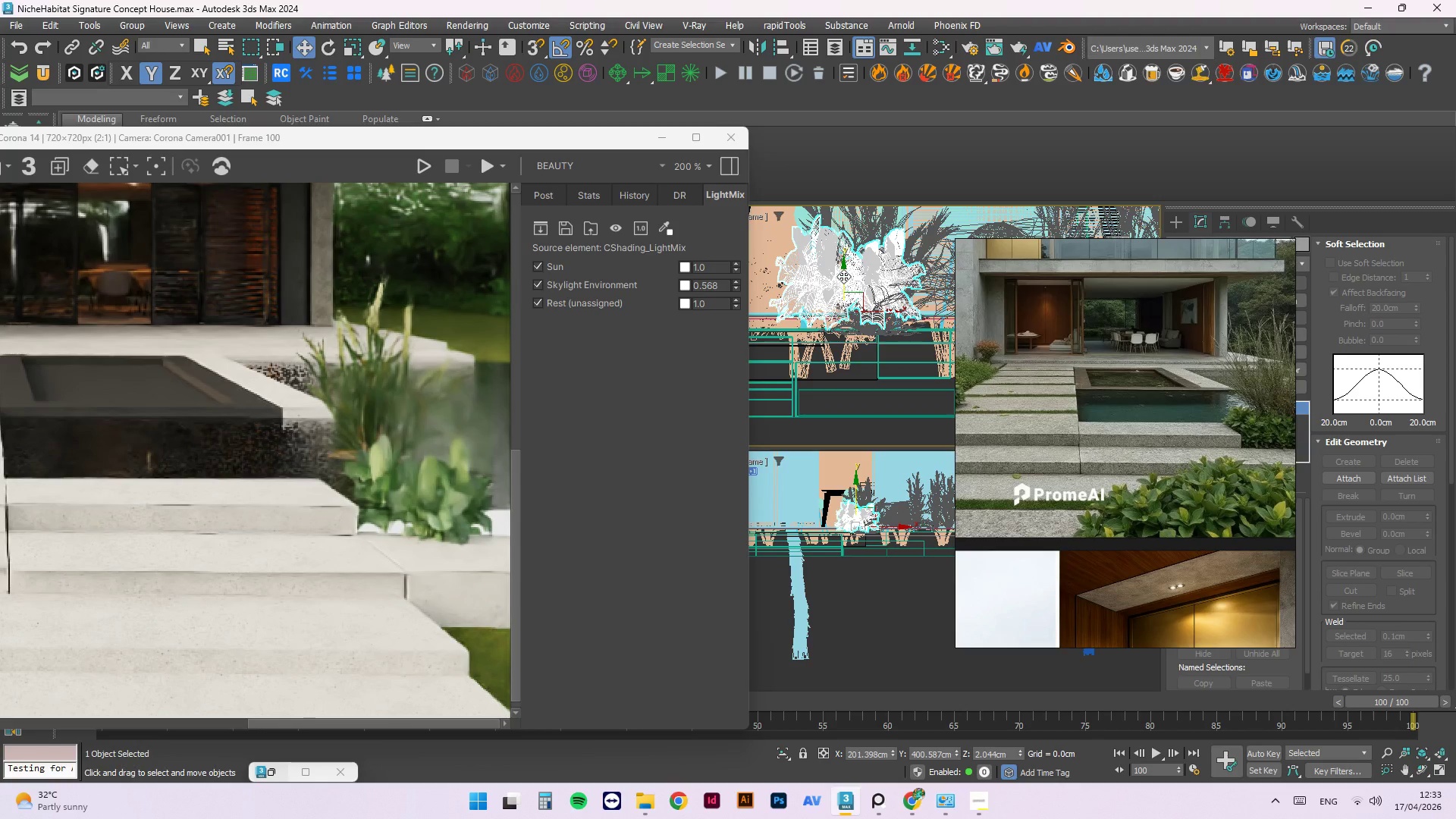 
wait(8.11)
 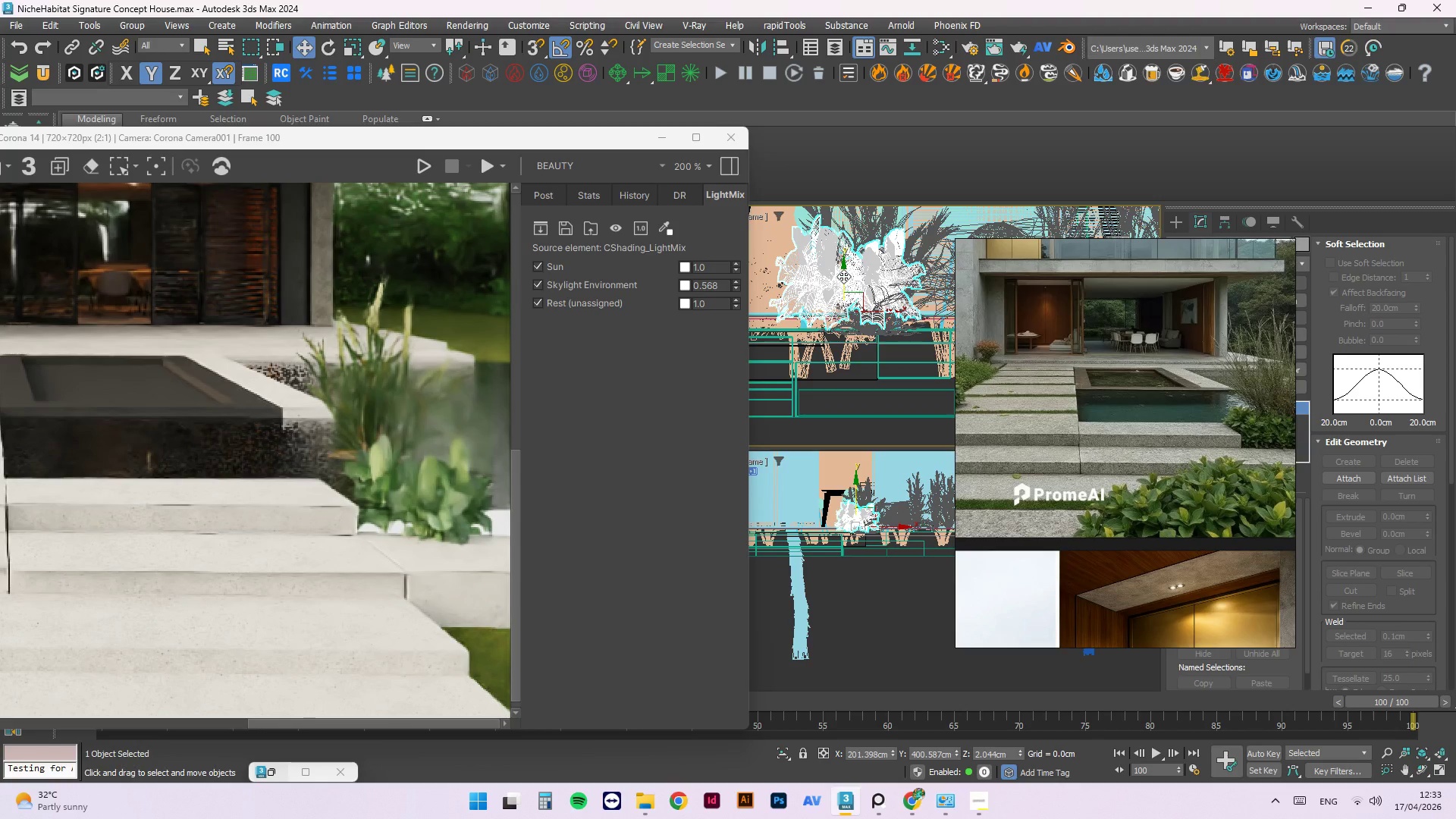 
scroll: coordinate [849, 337], scroll_direction: down, amount: 1.0
 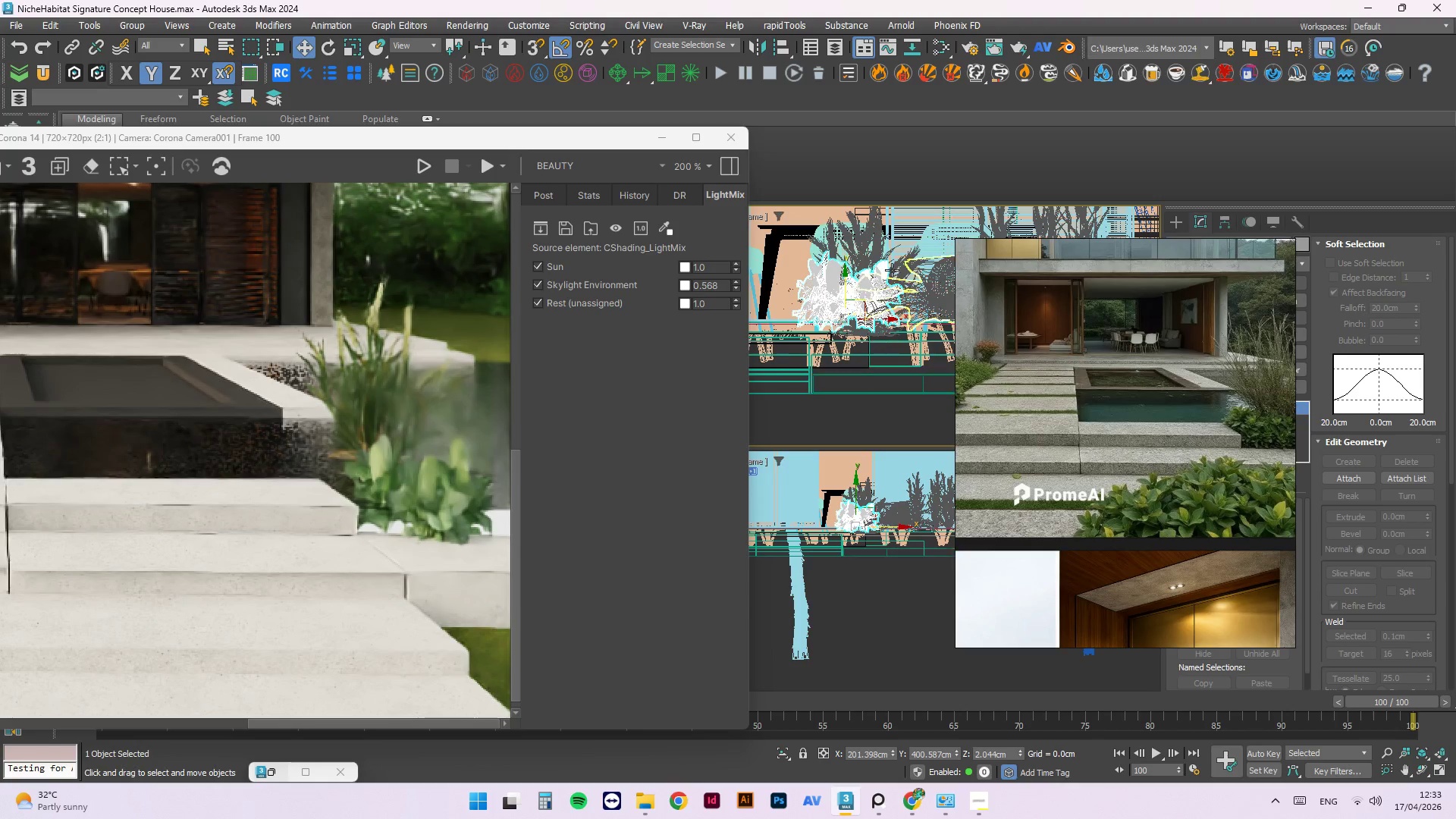 
hold_key(key=AltLeft, duration=2.7)
 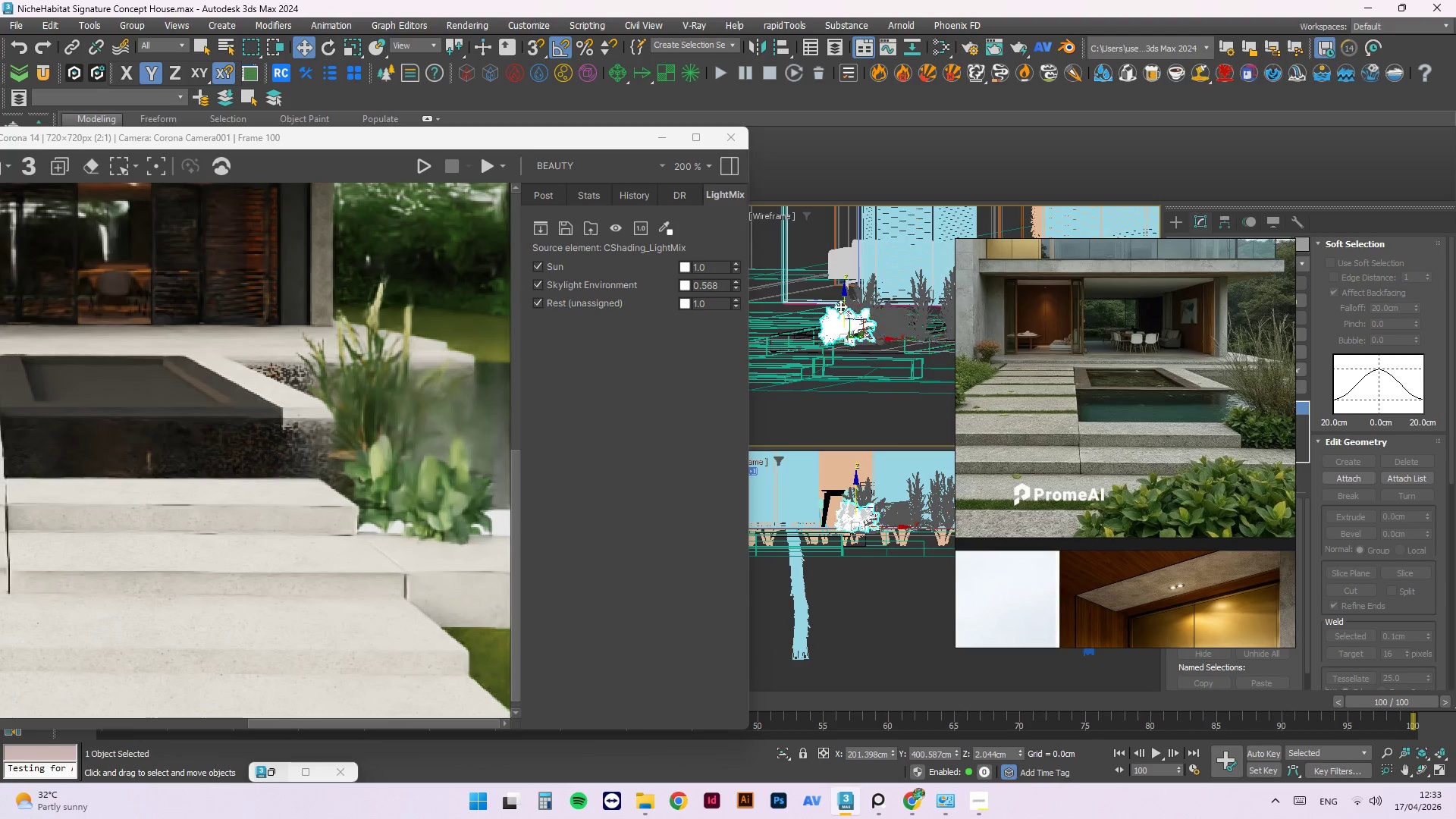 
scroll: coordinate [844, 354], scroll_direction: down, amount: 2.0
 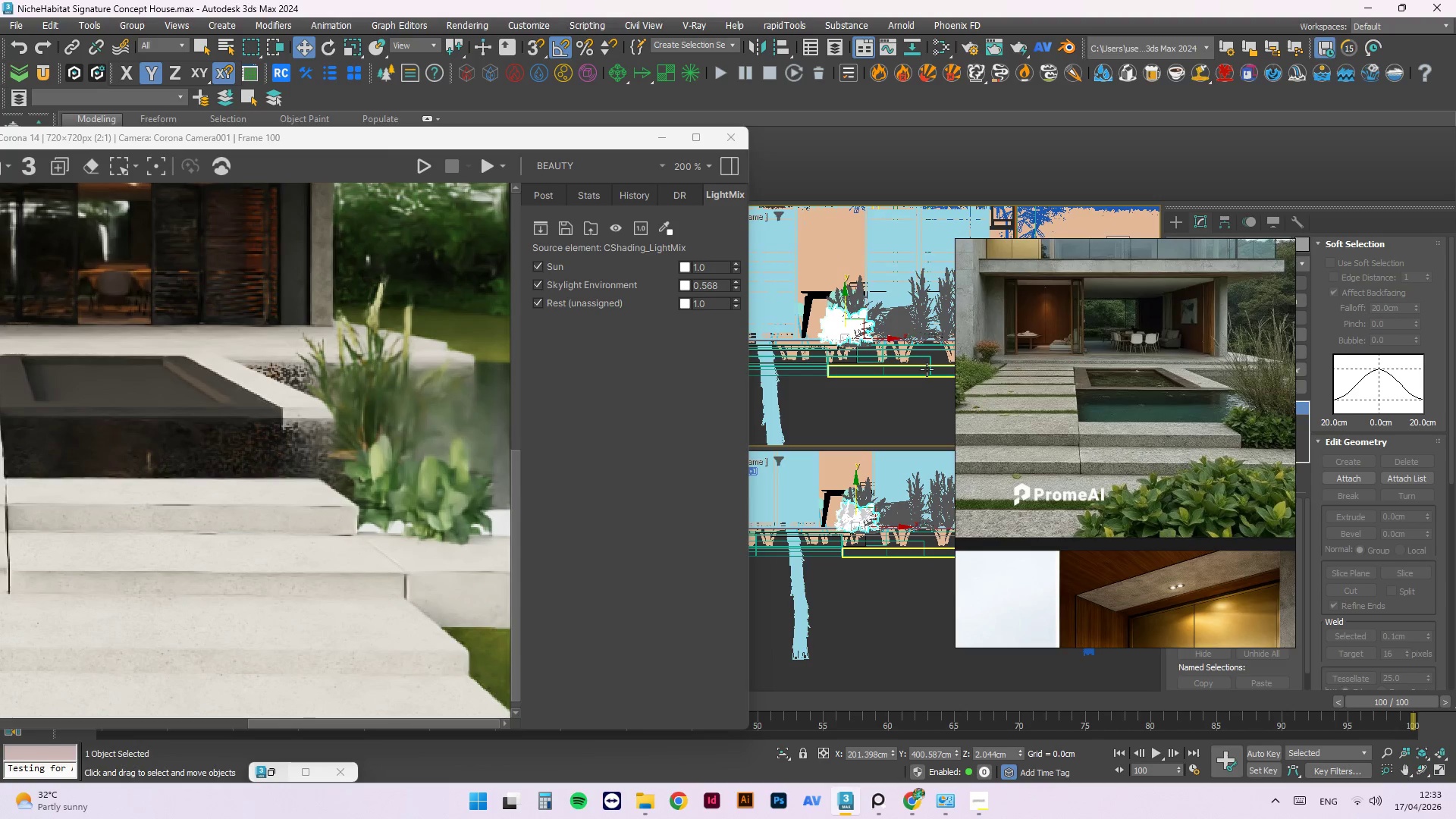 
scroll: coordinate [837, 318], scroll_direction: up, amount: 3.0
 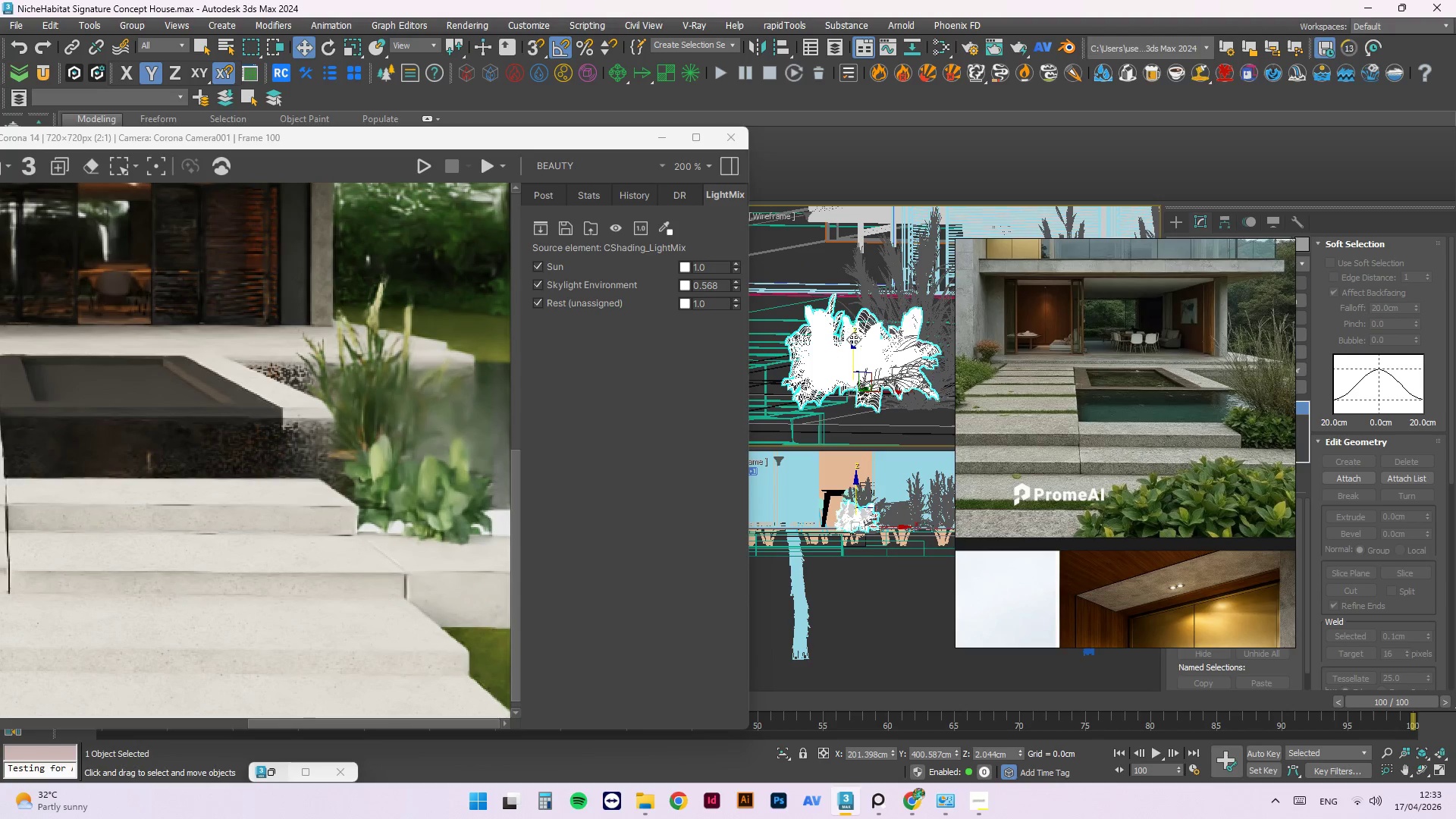 
left_click_drag(start_coordinate=[853, 339], to_coordinate=[853, 353])
 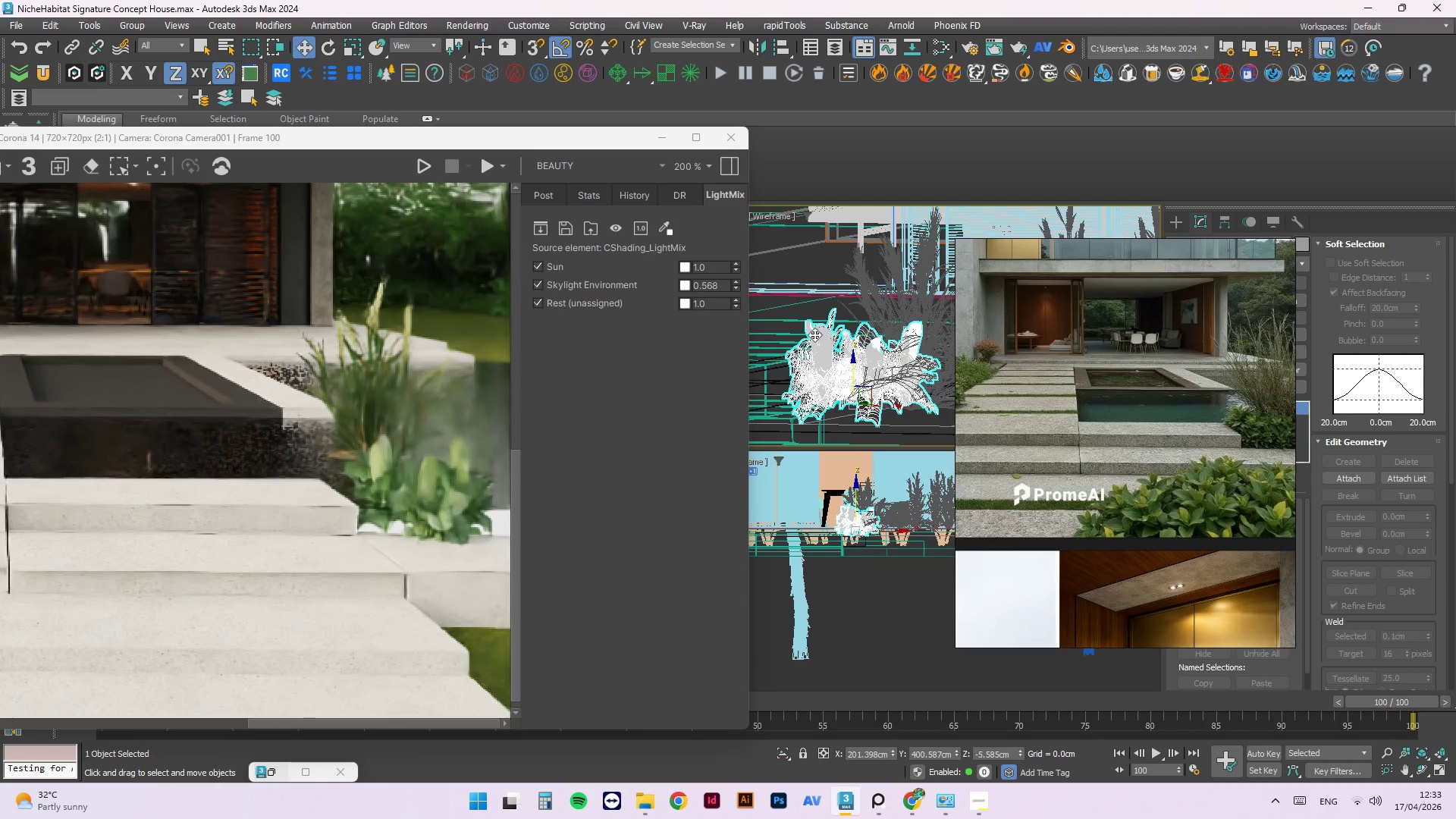 
hold_key(key=AltLeft, duration=2.28)
 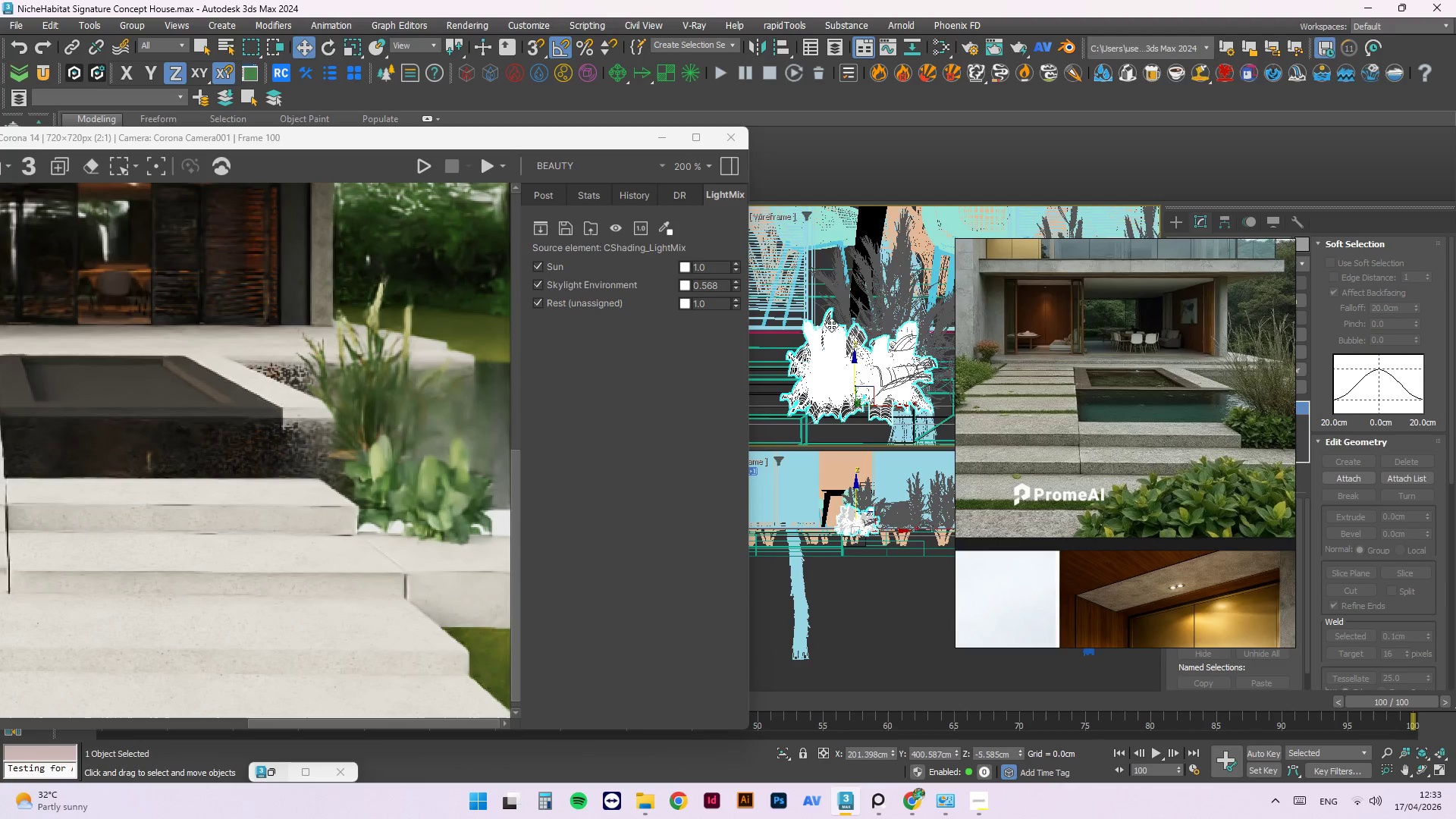 
type(fz)
 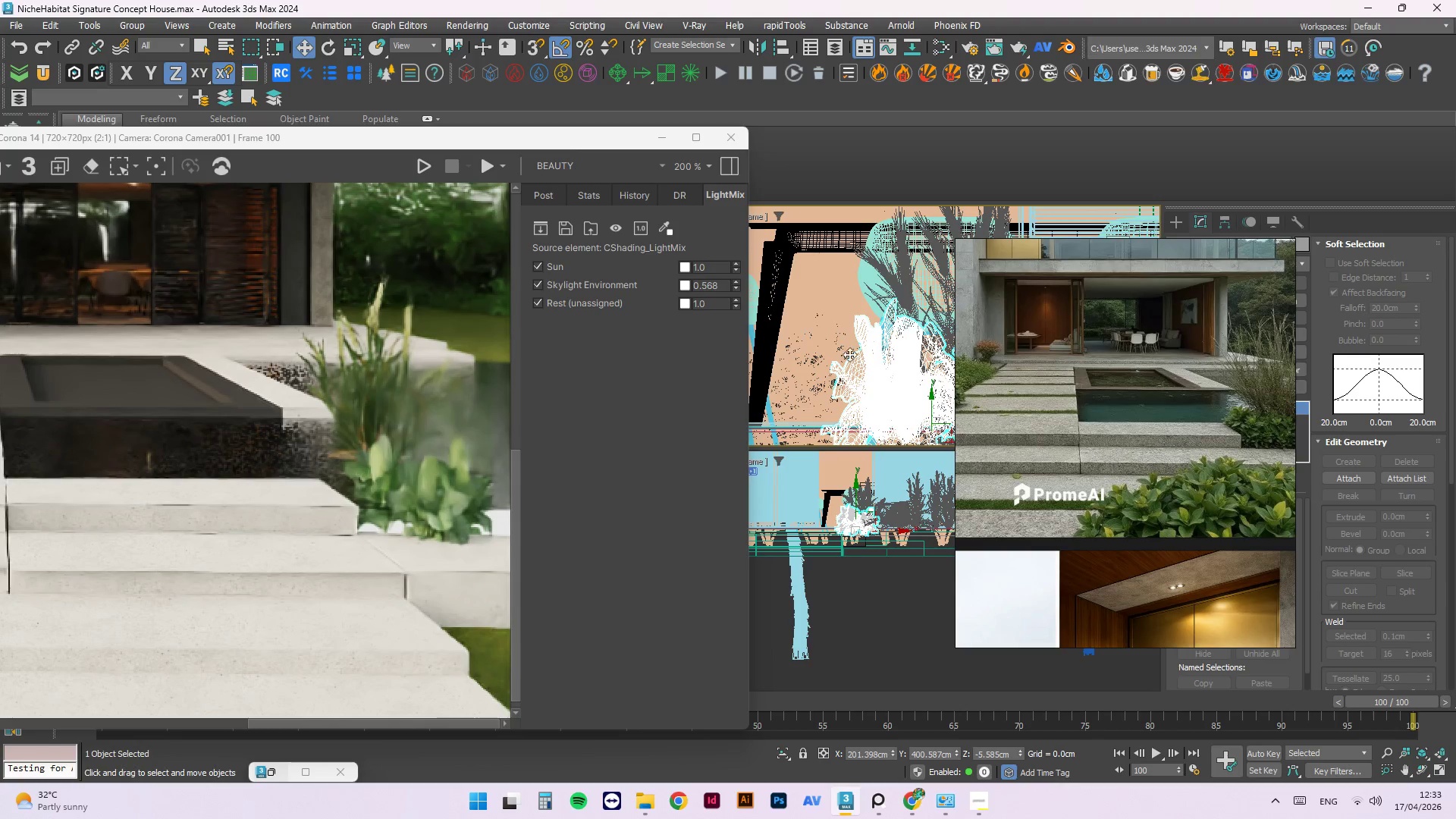 
scroll: coordinate [841, 369], scroll_direction: down, amount: 1.0
 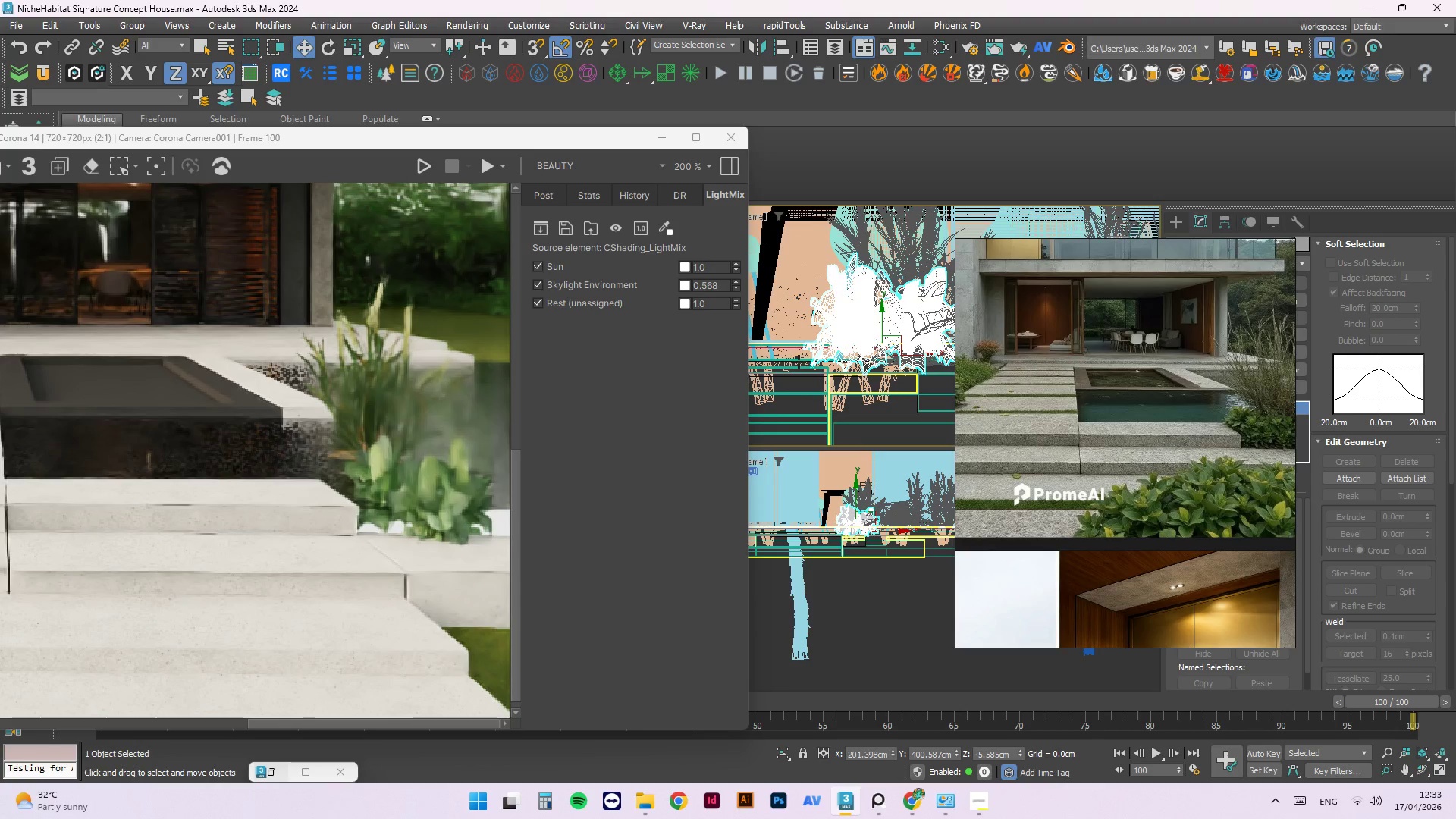 
left_click([799, 358])
 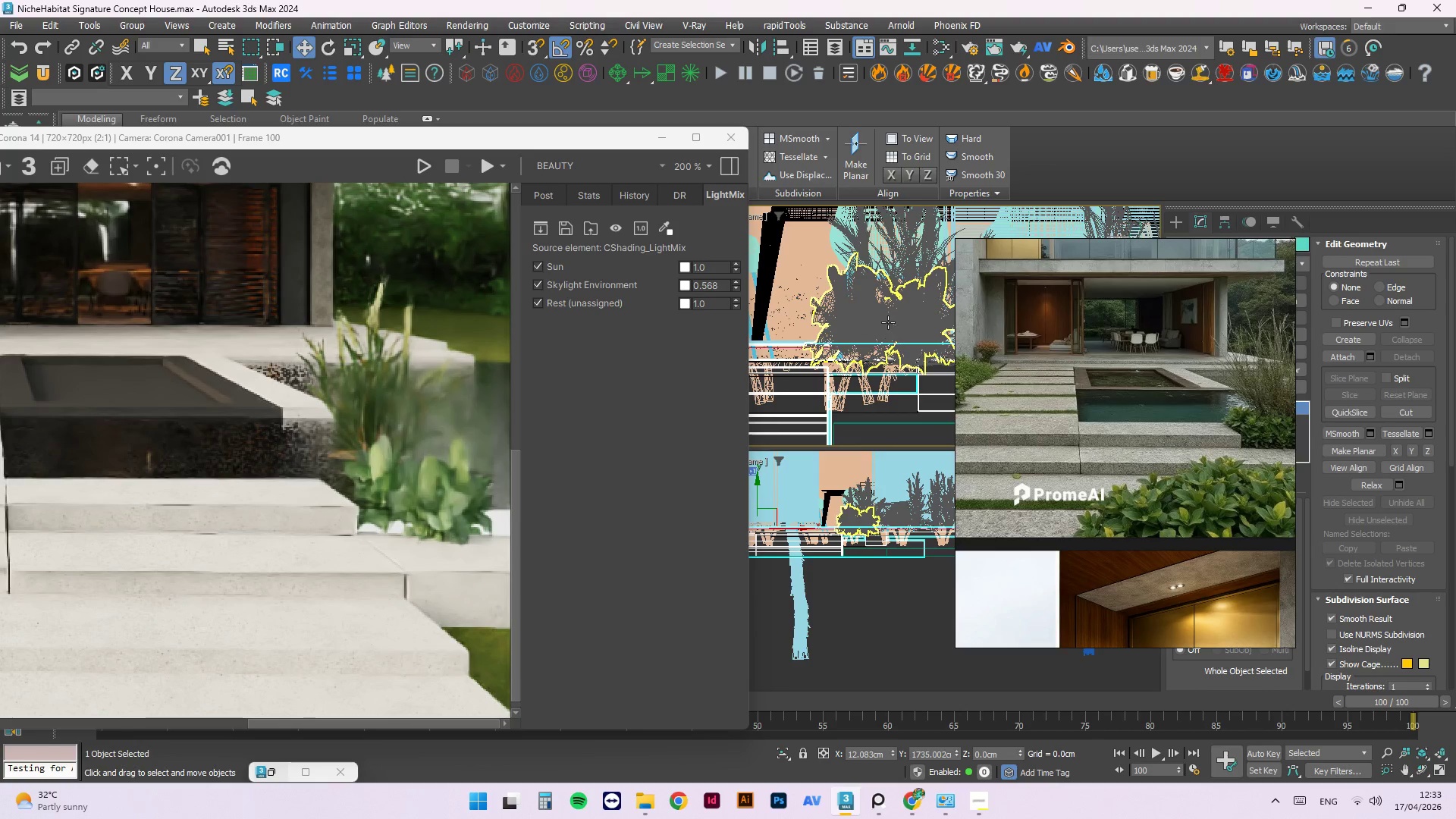 
left_click([886, 322])
 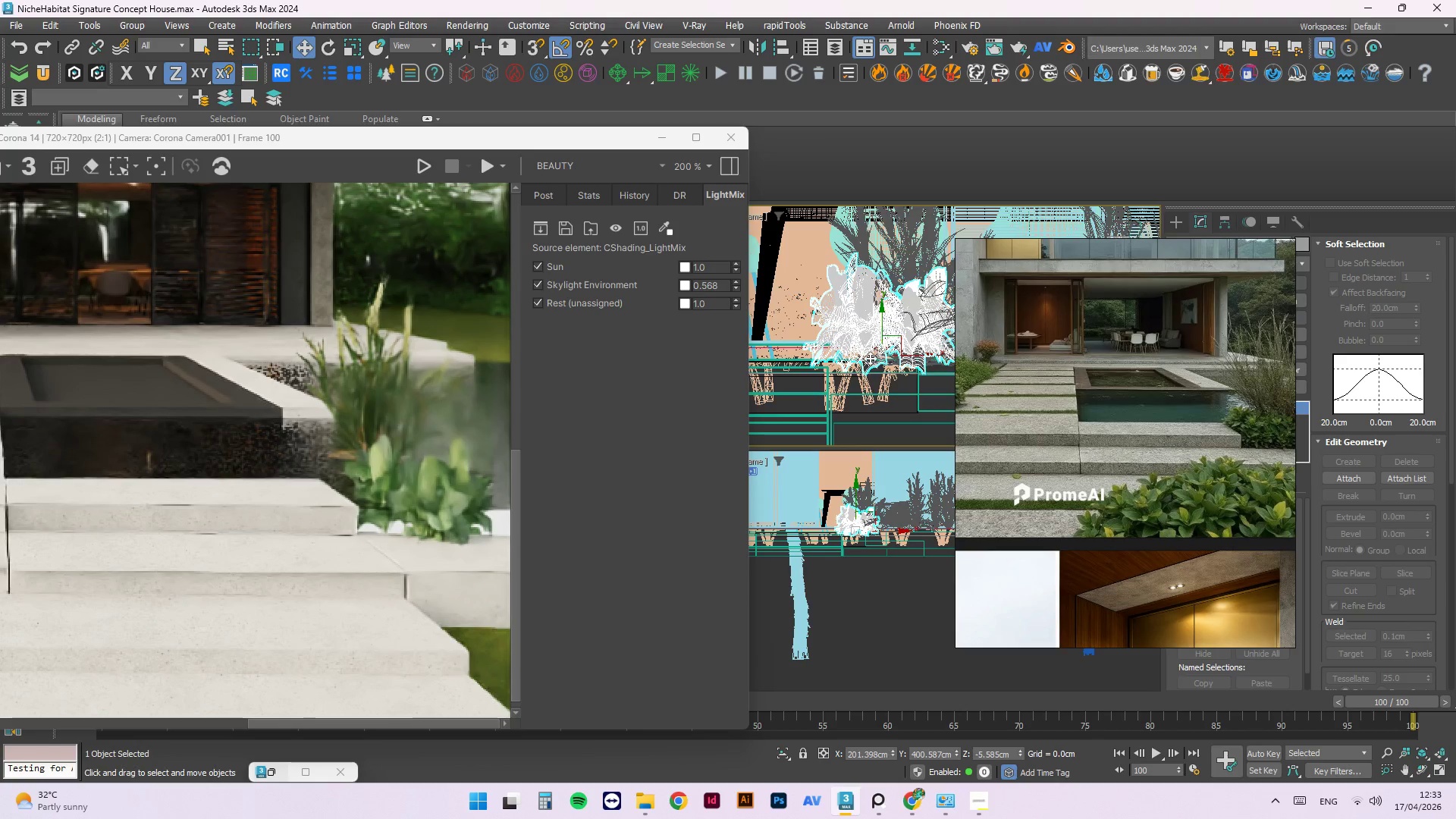 
scroll: coordinate [864, 368], scroll_direction: up, amount: 1.0
 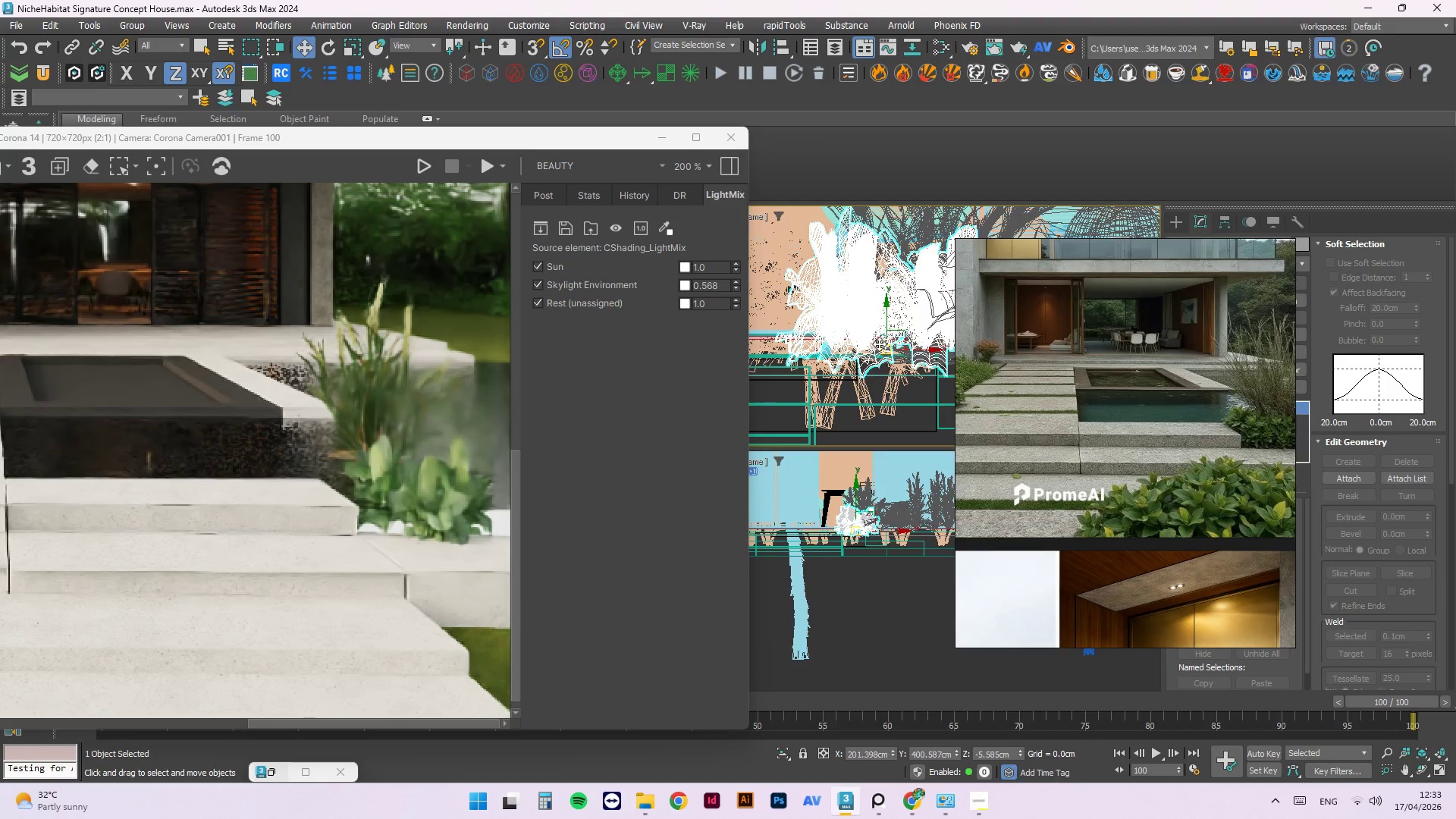 
hold_key(key=AltLeft, duration=1.33)
 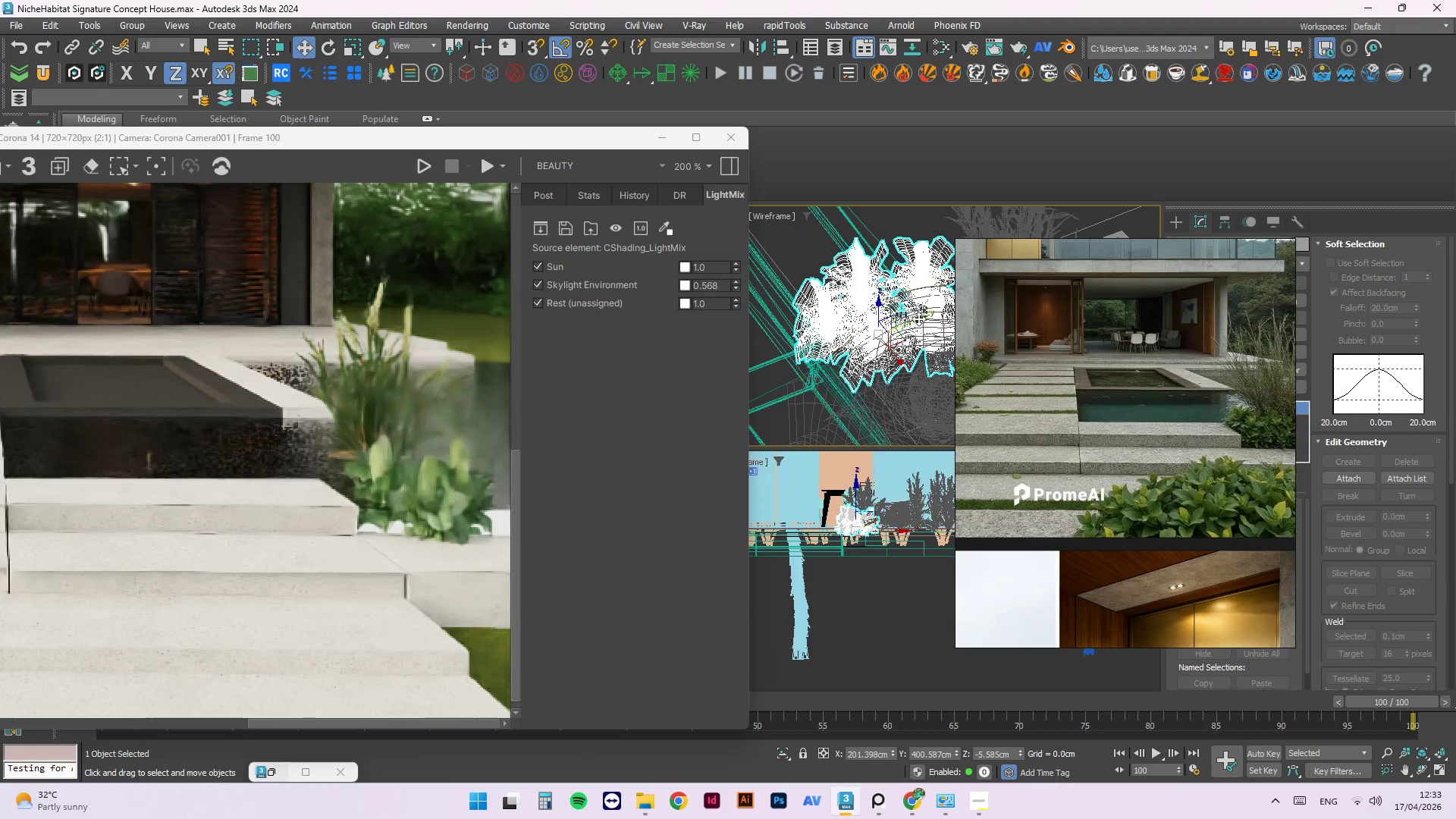 
scroll: coordinate [872, 340], scroll_direction: down, amount: 1.0
 